 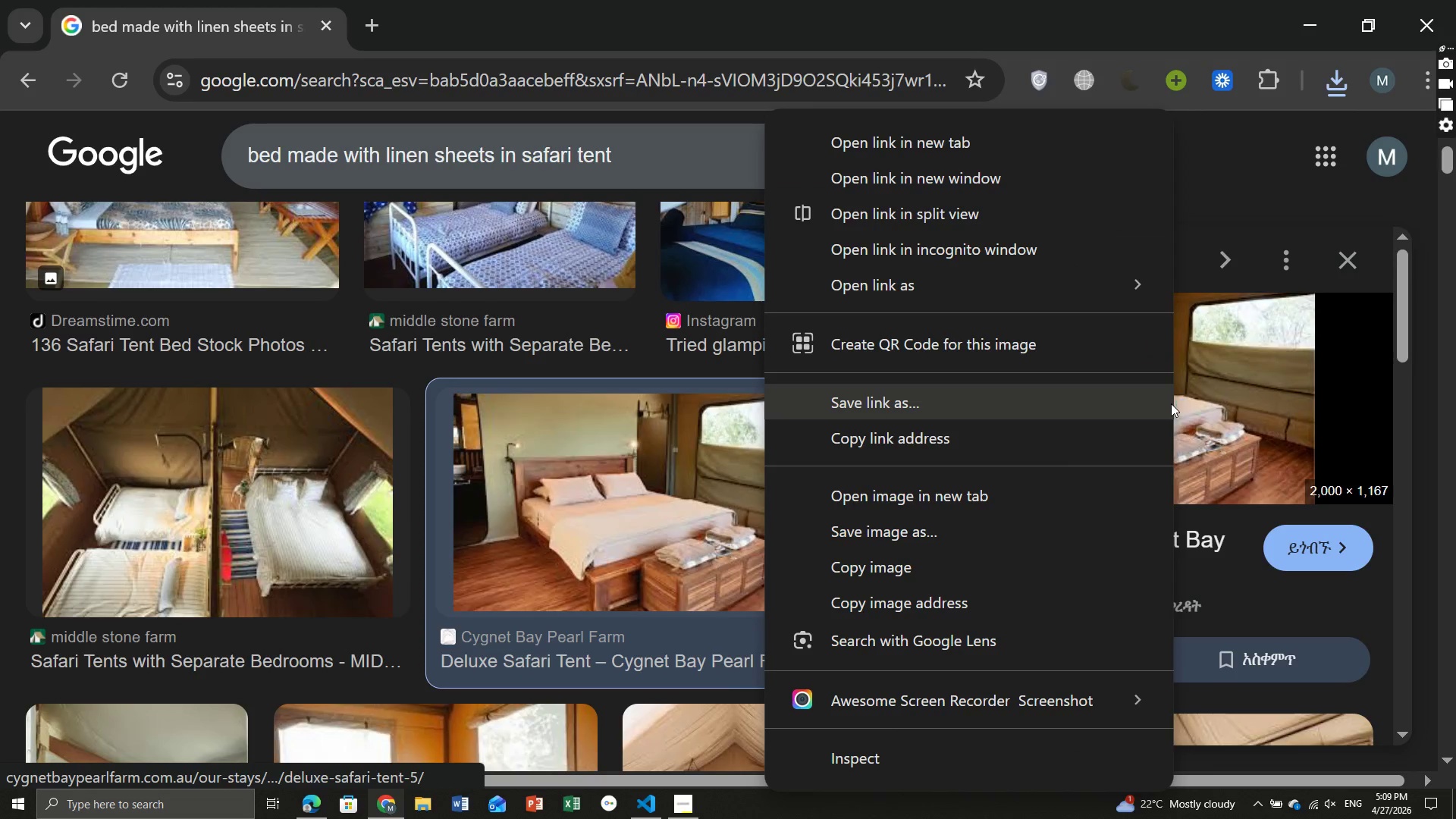 
left_click([937, 534])
 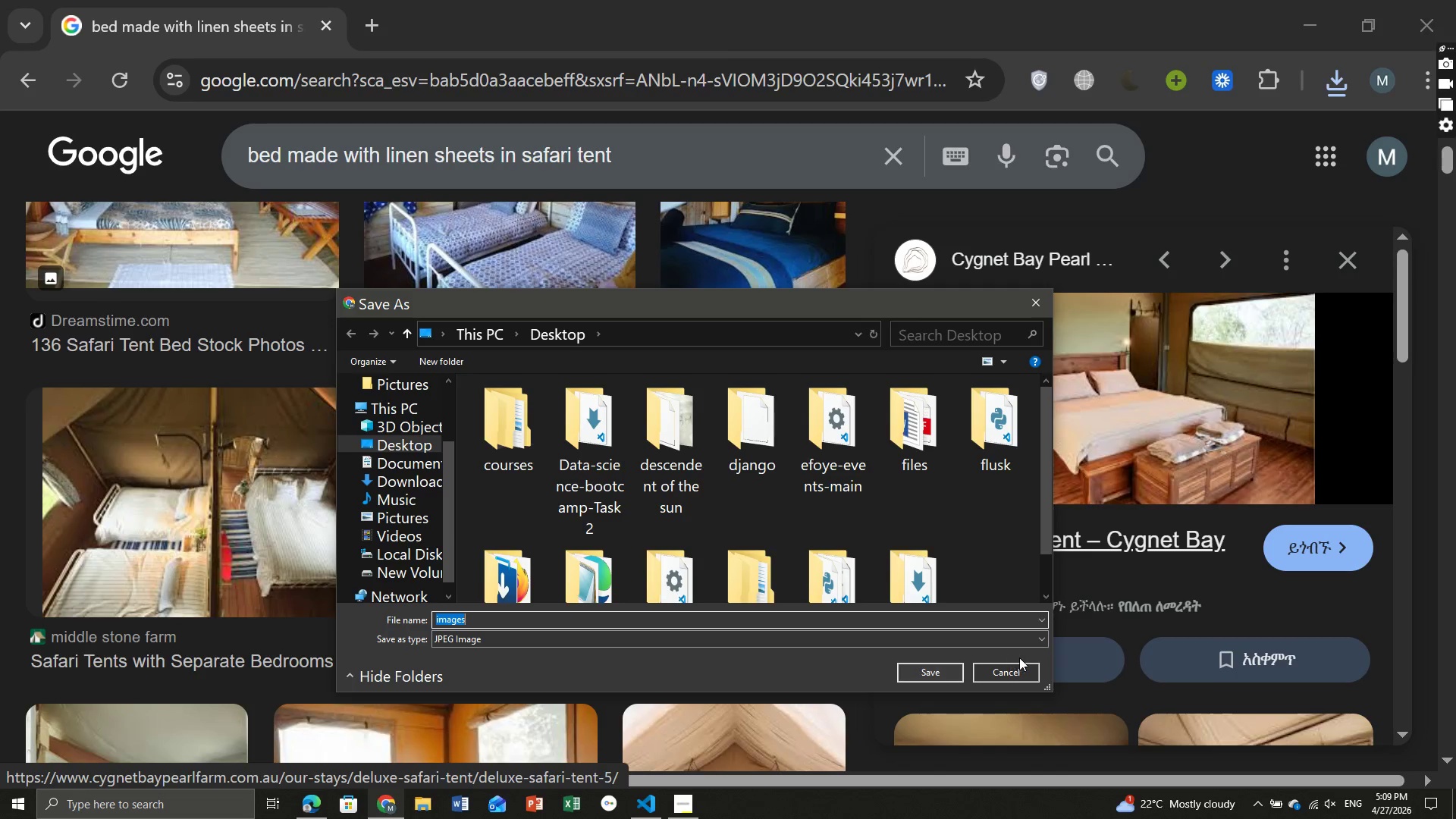 
left_click([1025, 673])
 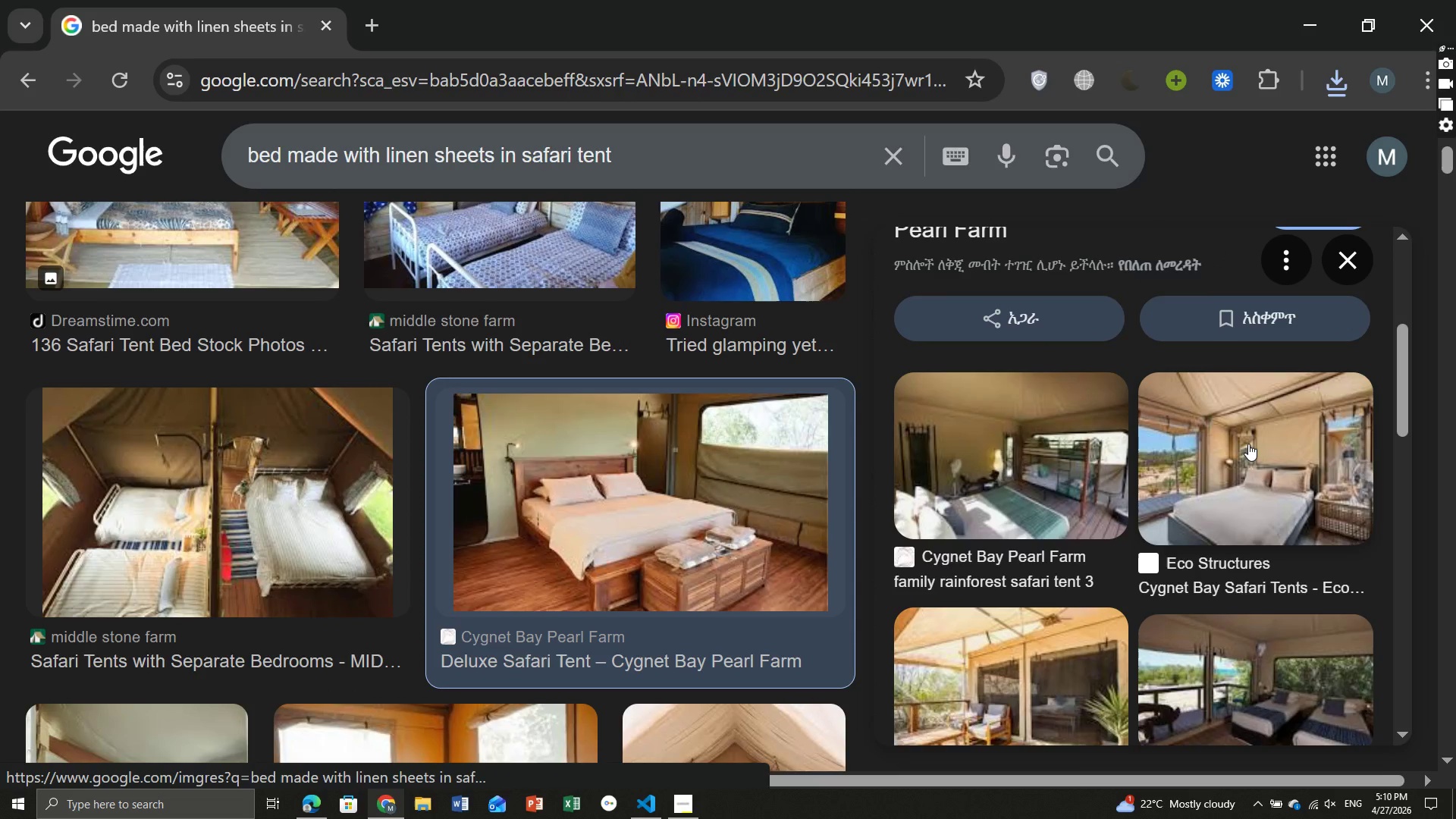 
wait(5.12)
 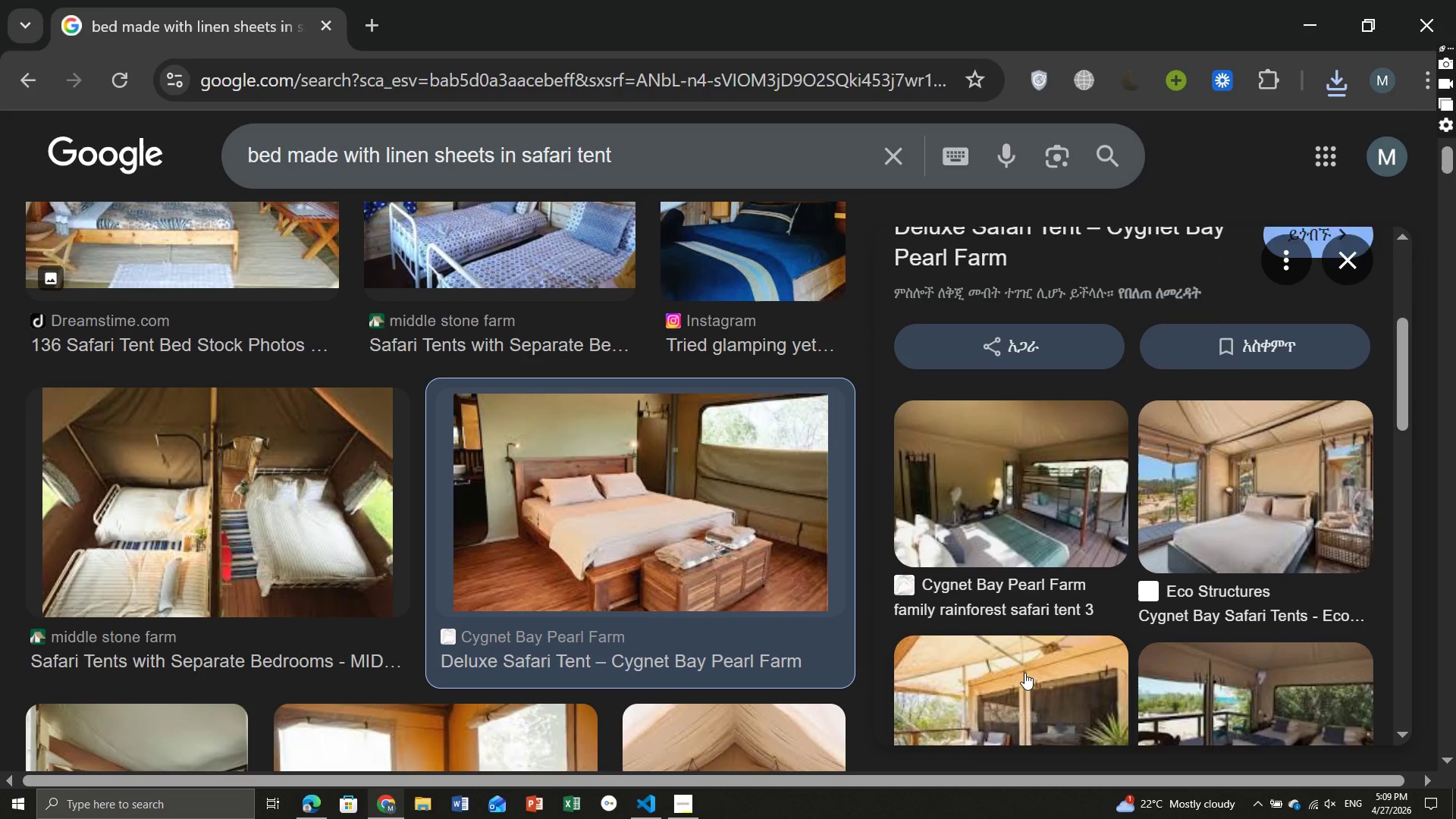 
left_click([1248, 444])
 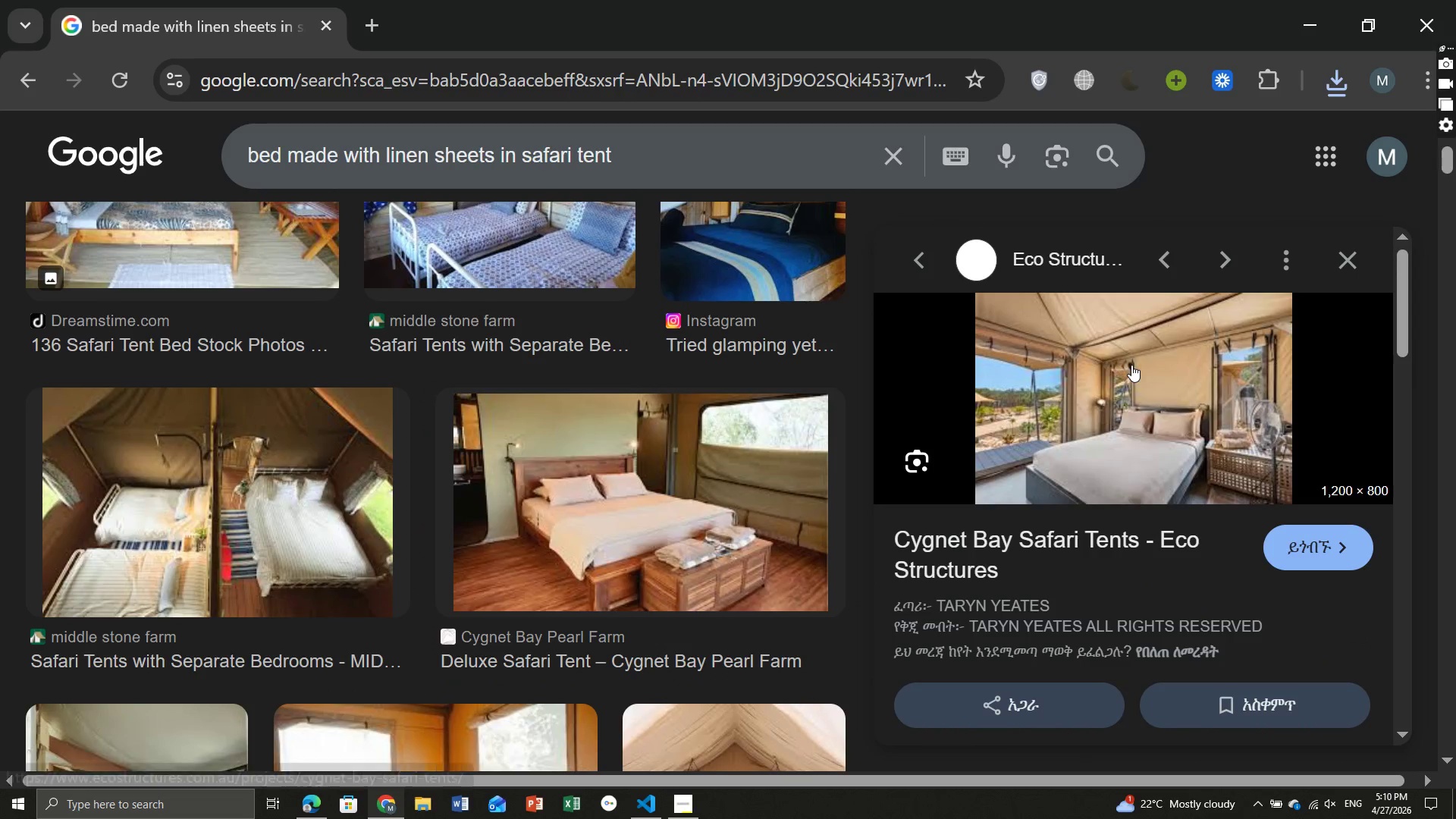 
right_click([1131, 365])
 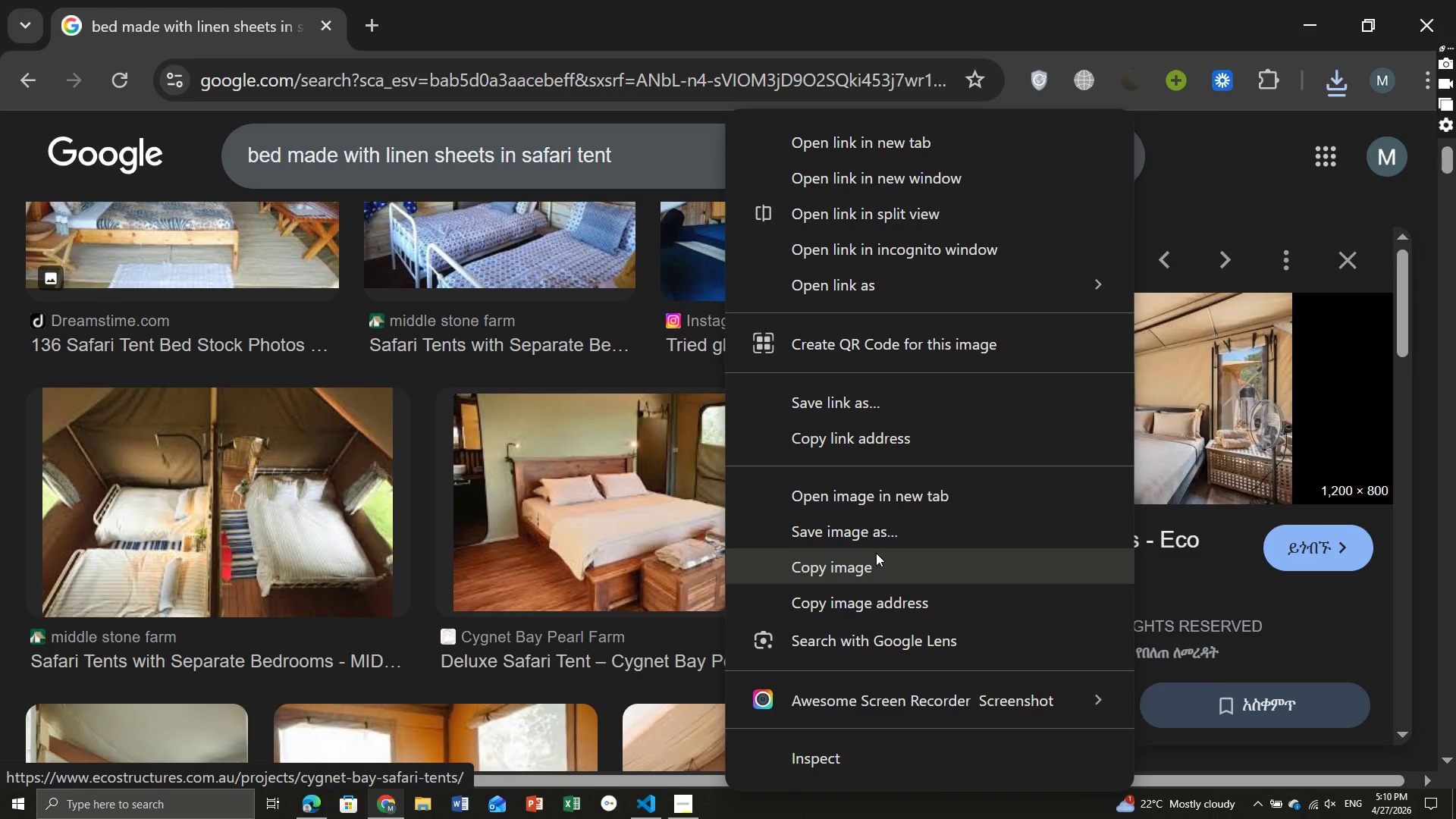 
left_click([860, 537])
 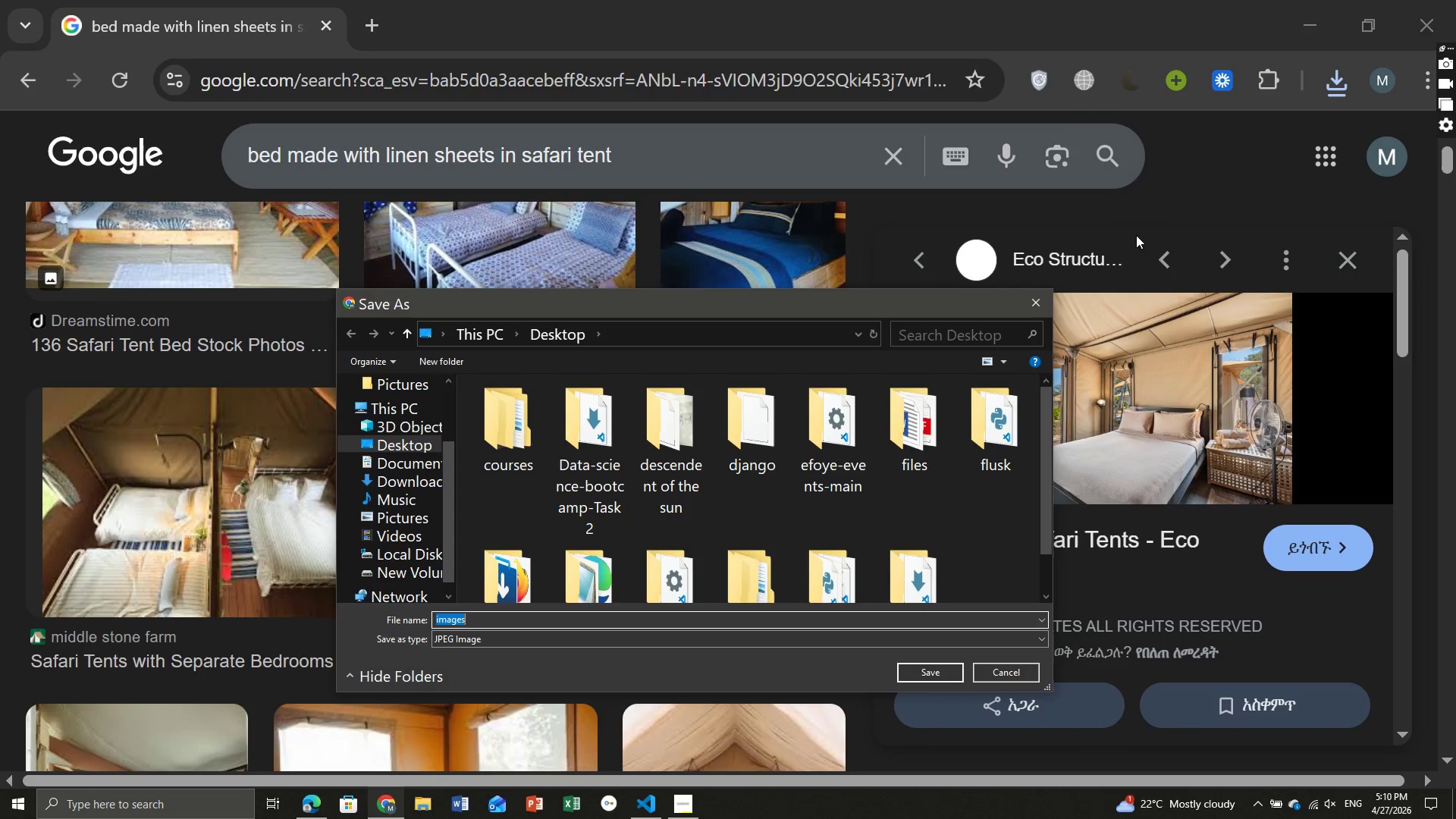 
left_click([1033, 312])
 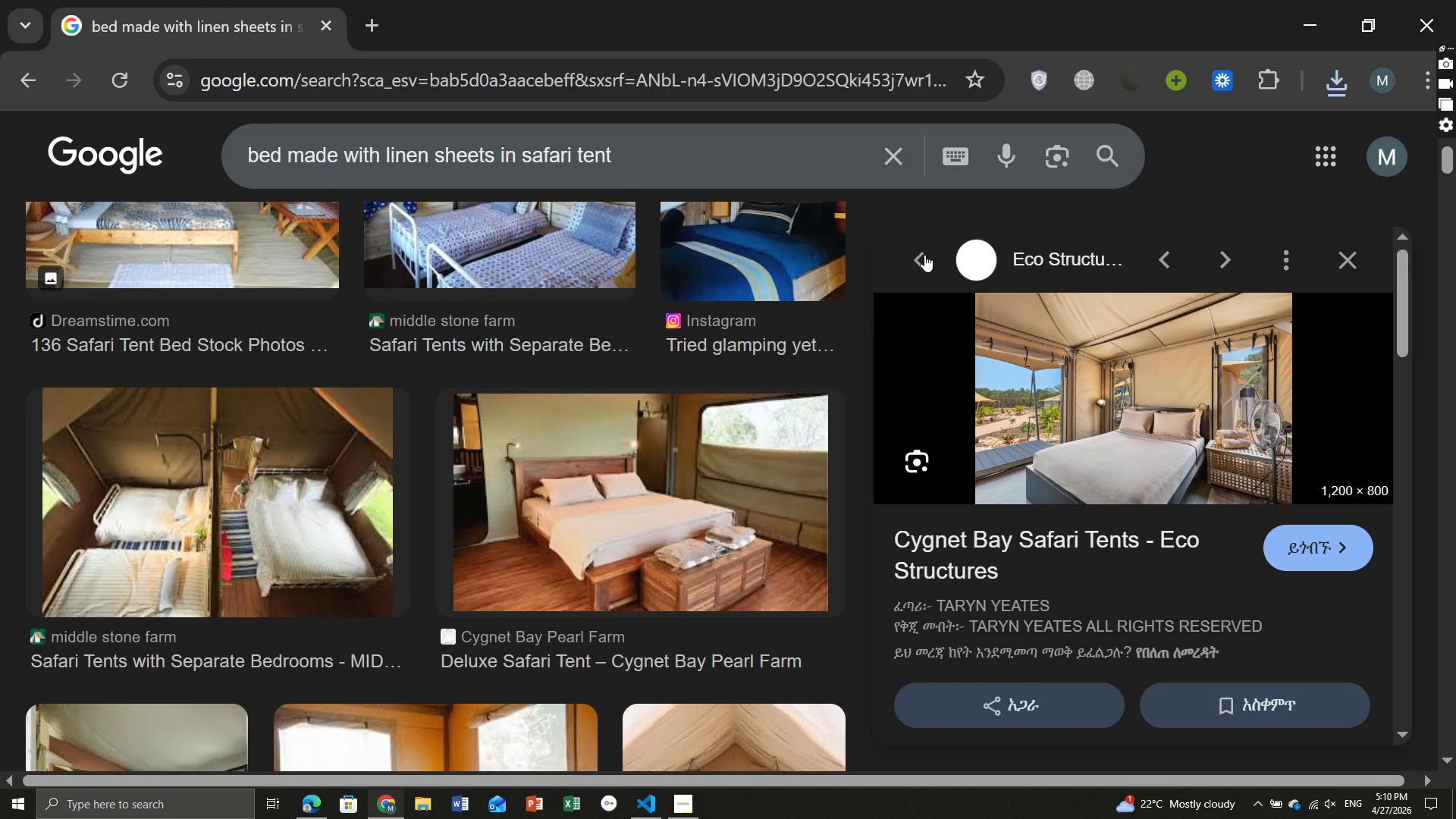 
left_click([924, 255])
 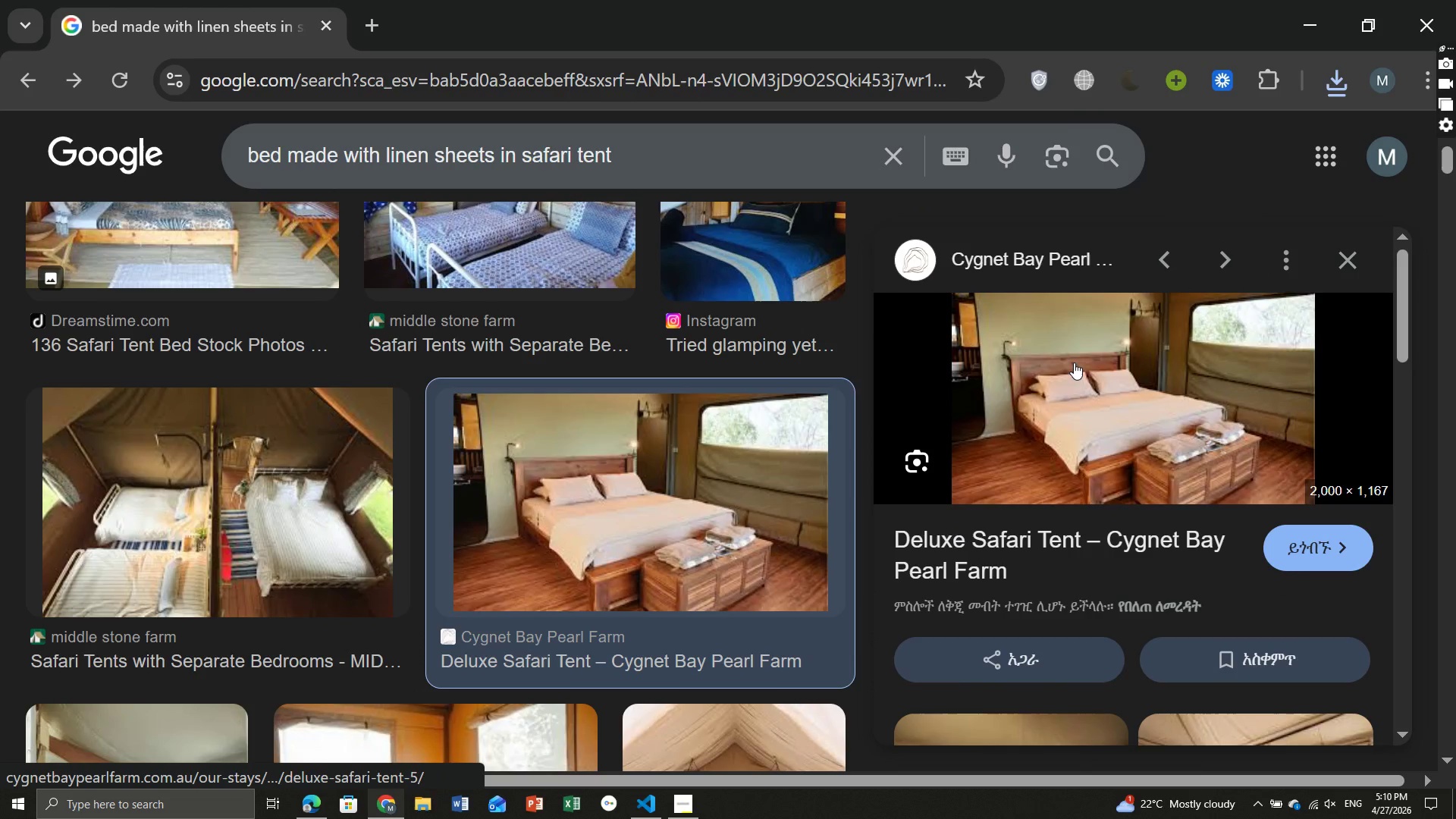 
wait(5.02)
 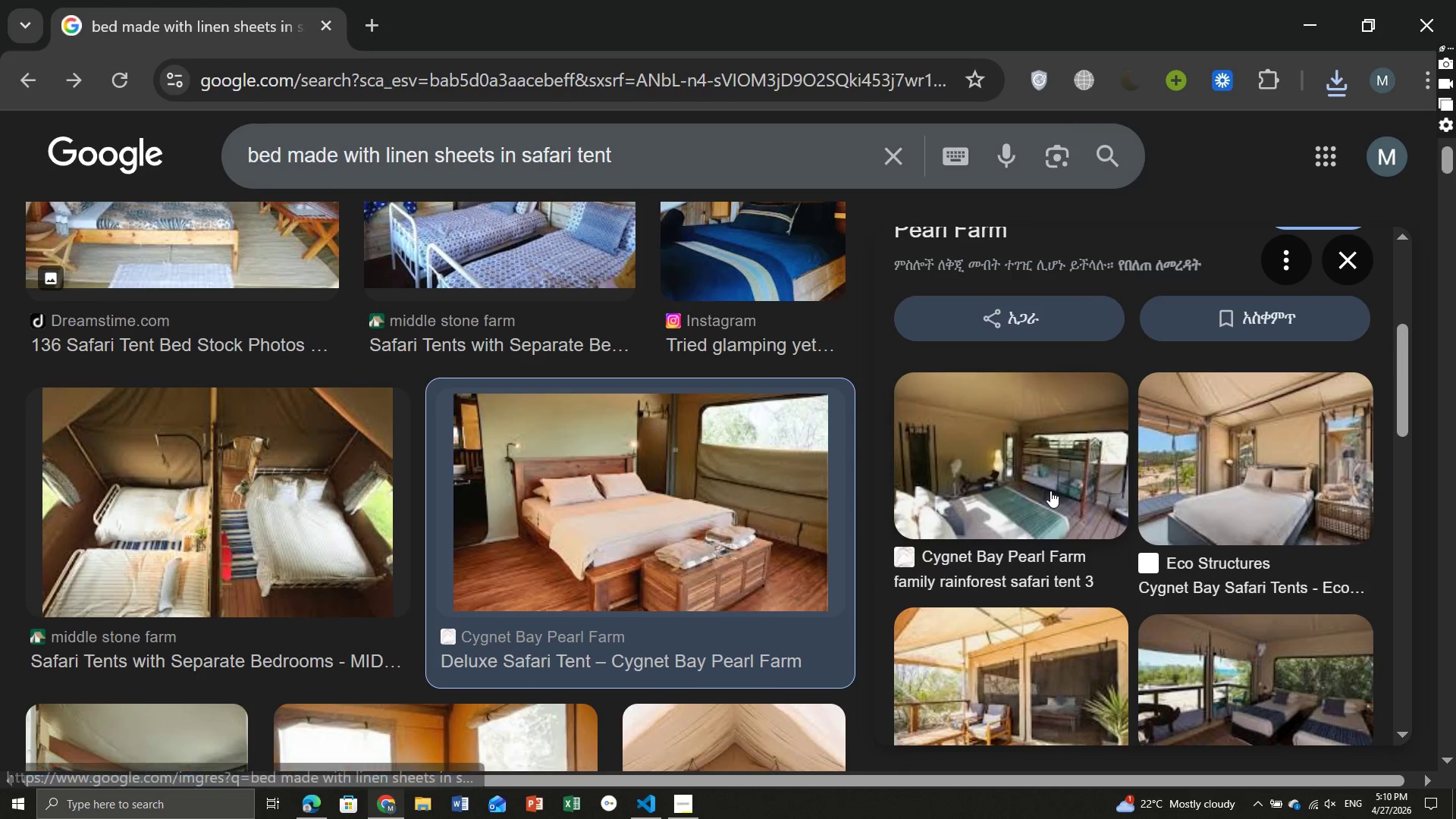 
left_click([1351, 258])
 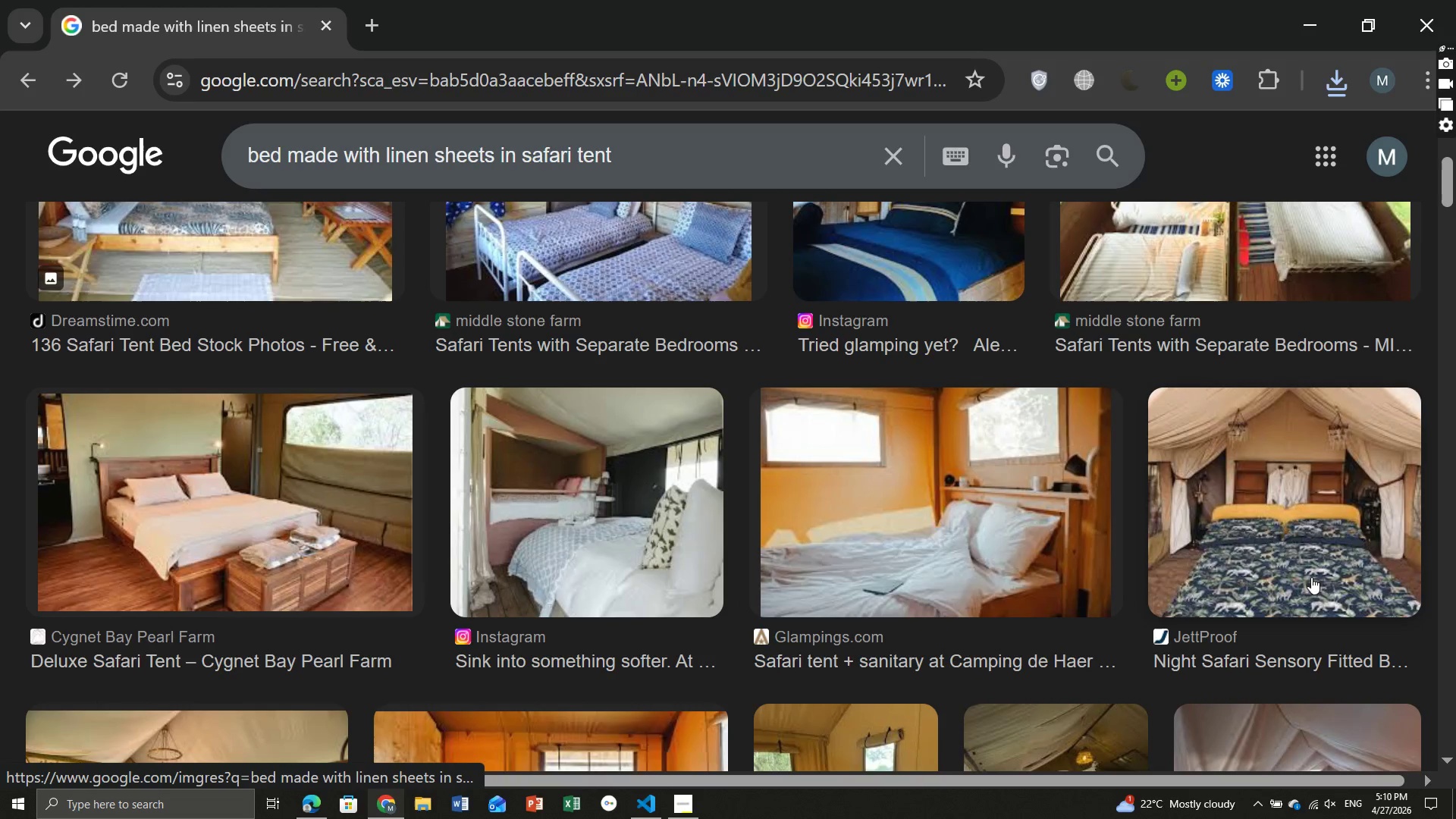 
left_click([1266, 526])
 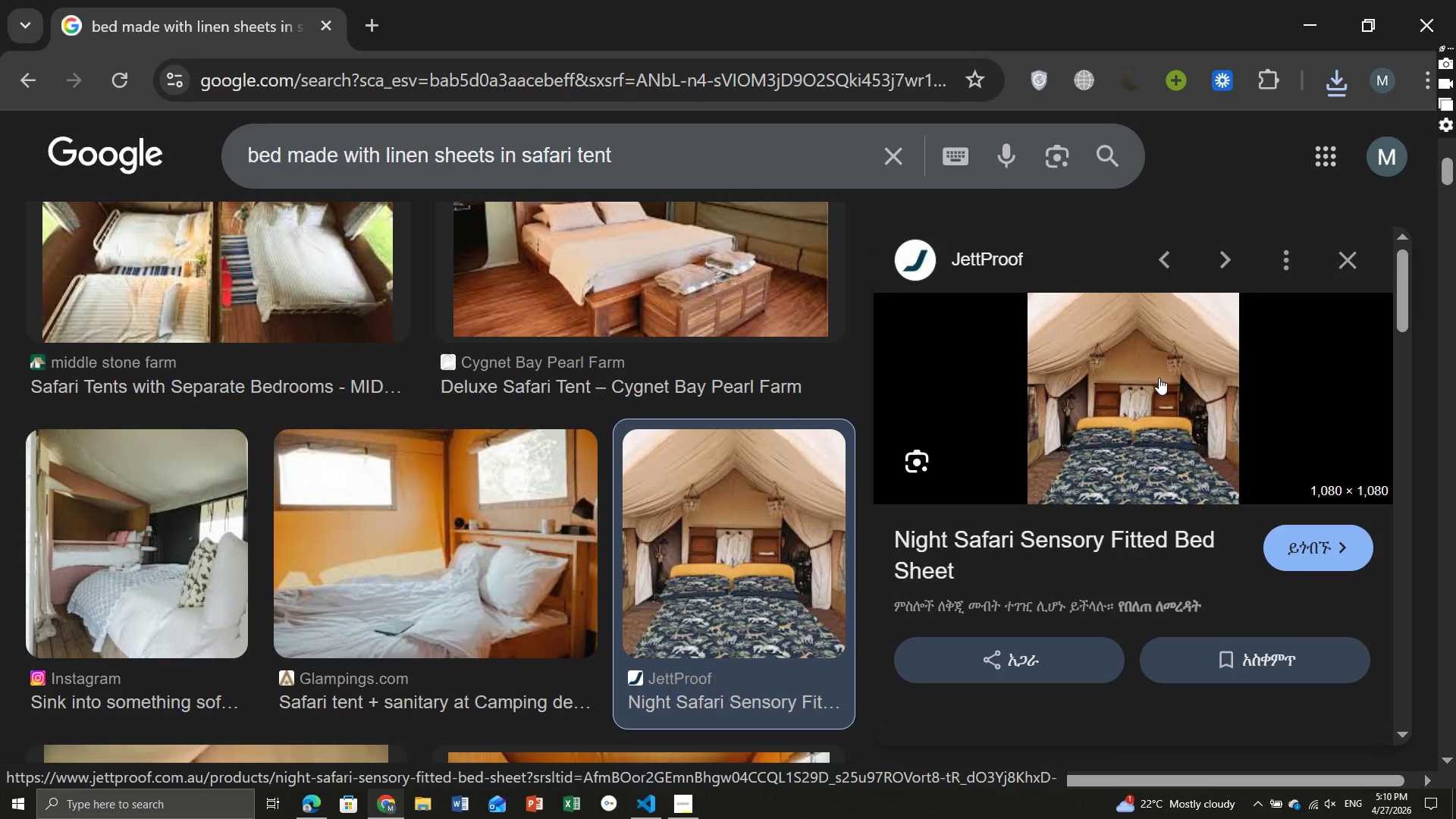 
right_click([1159, 378])
 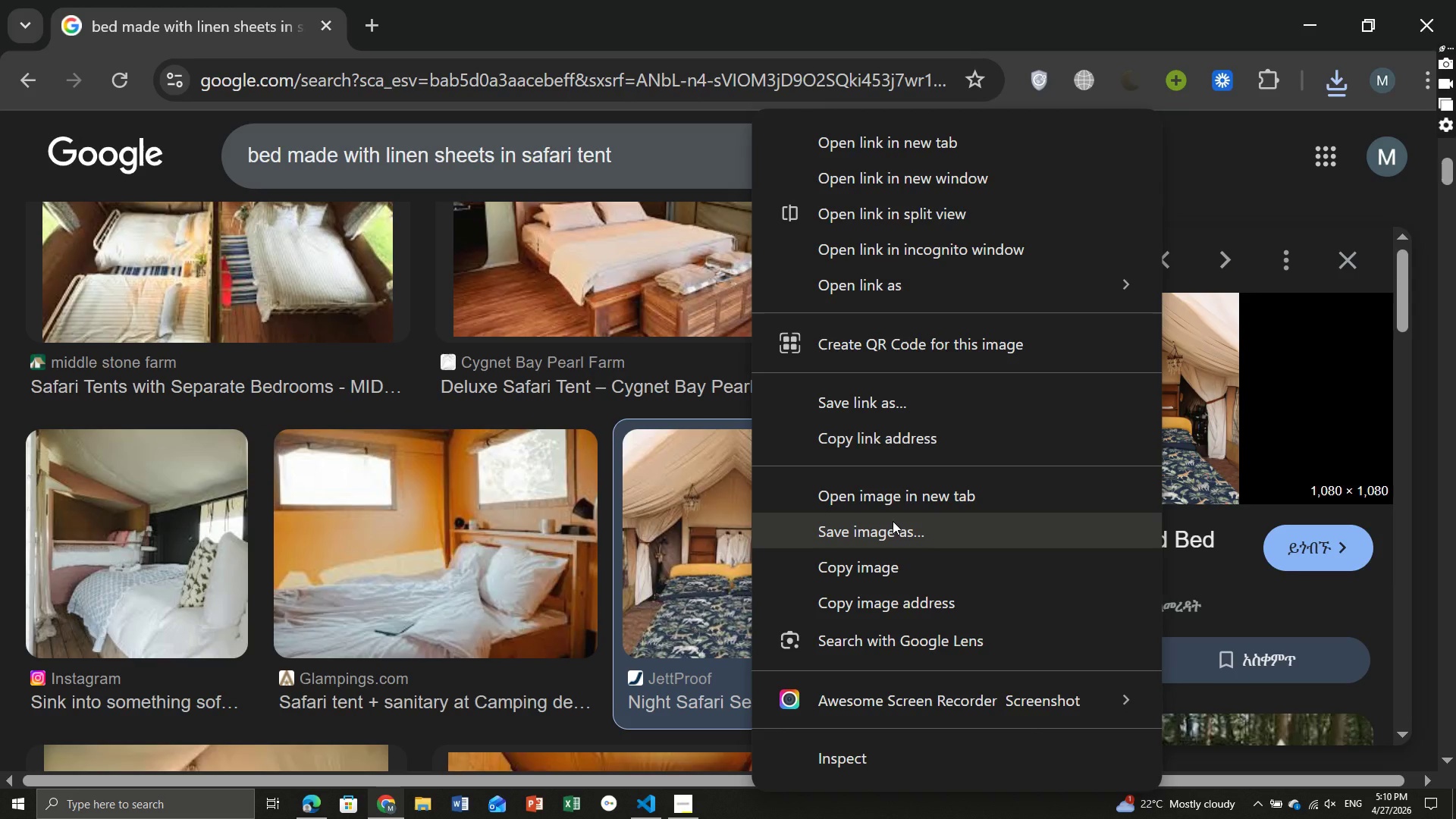 
left_click([893, 521])
 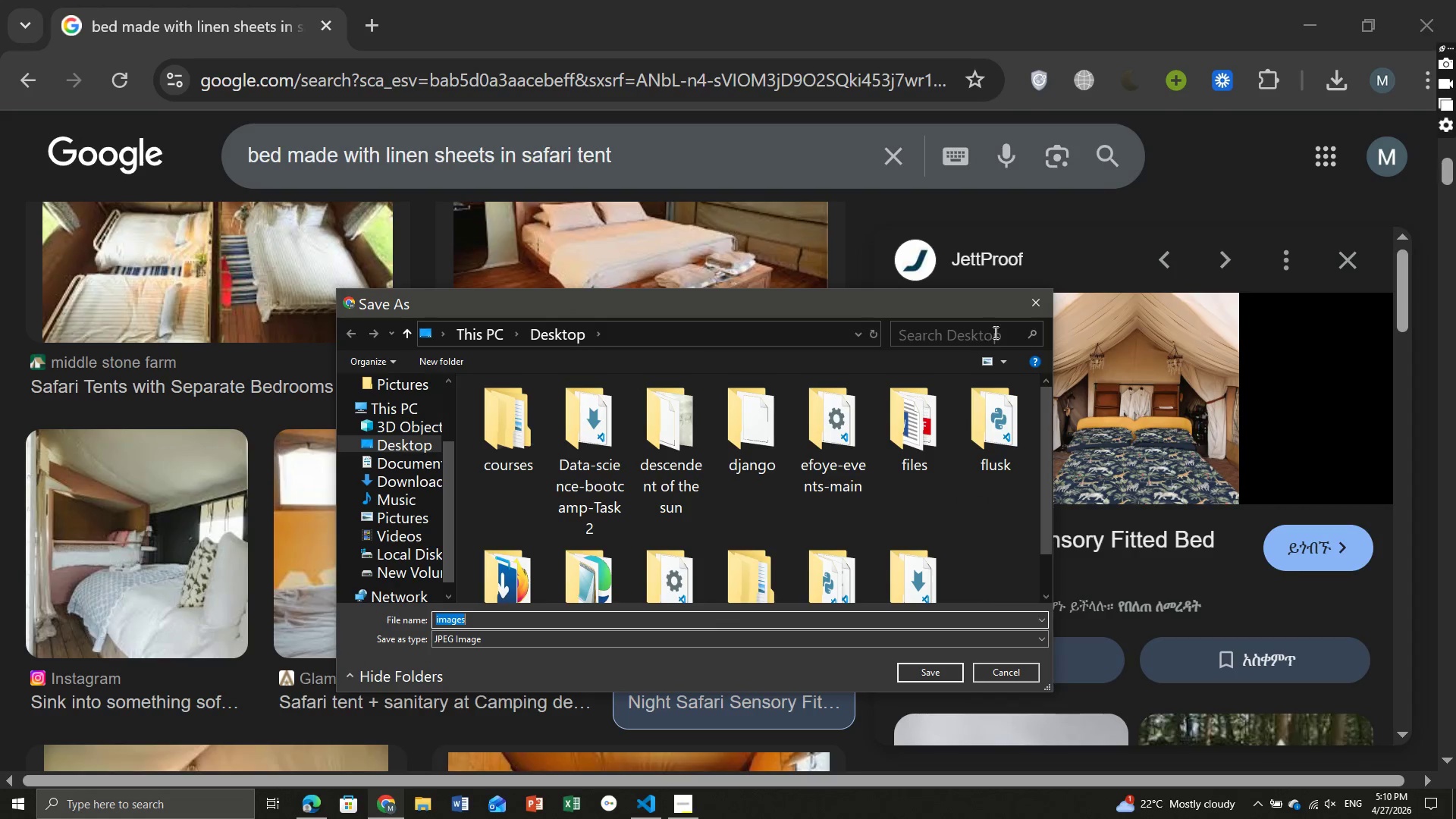 
left_click([1043, 308])
 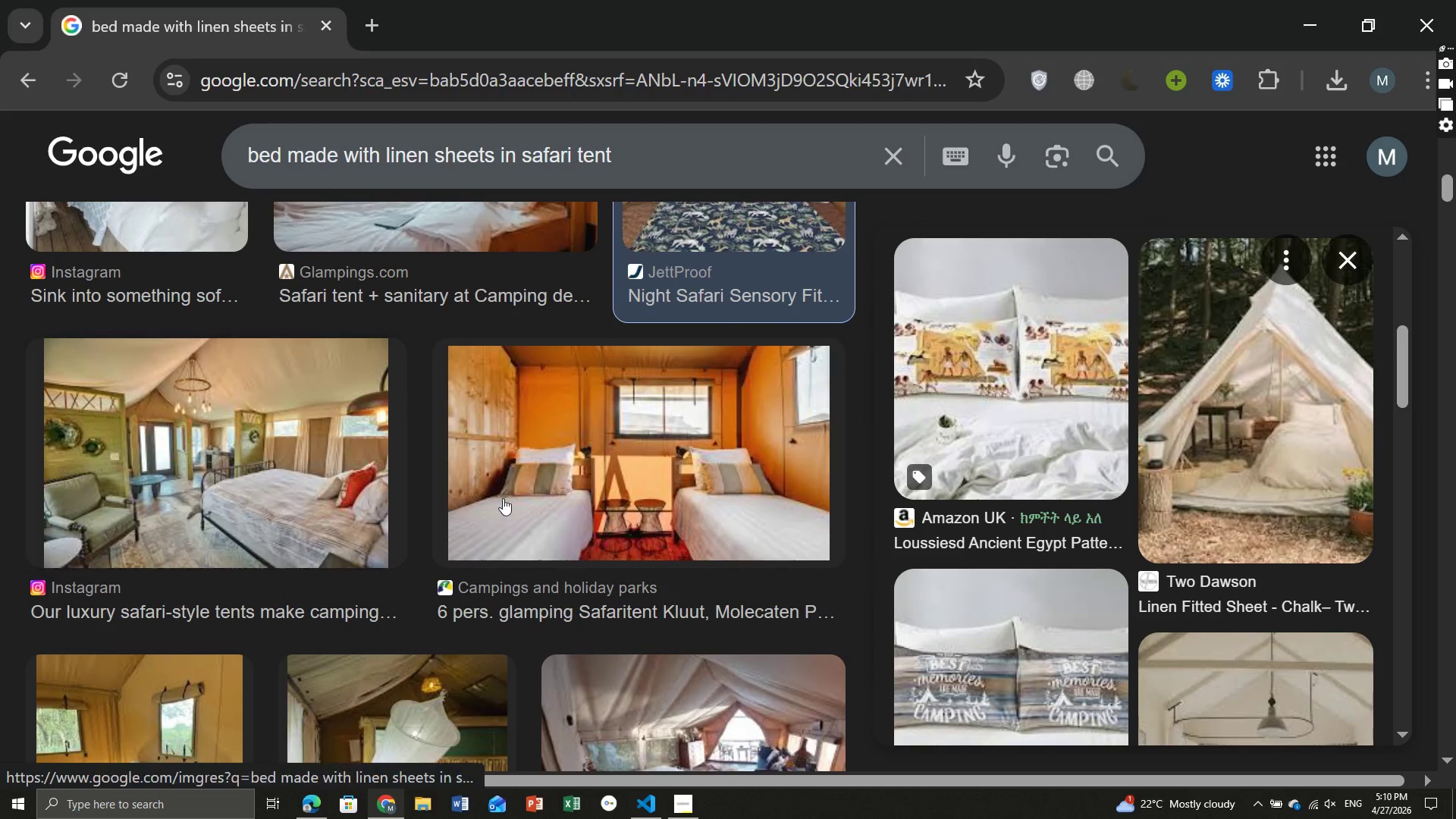 
wait(6.91)
 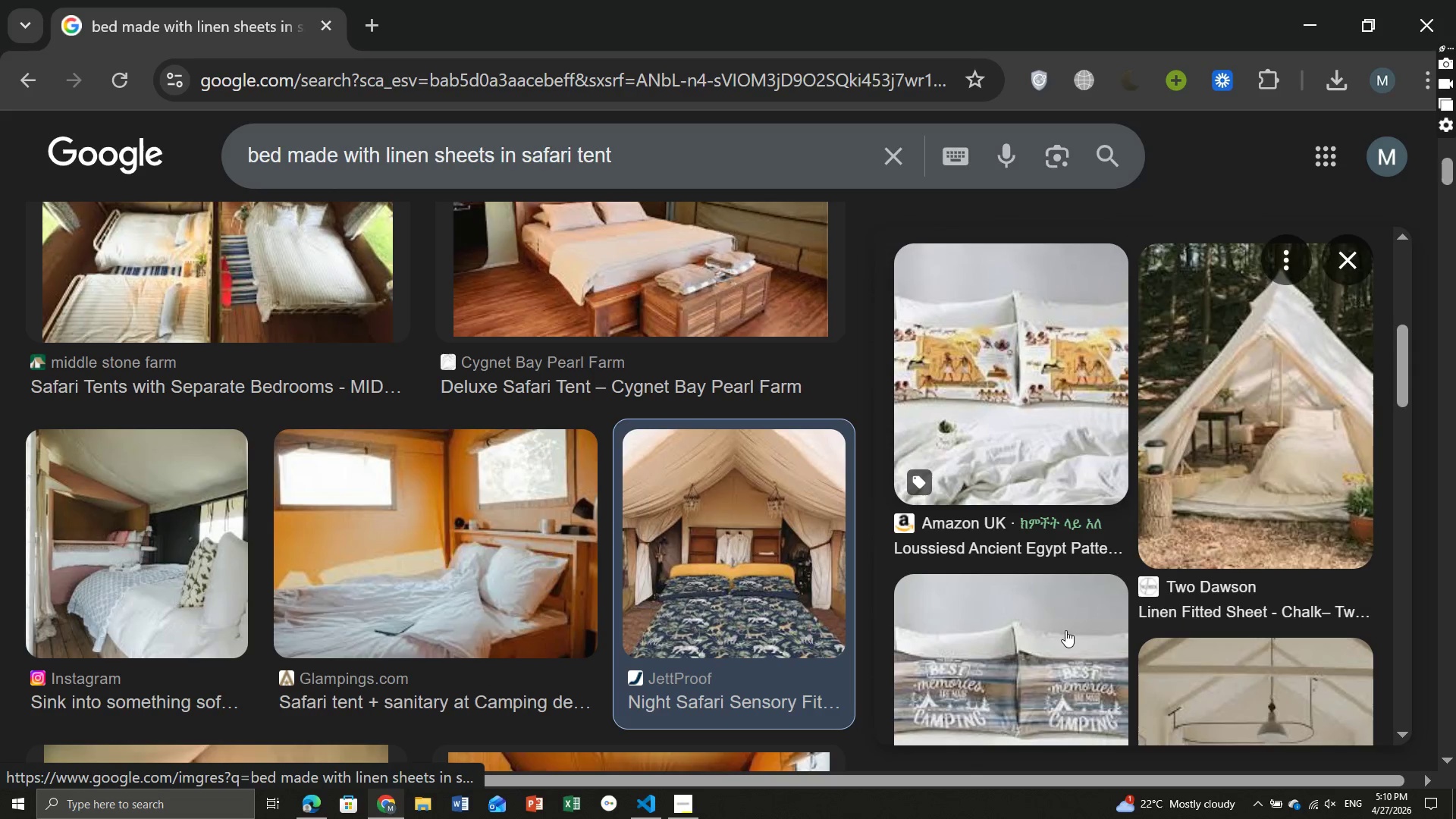 
left_click([625, 469])
 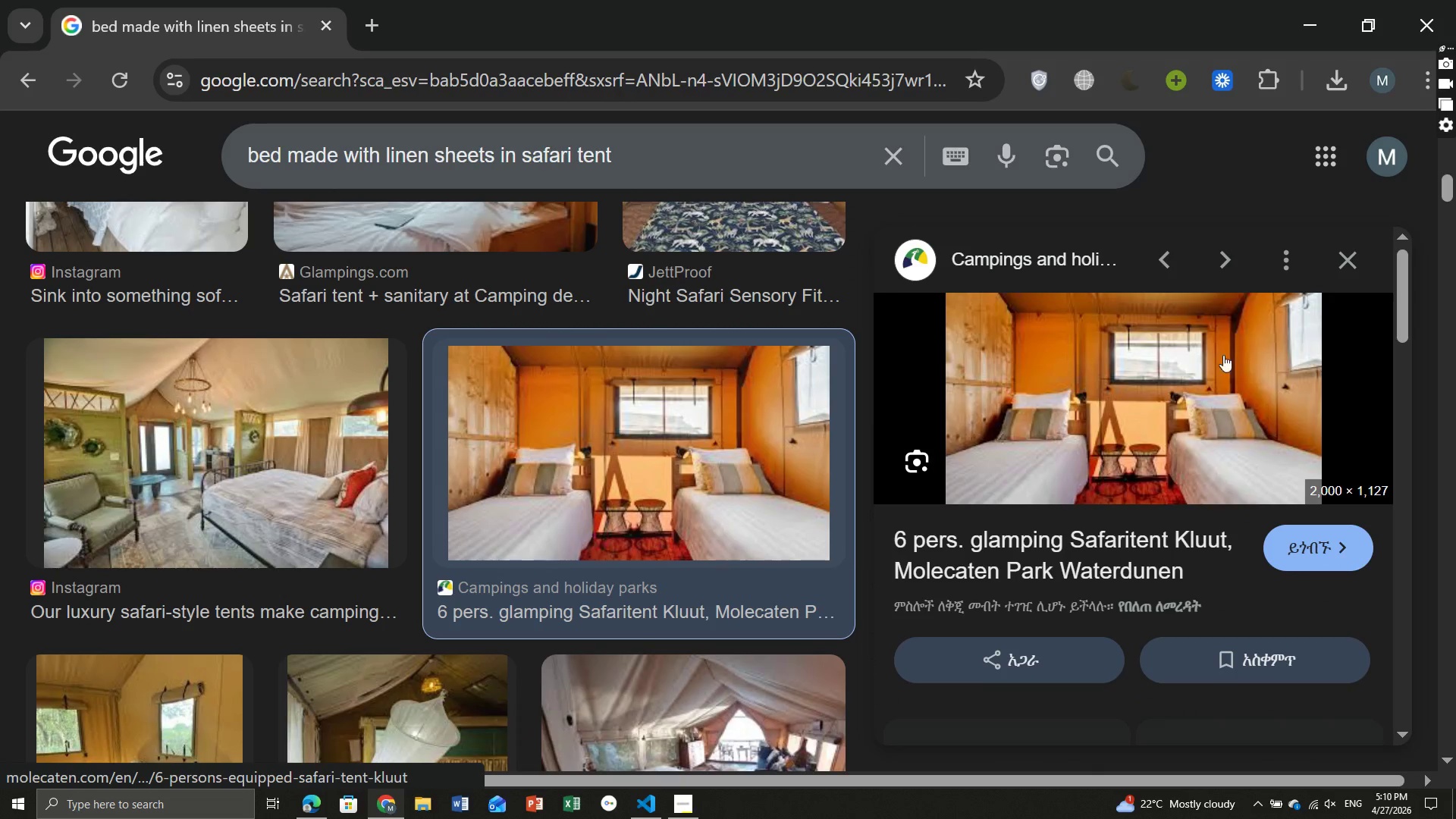 
right_click([1190, 372])
 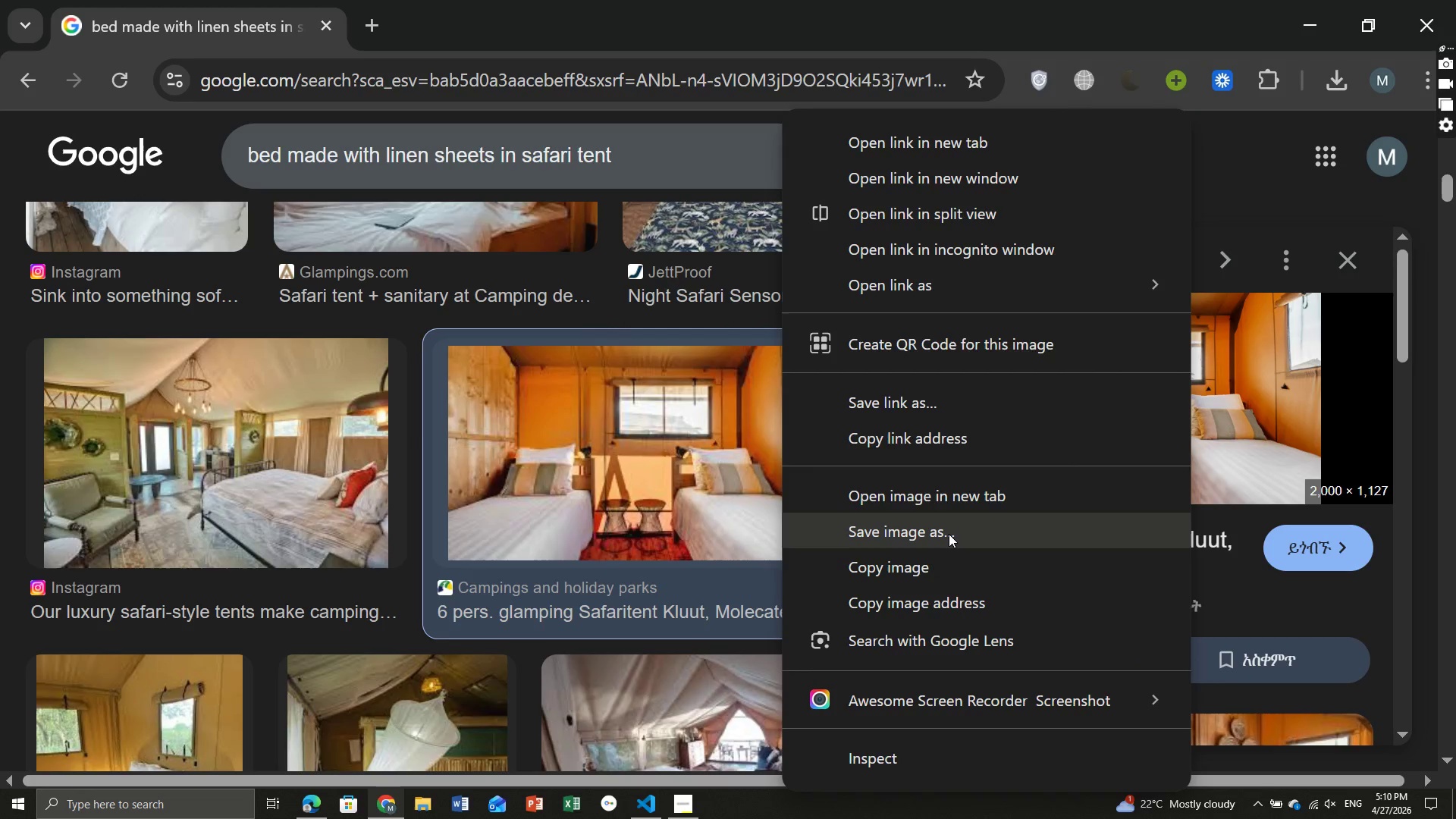 
left_click([949, 534])
 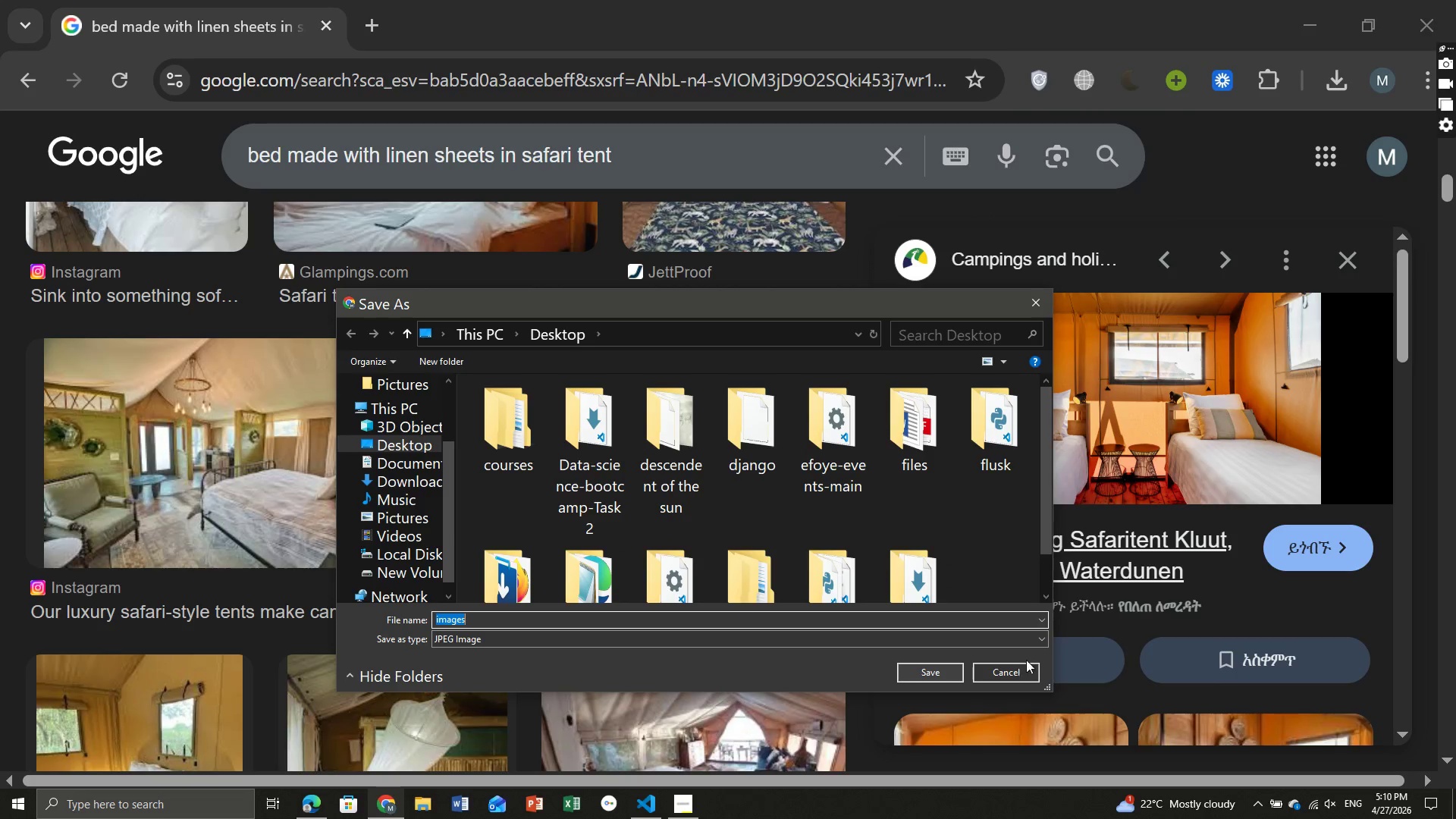 
left_click([1017, 674])
 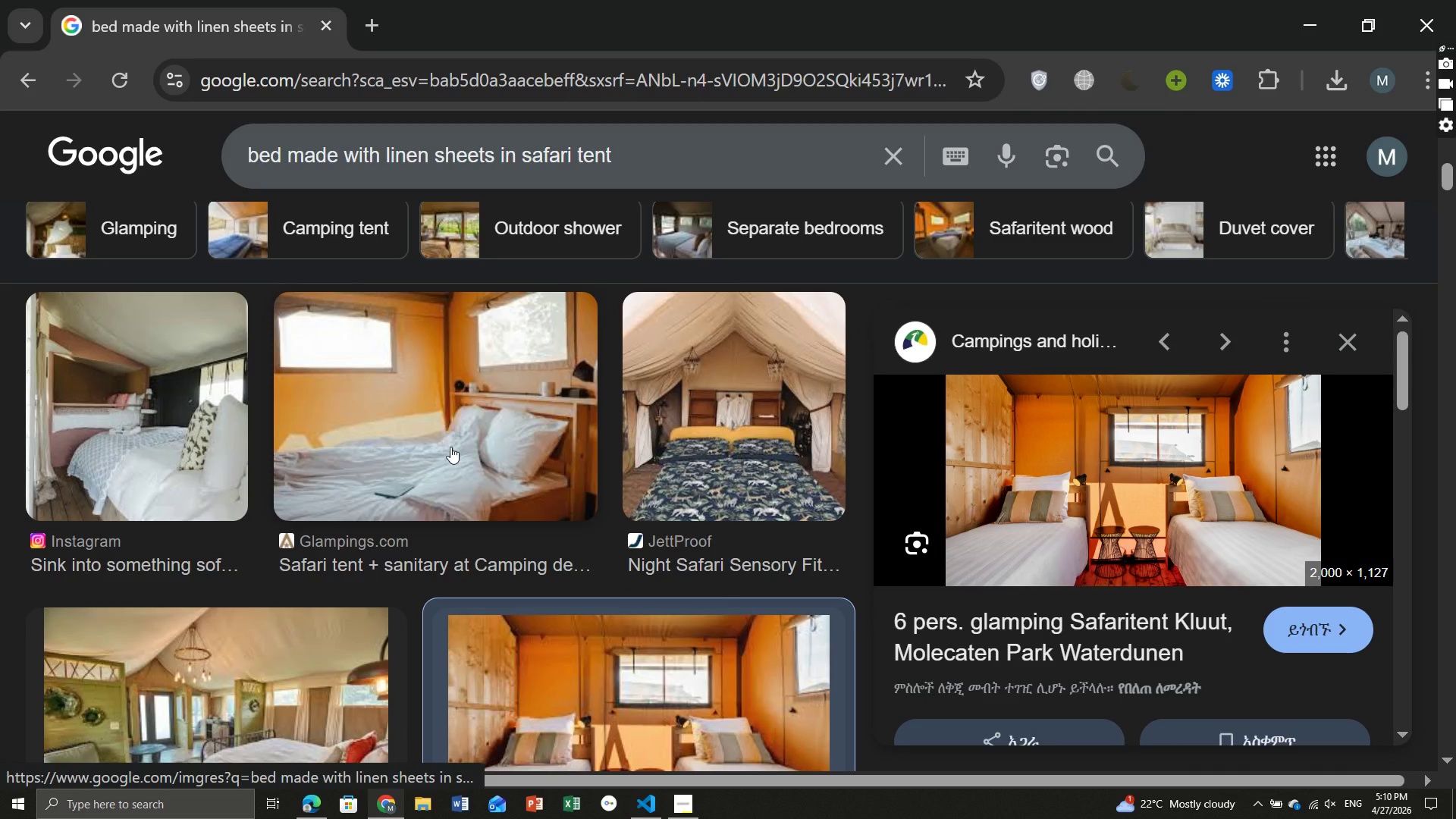 
left_click([410, 435])
 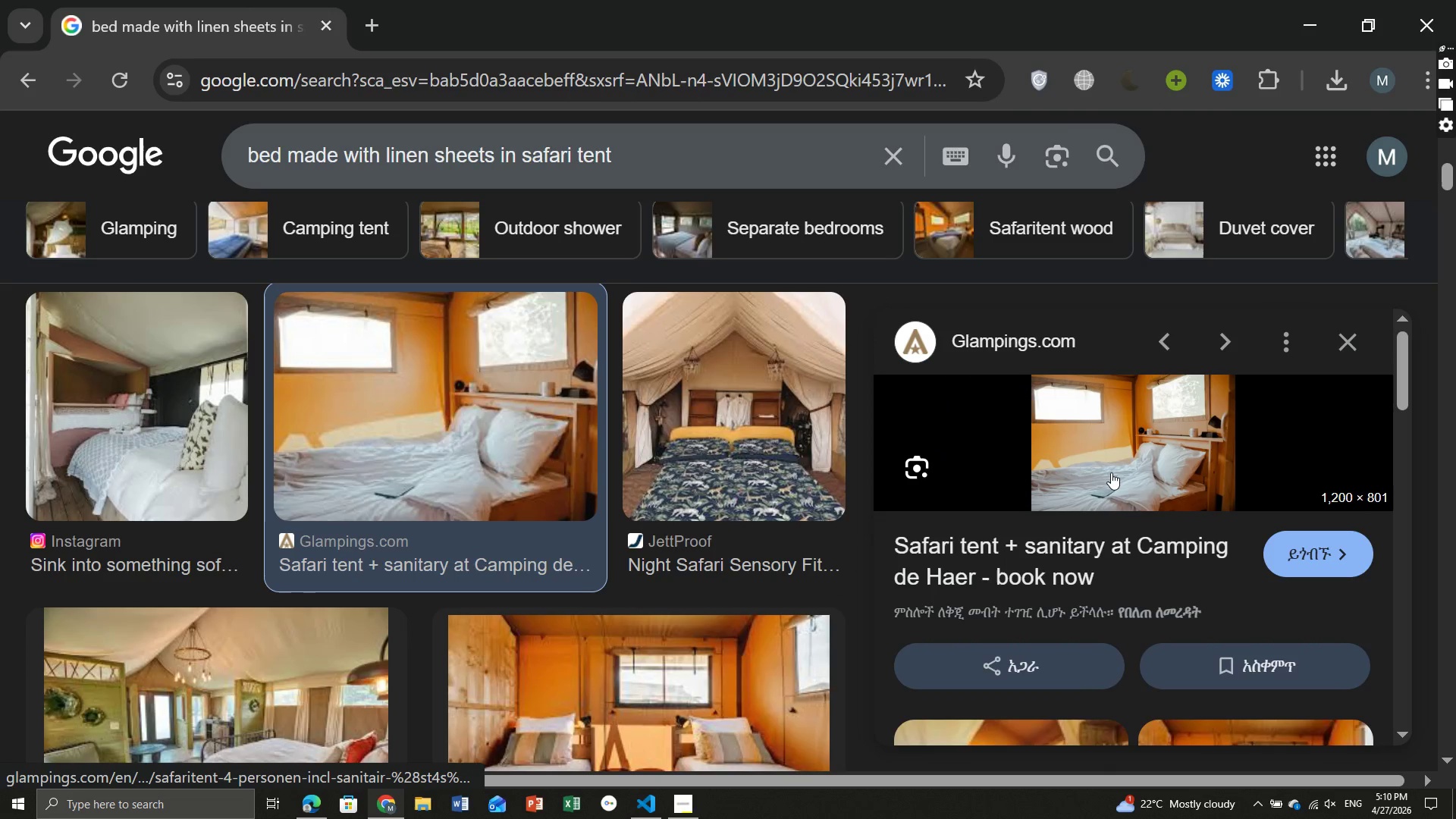 
right_click([1111, 472])
 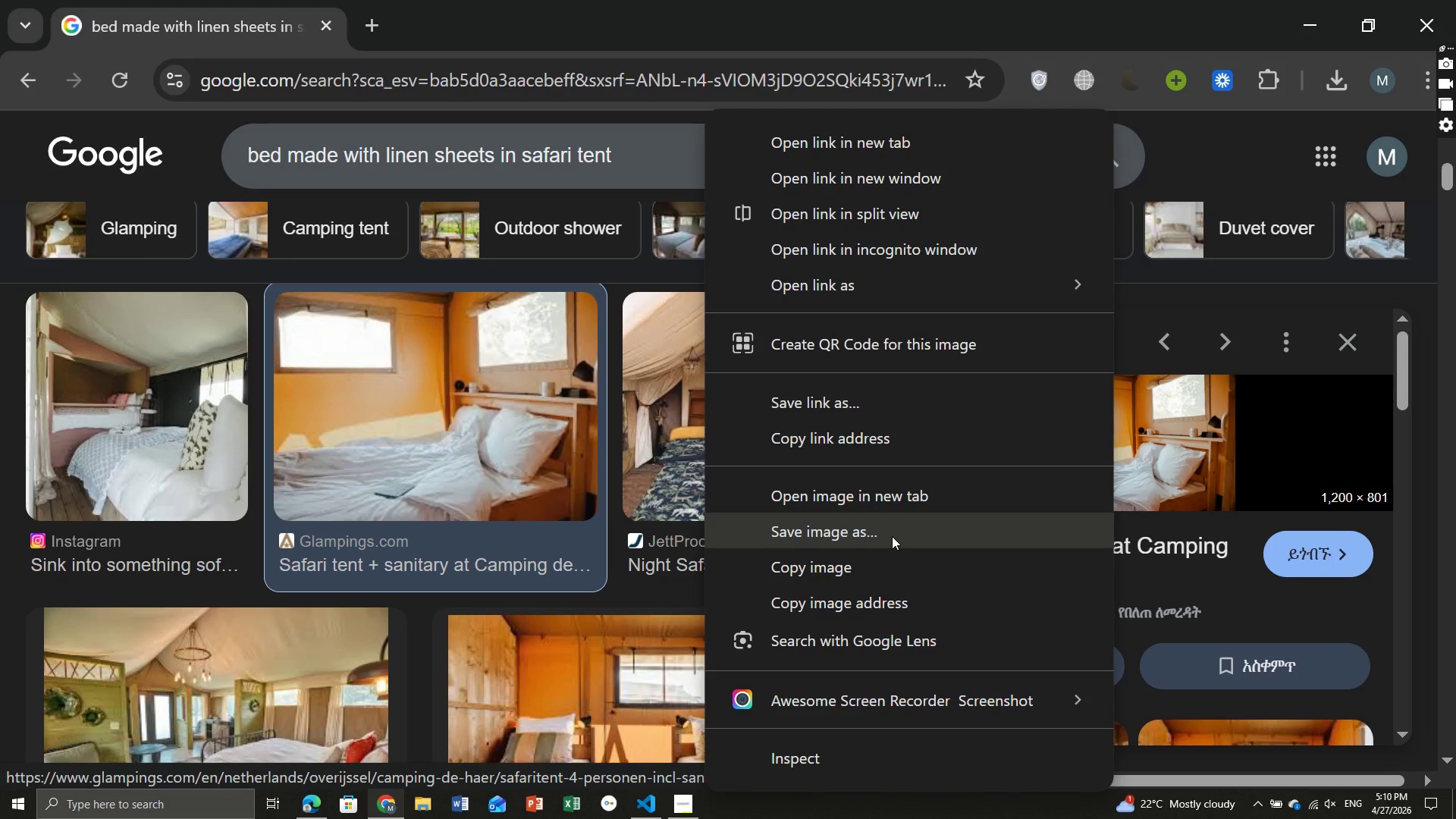 
left_click([892, 536])
 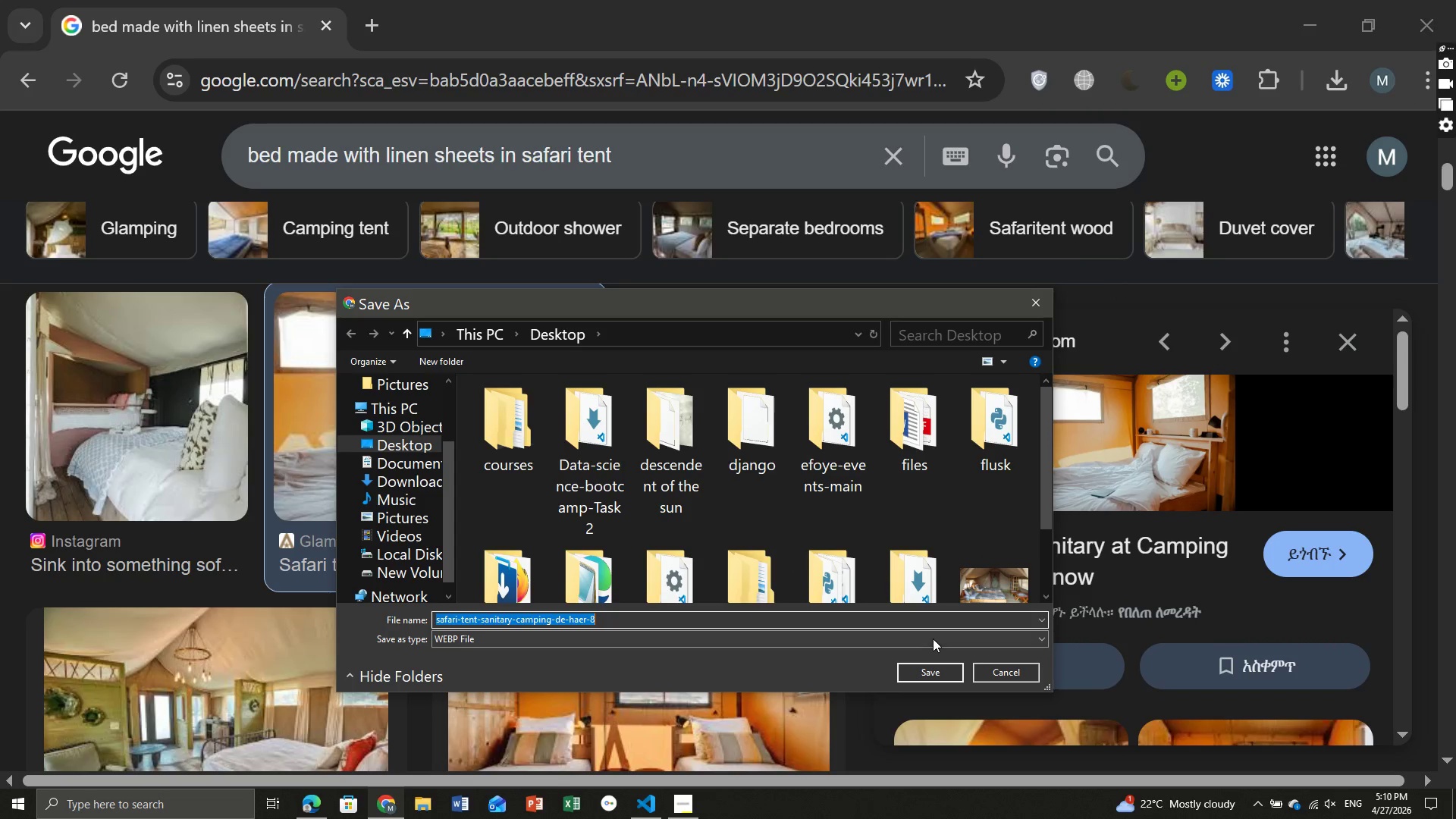 
left_click([934, 675])
 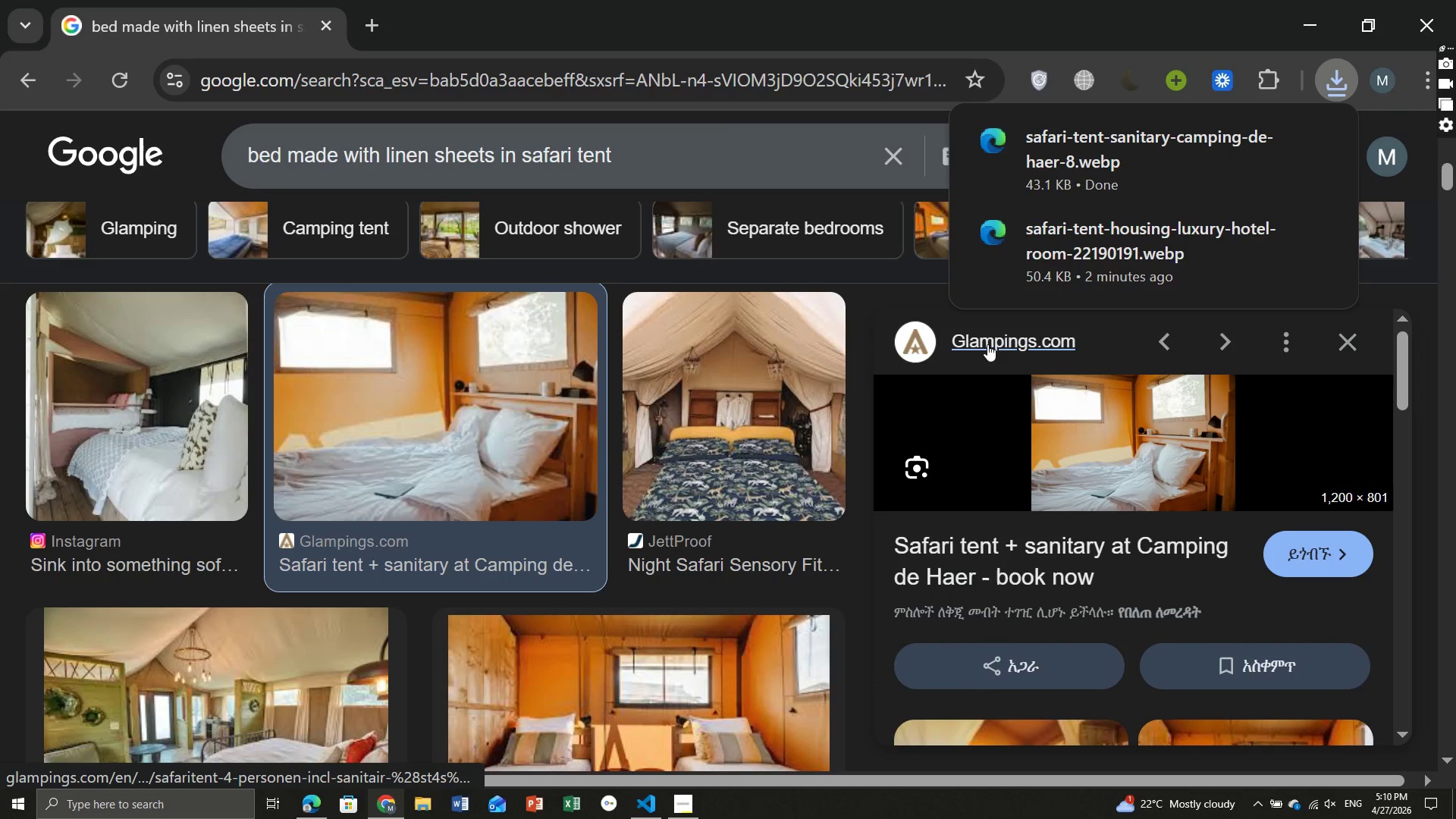 
left_click([985, 338])
 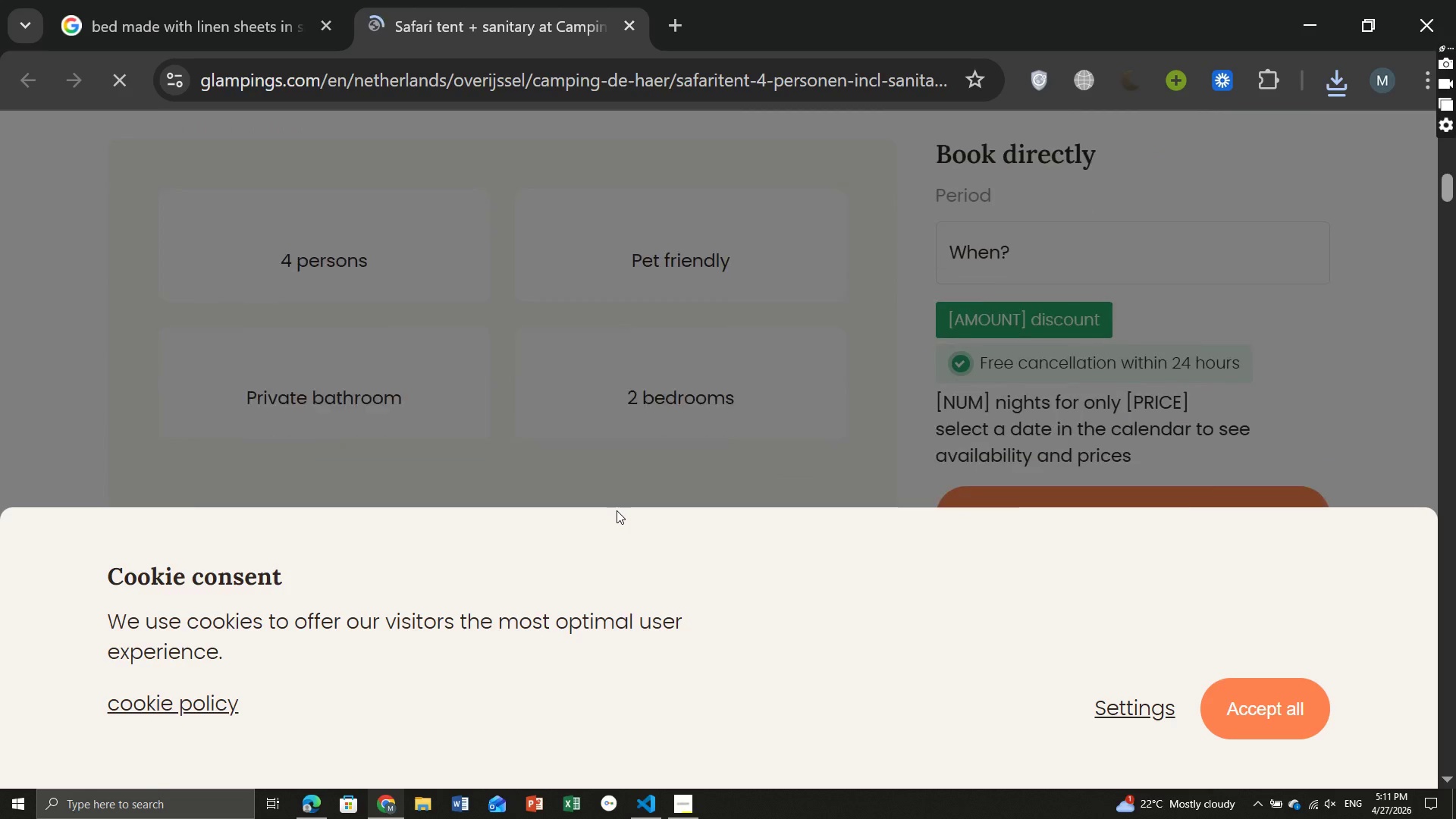 
wait(9.47)
 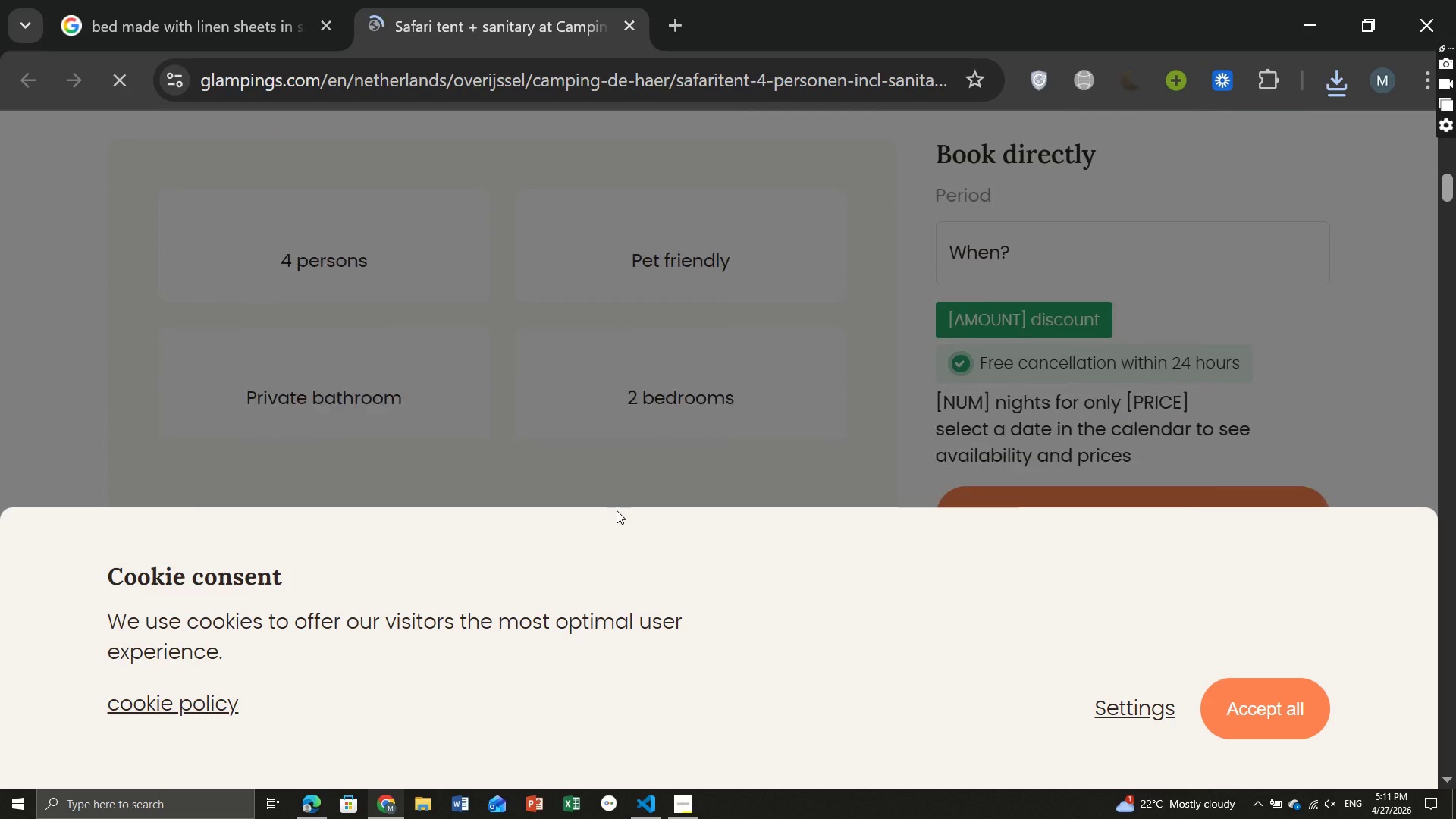 
key(Control+ControlLeft)
 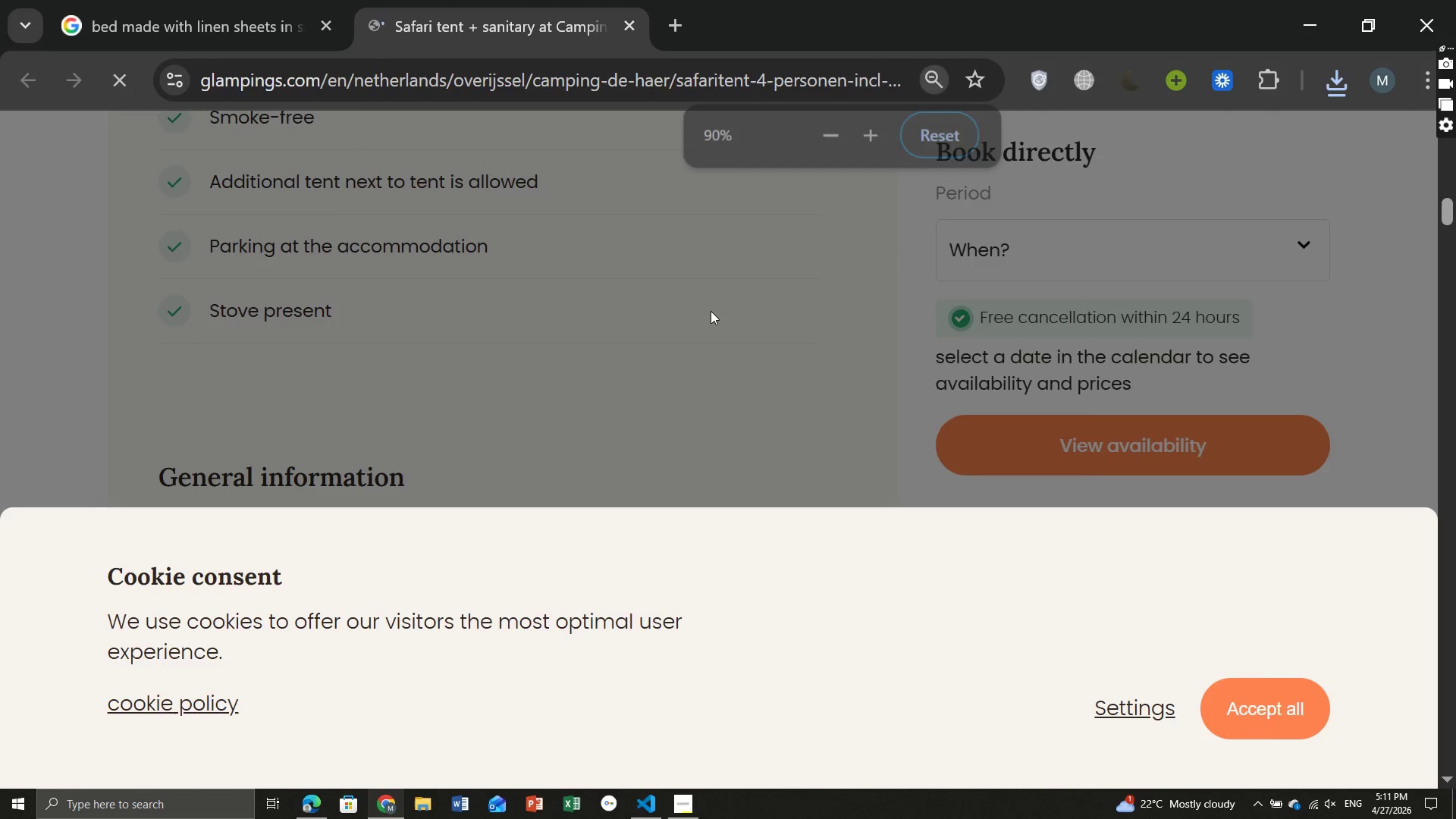 
key(Control+Minus)
 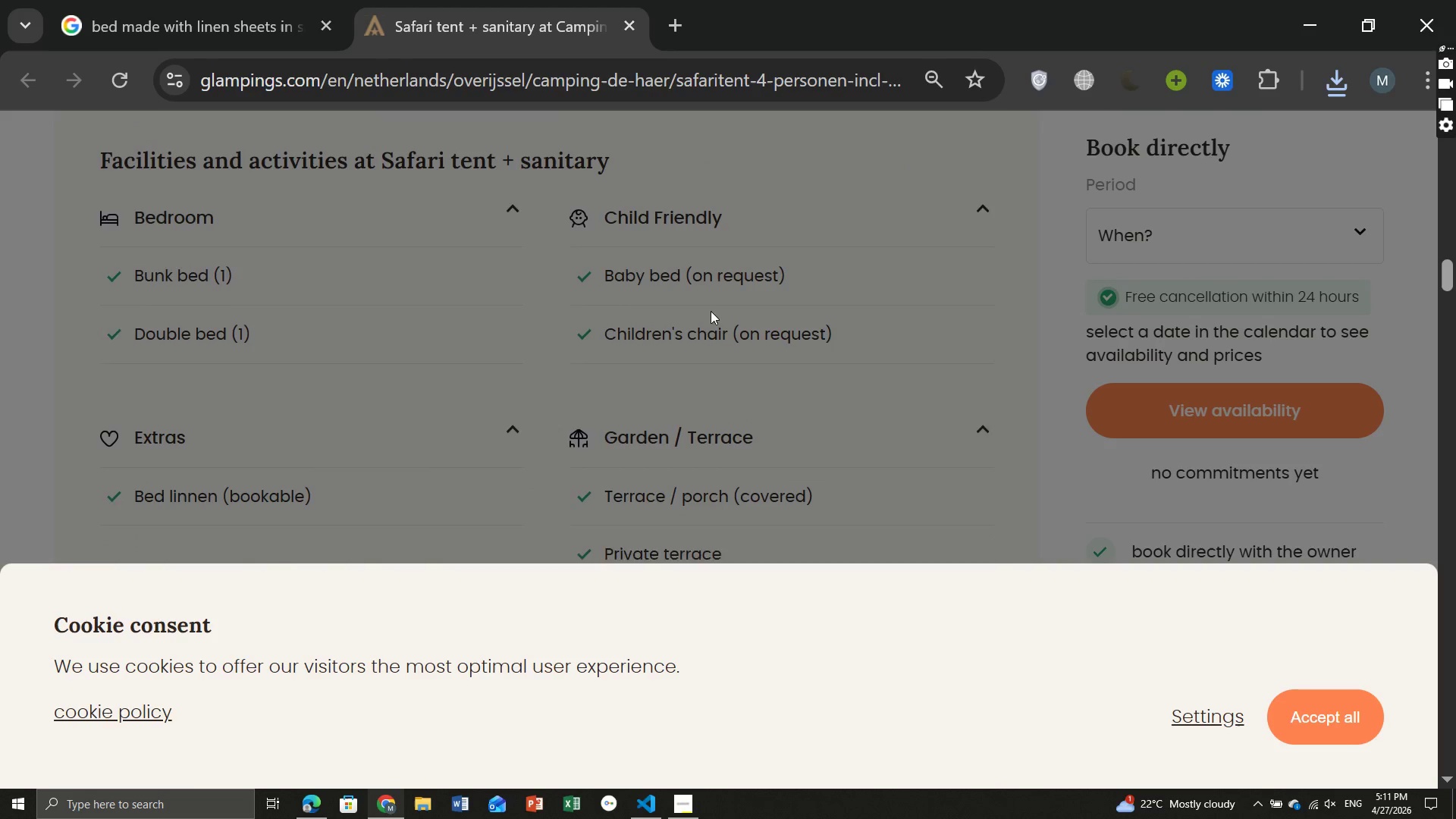 
wait(6.86)
 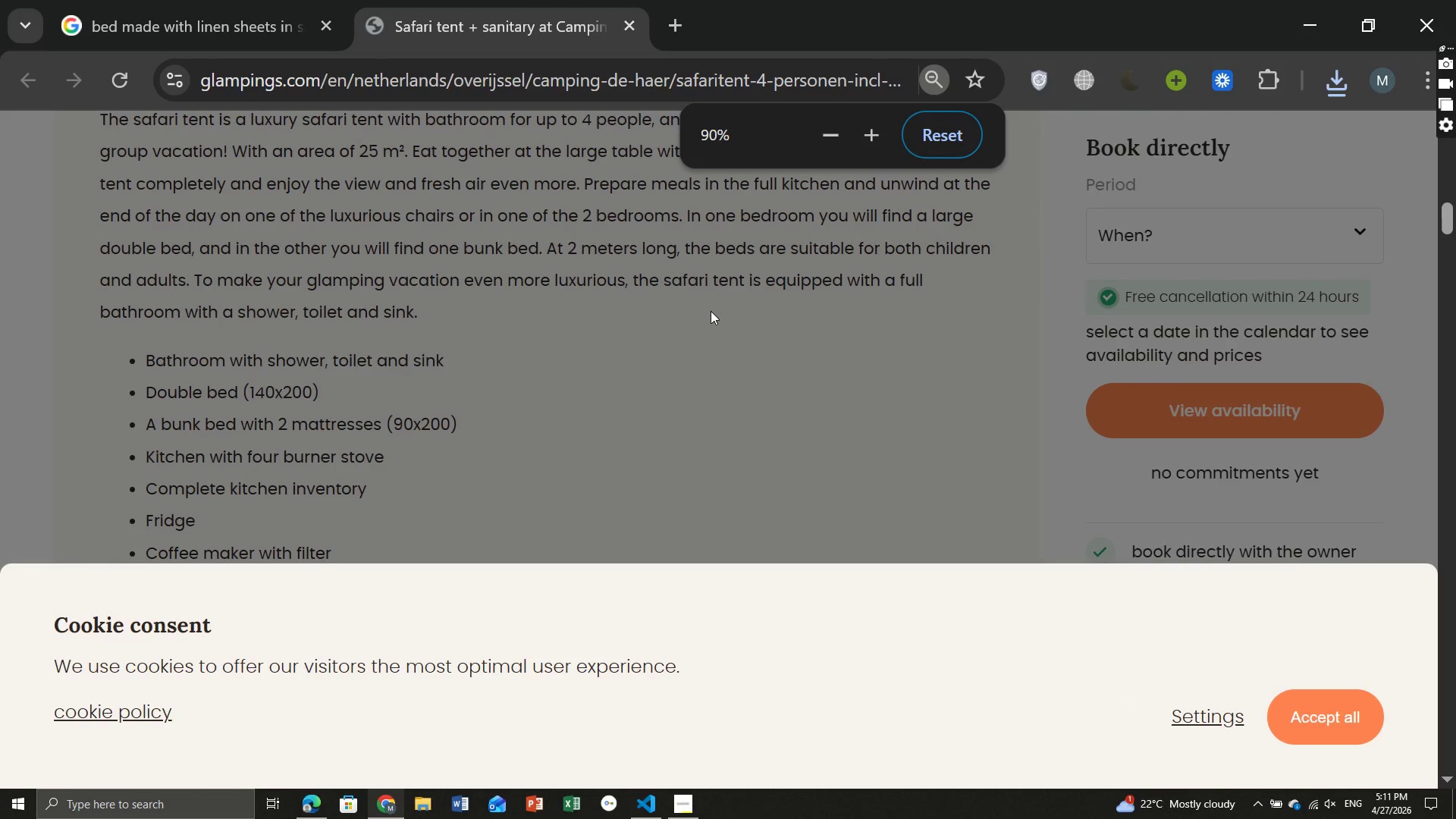 
left_click([632, 20])
 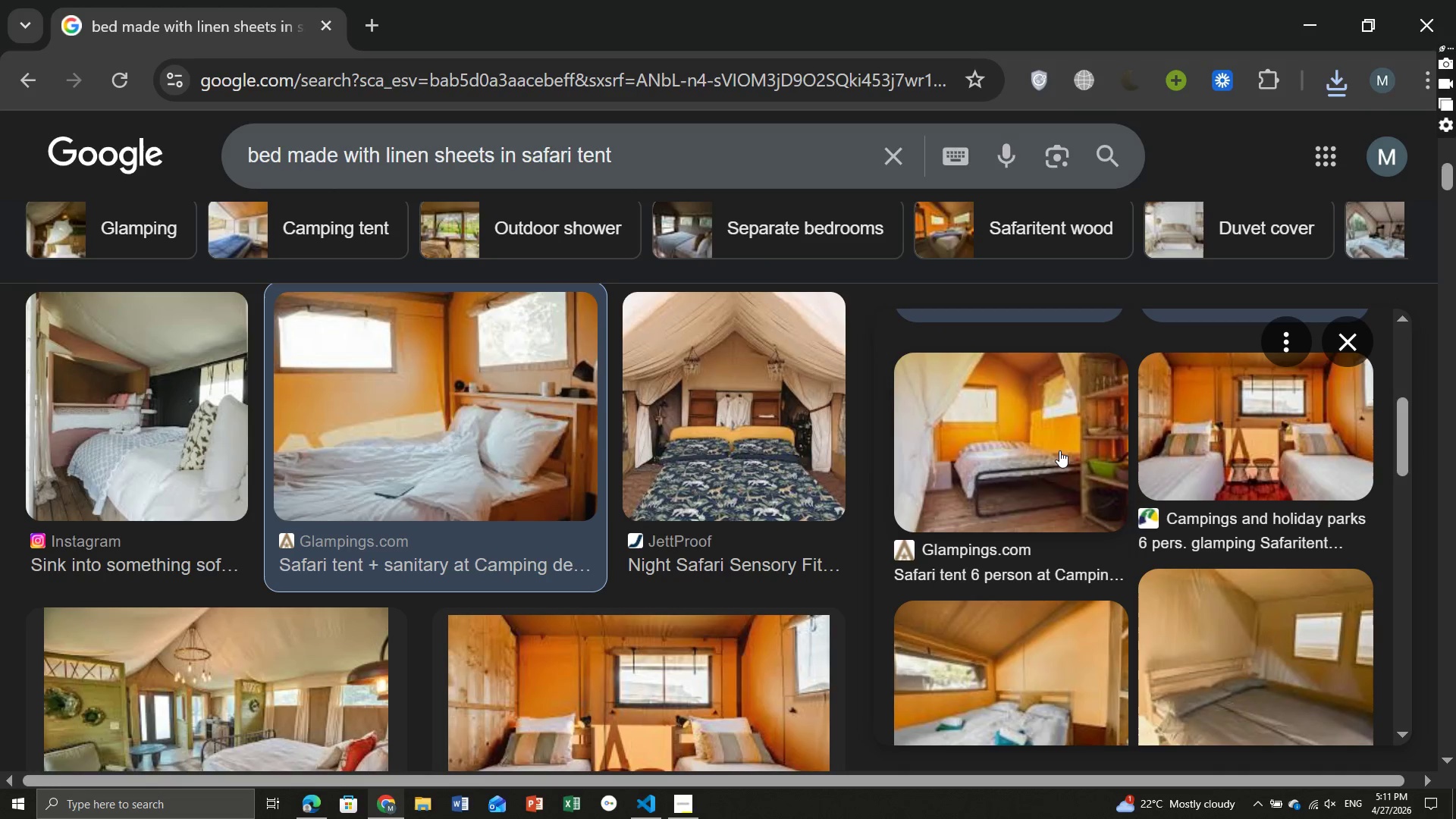 
wait(8.67)
 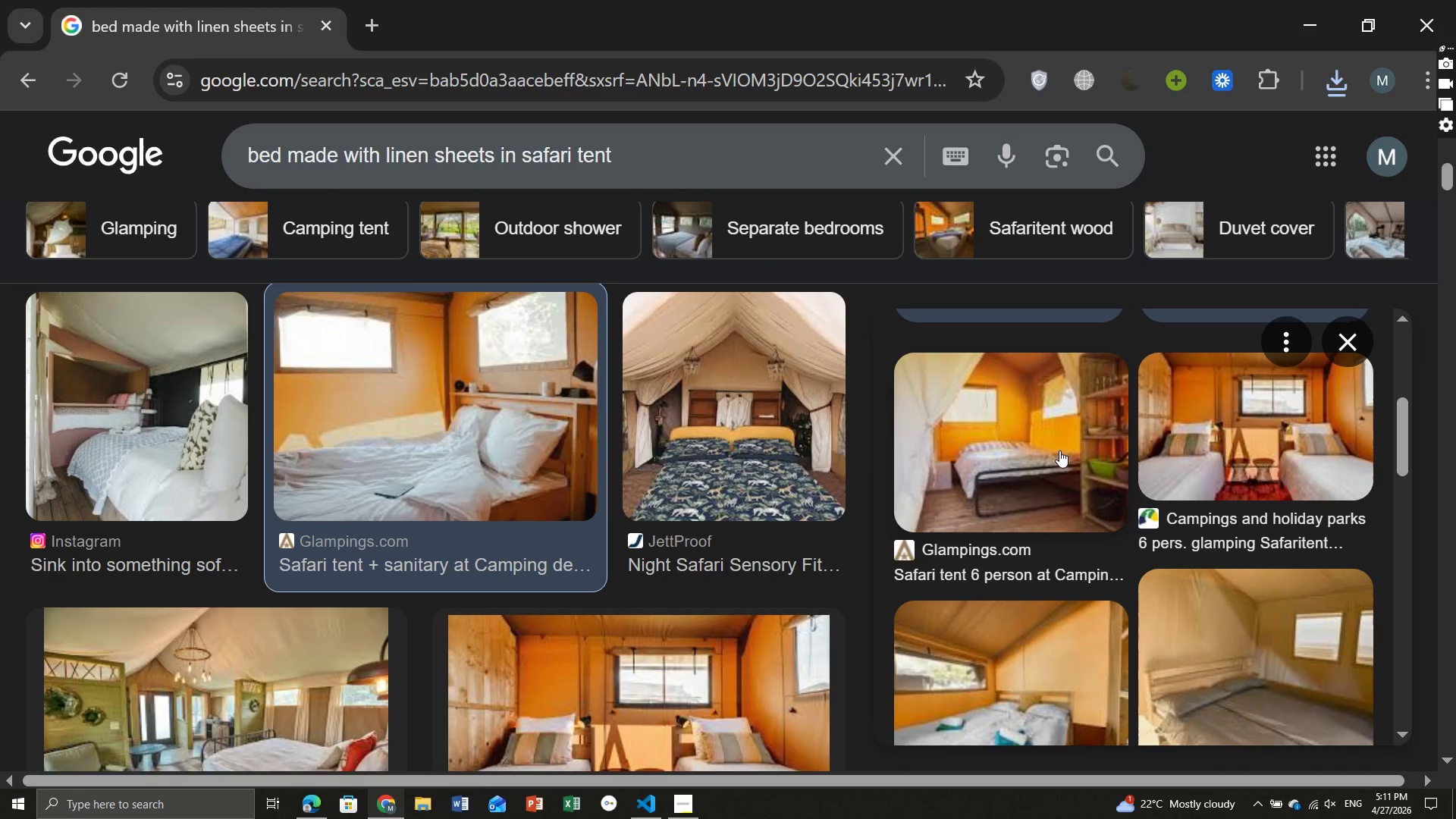 
left_click([1028, 449])
 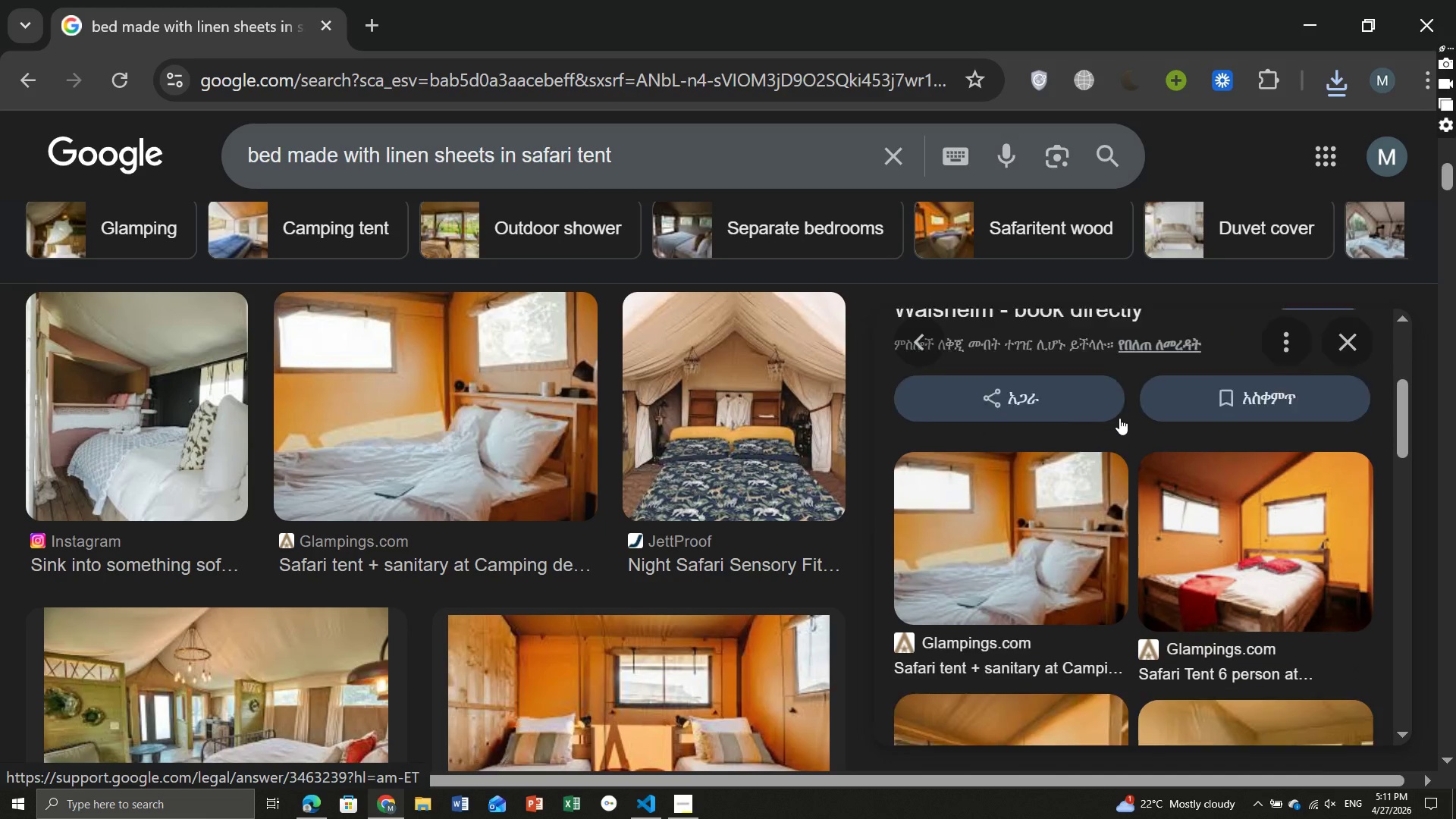 
wait(8.36)
 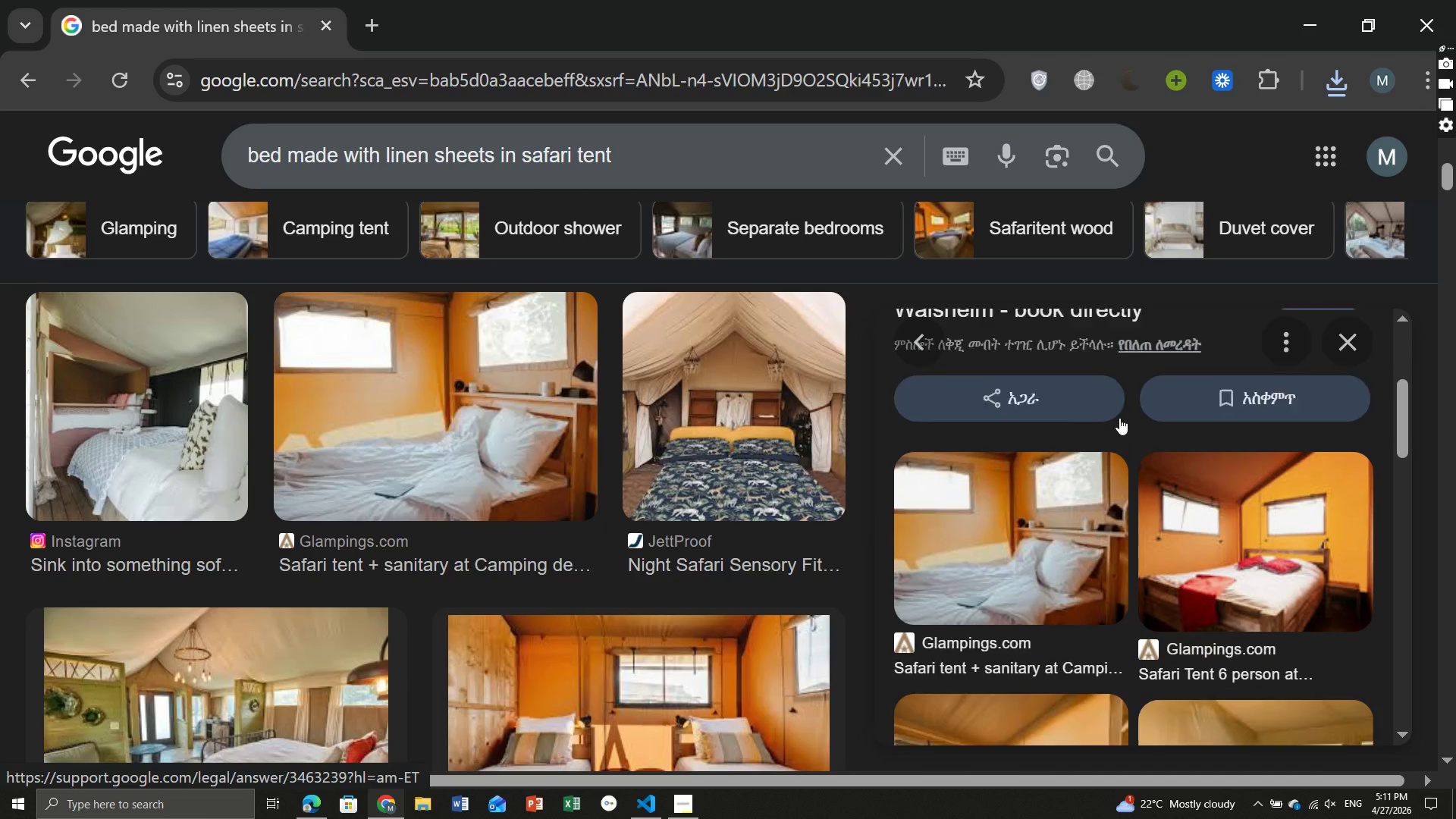 
left_click([1015, 464])
 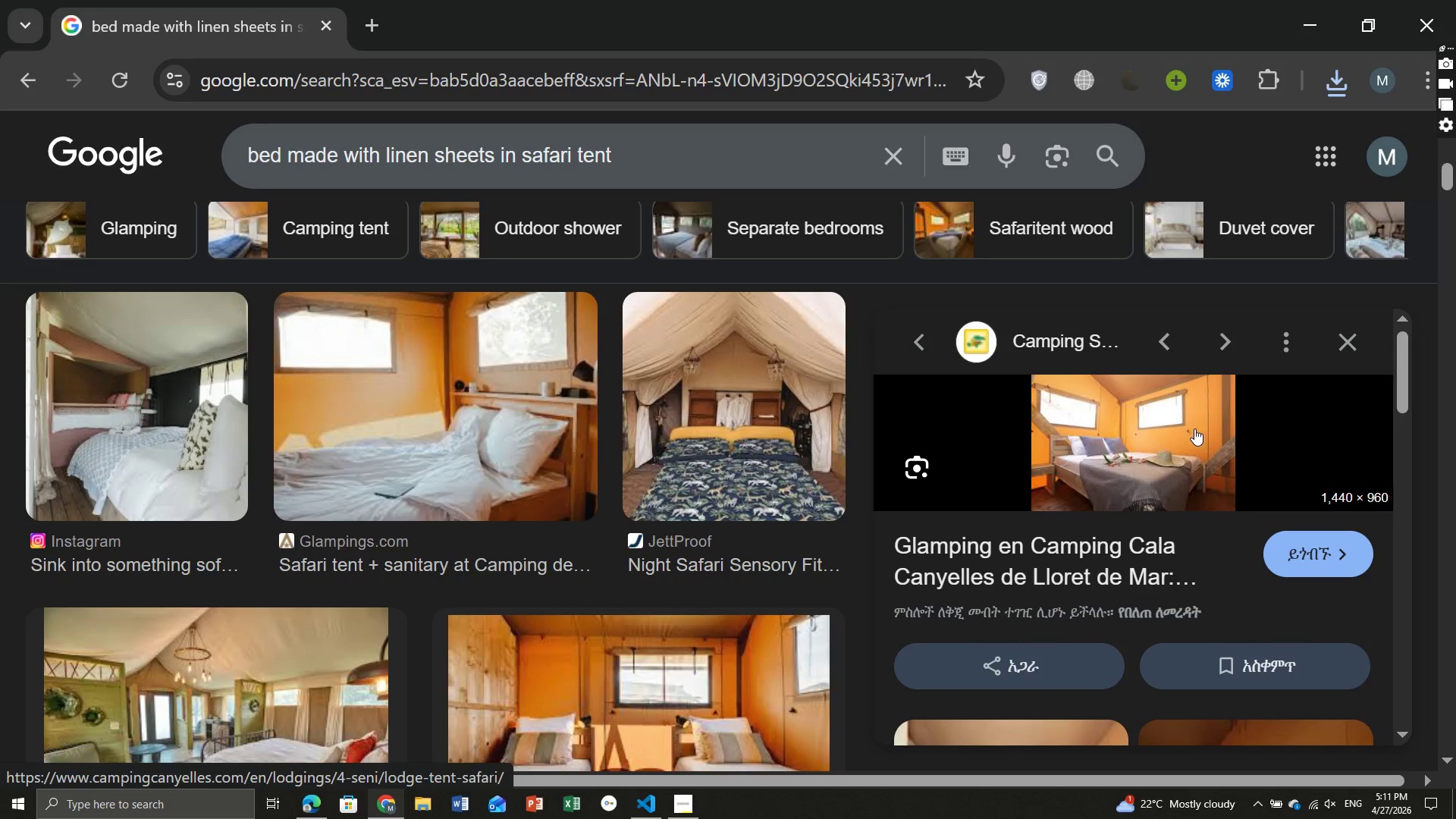 
right_click([1167, 425])
 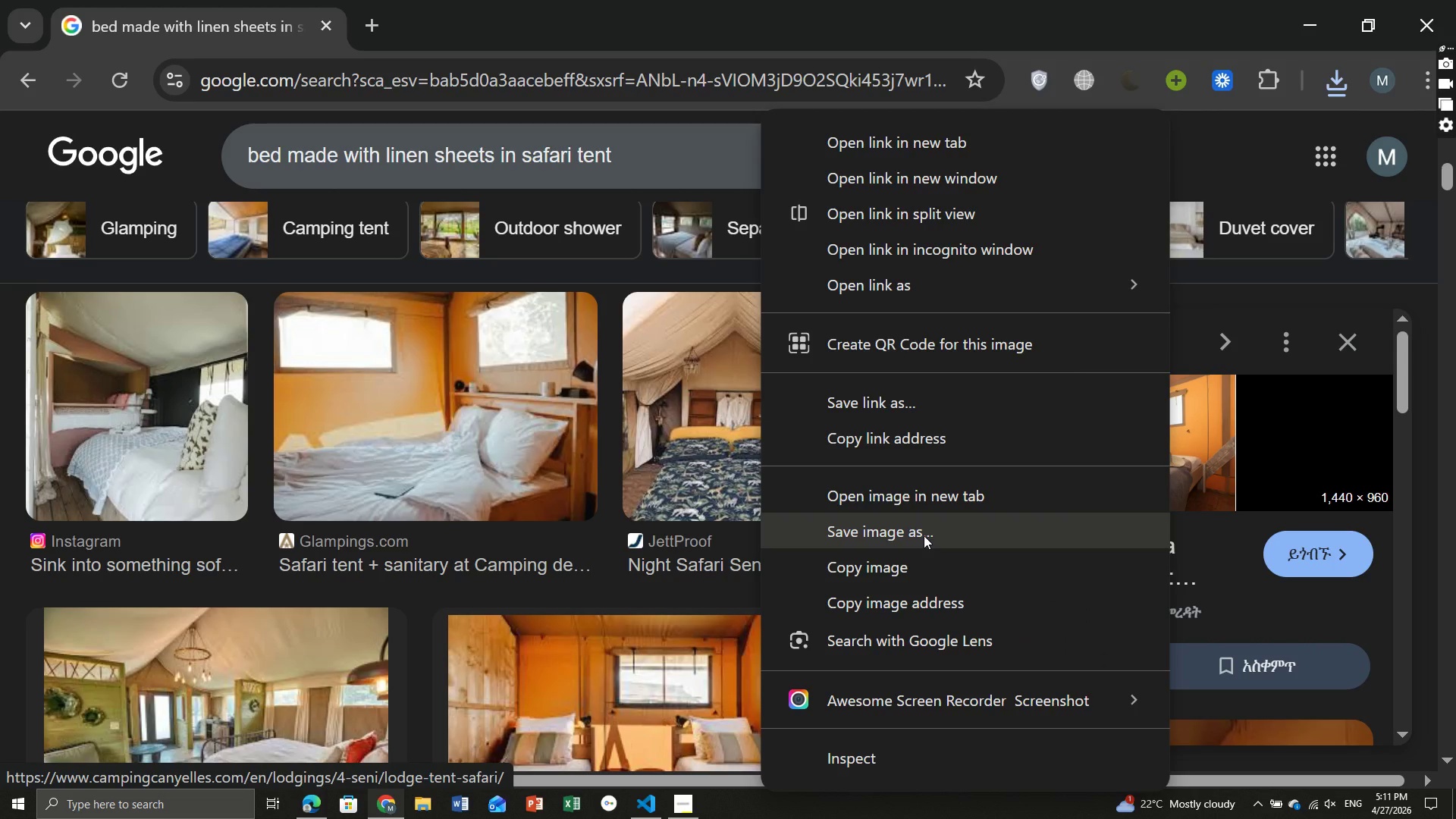 
left_click([924, 535])
 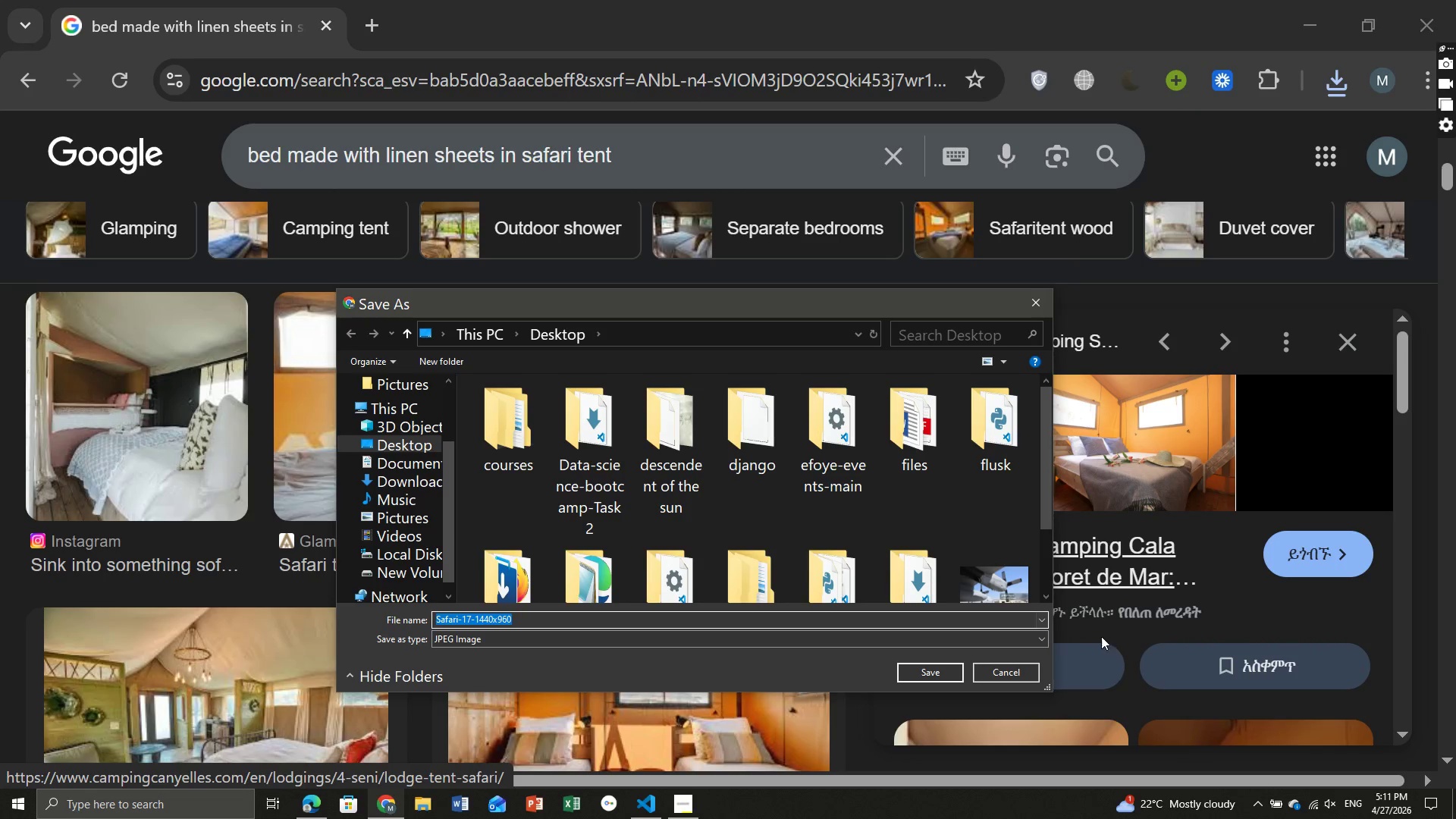 
left_click([944, 668])
 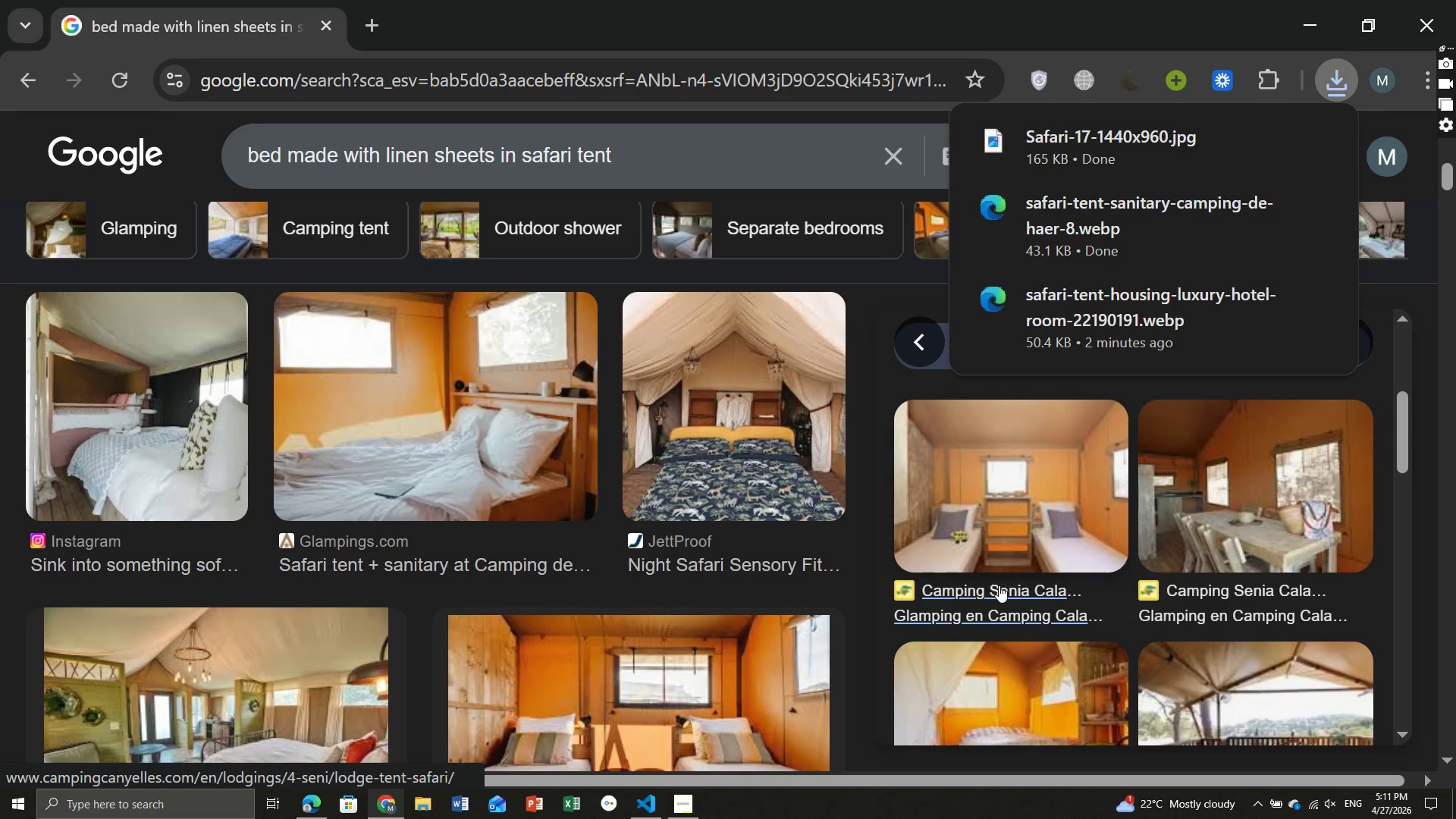 
left_click([993, 522])
 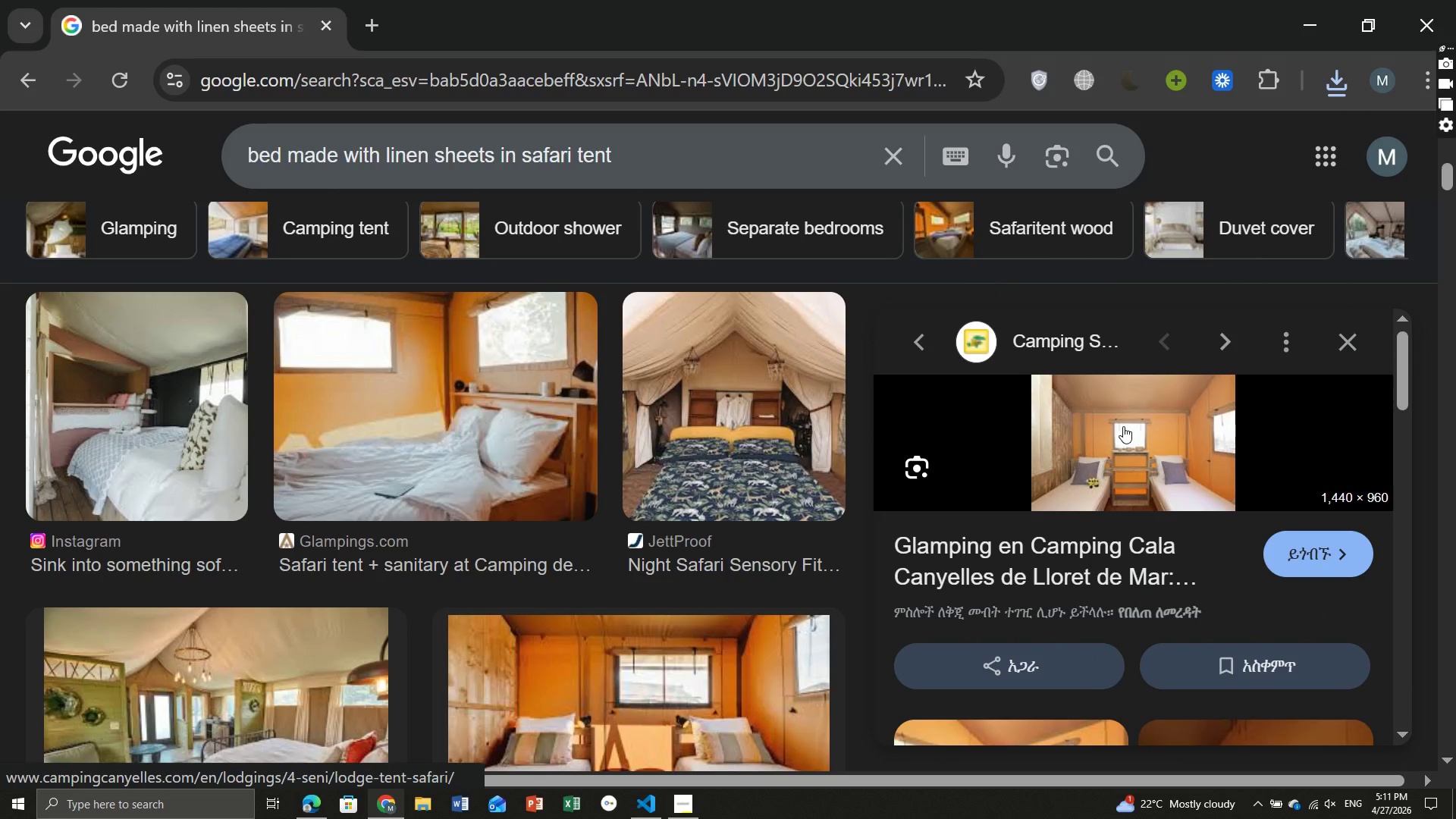 
right_click([1123, 426])
 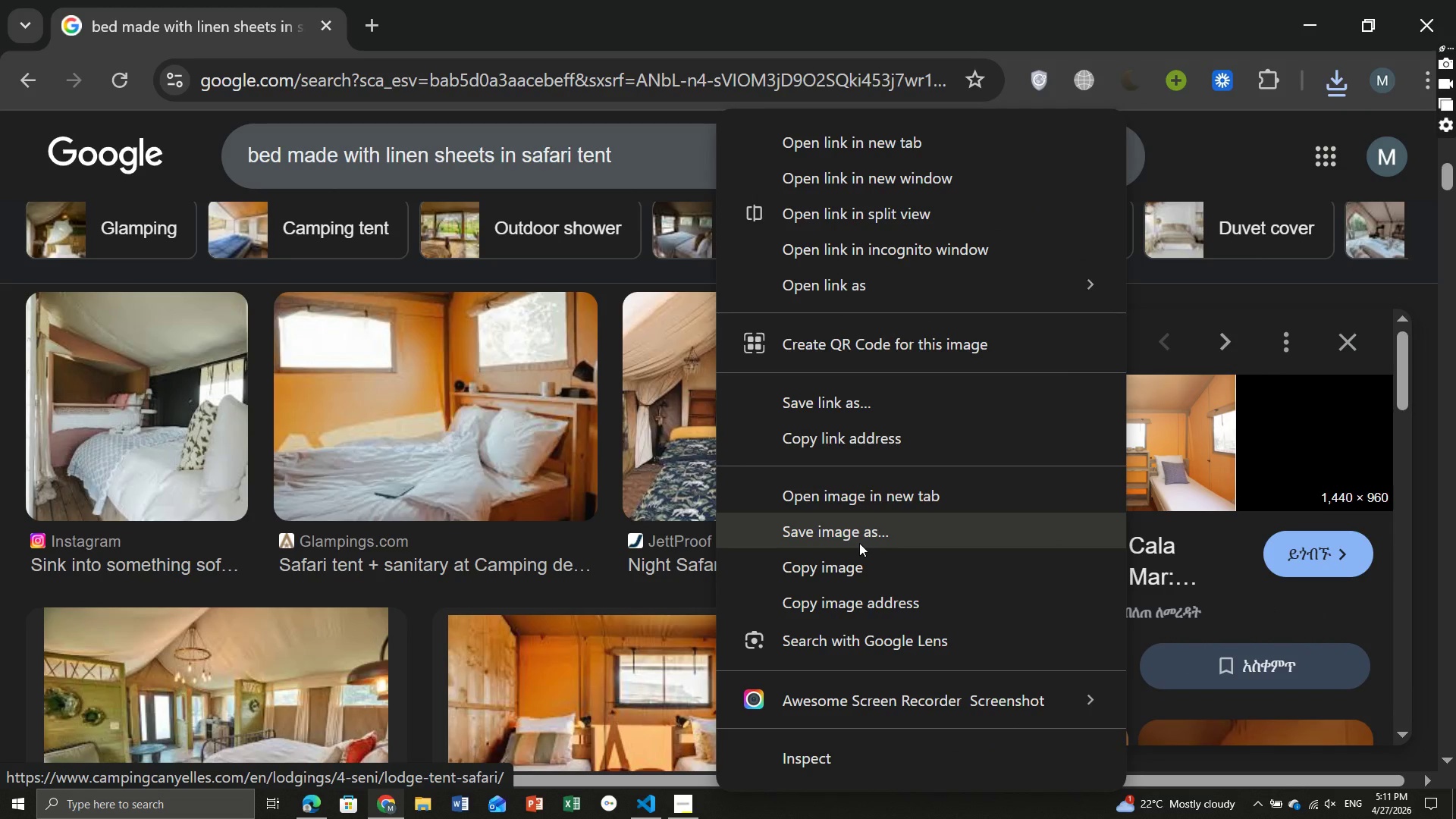 
left_click([859, 543])
 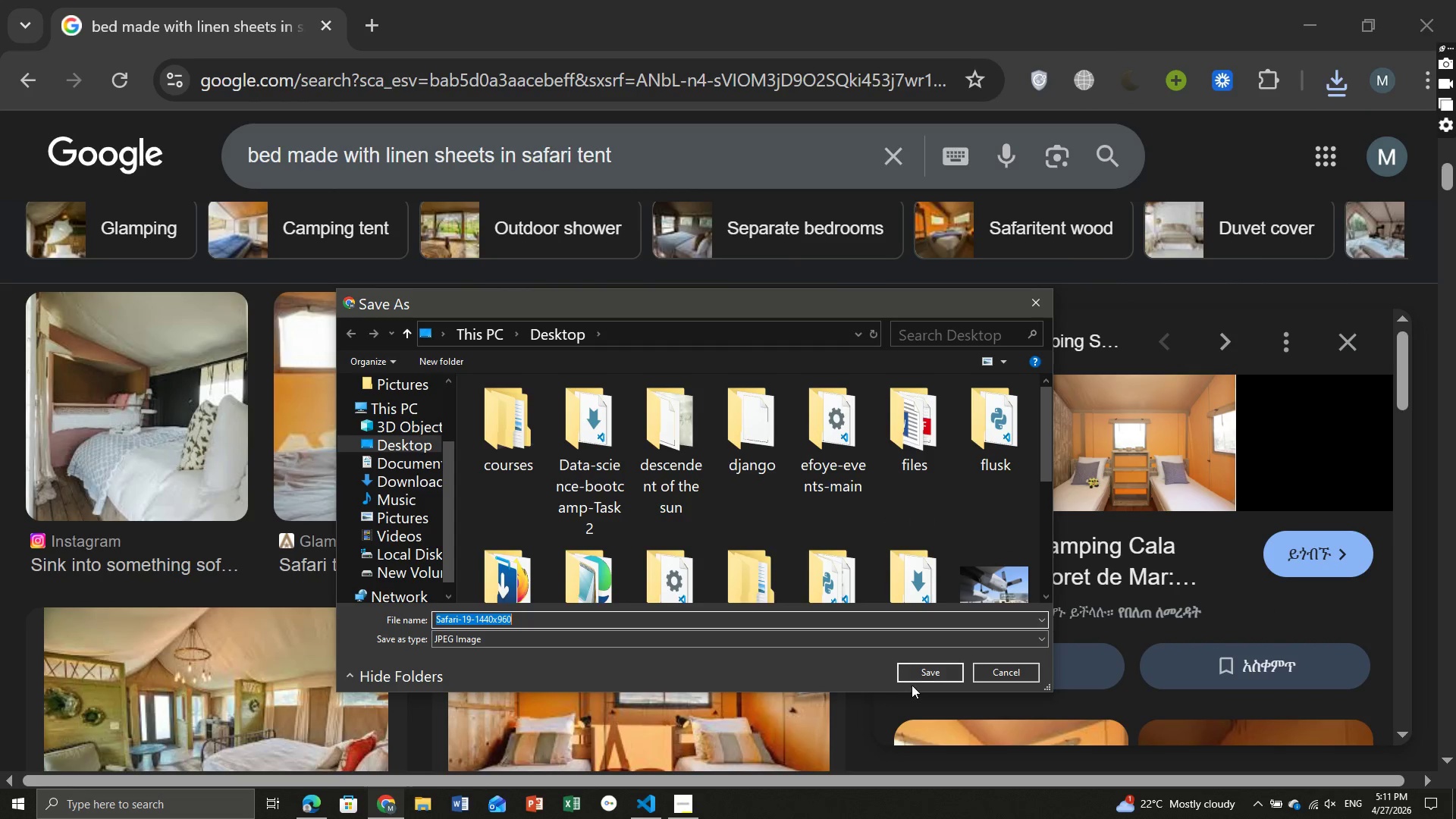 
left_click([926, 667])
 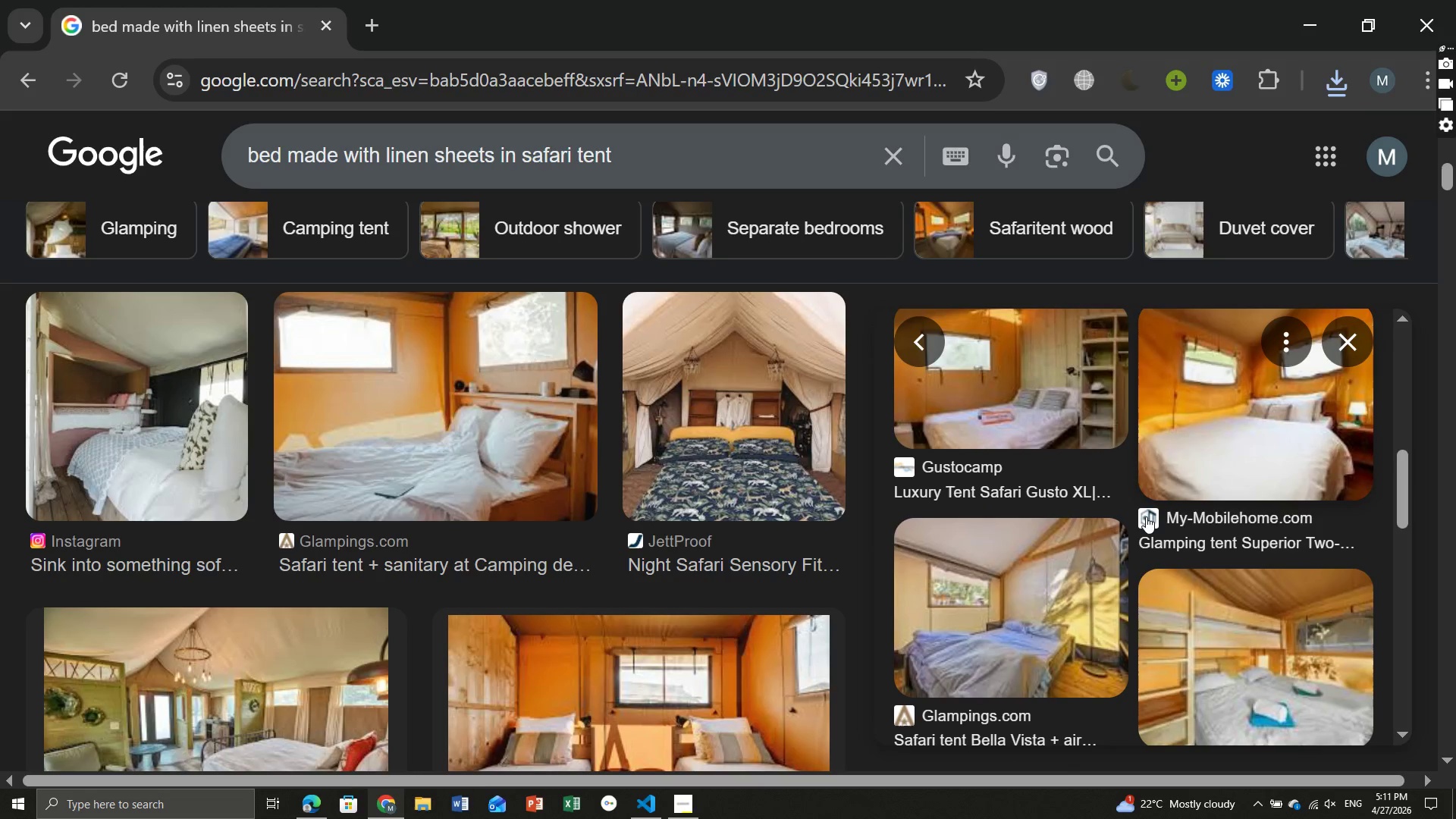 
wait(7.34)
 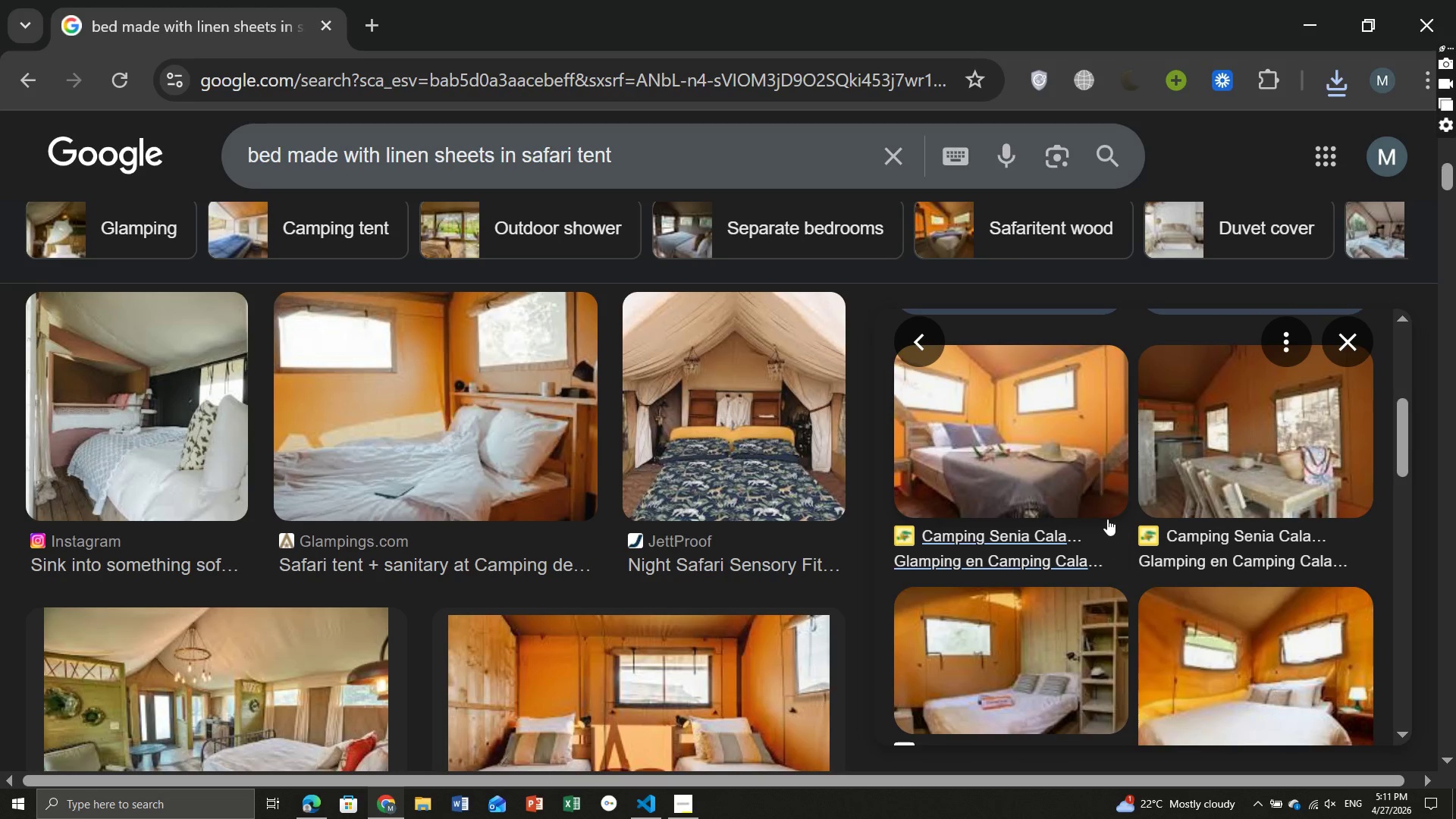 
left_click([1314, 416])
 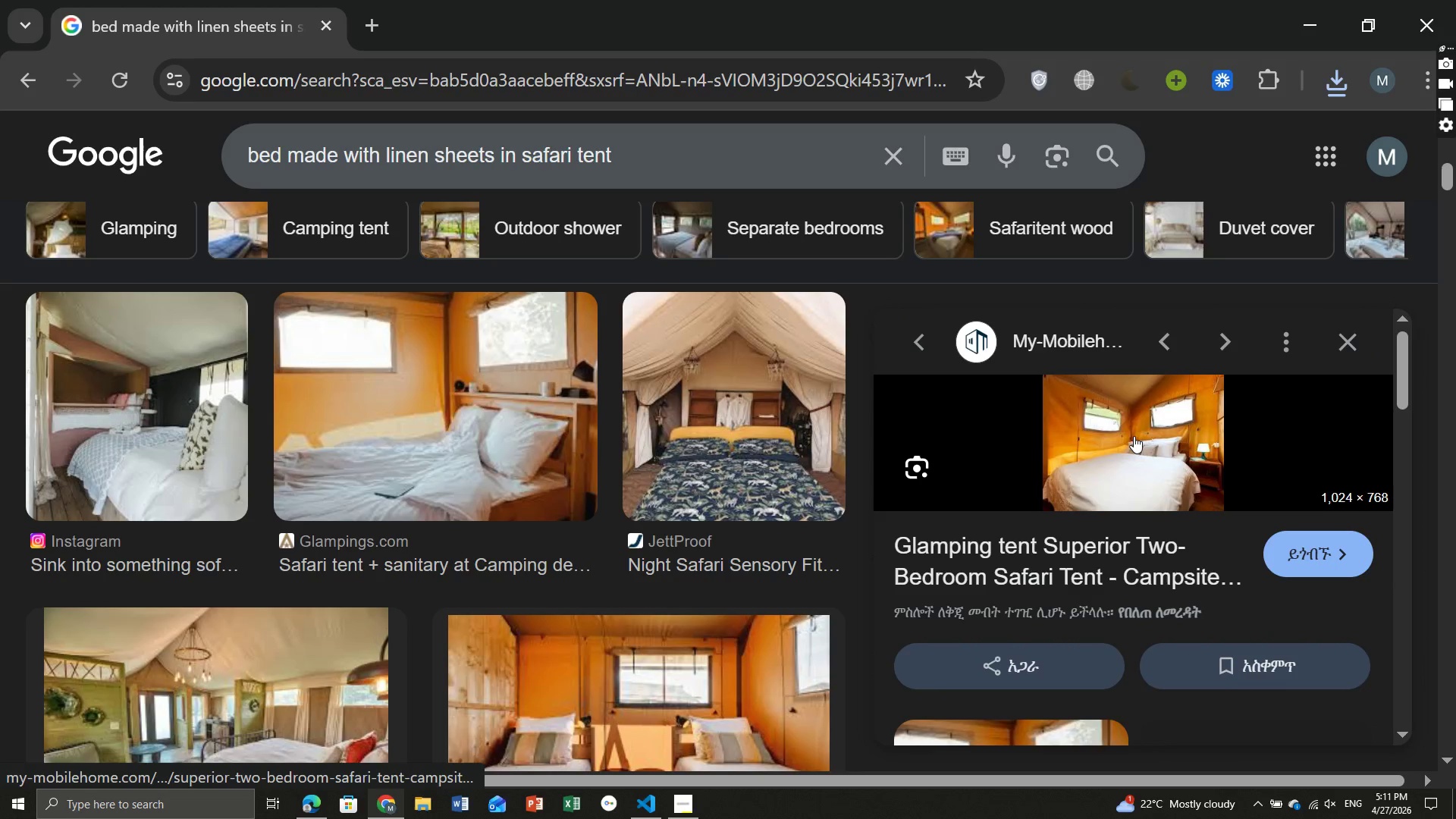 
right_click([1134, 436])
 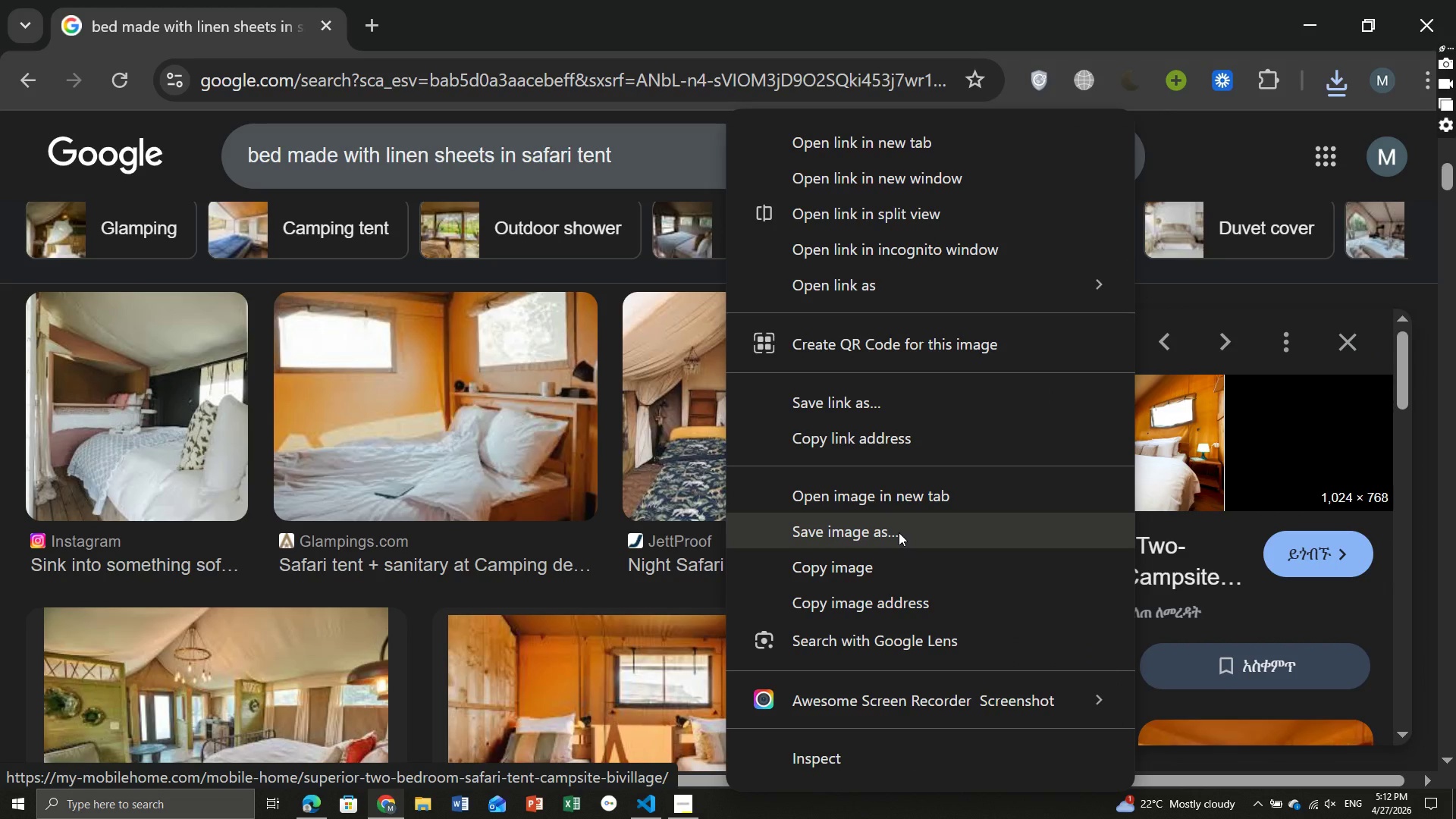 
left_click([899, 532])
 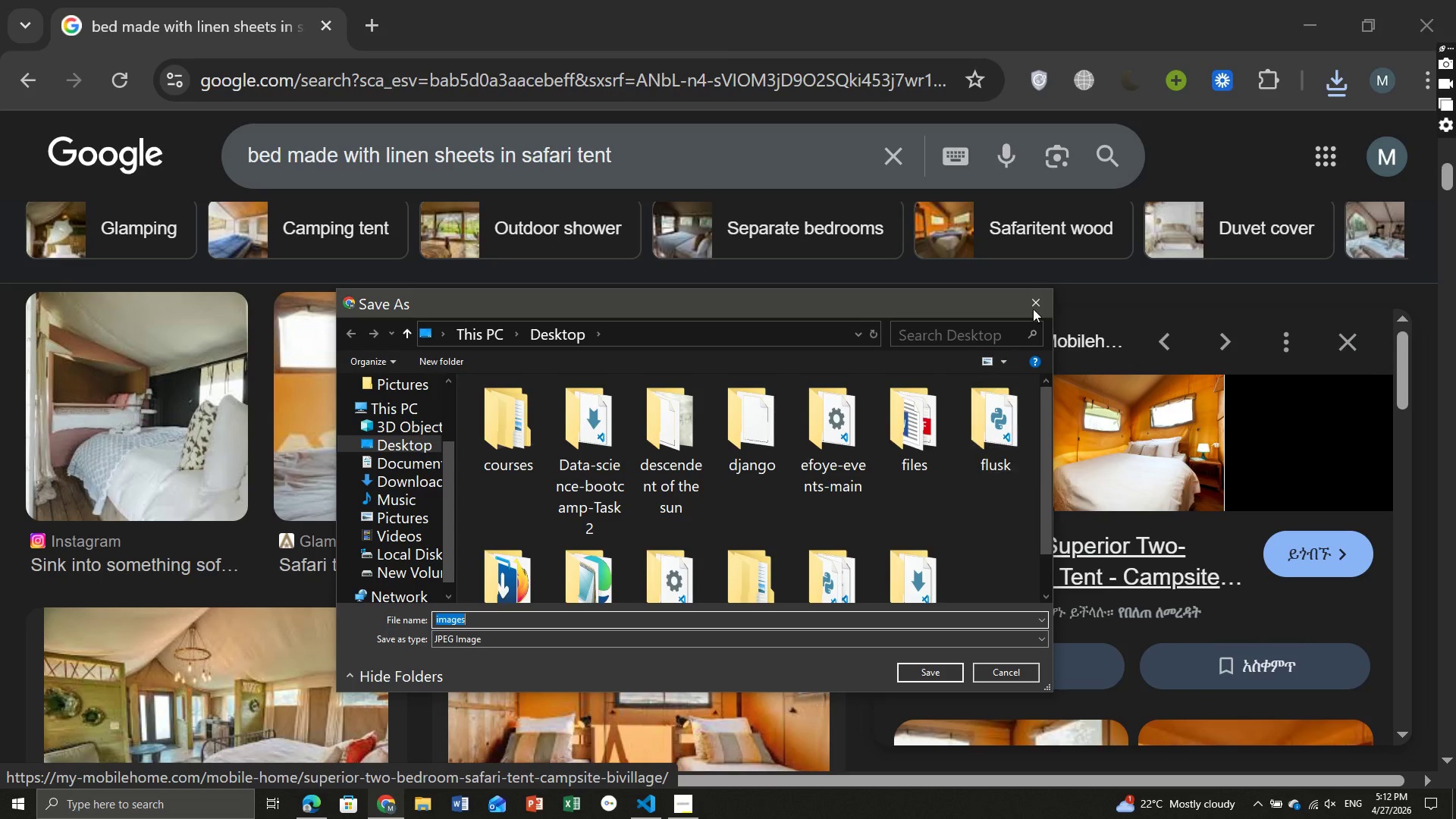 
left_click([1033, 301])
 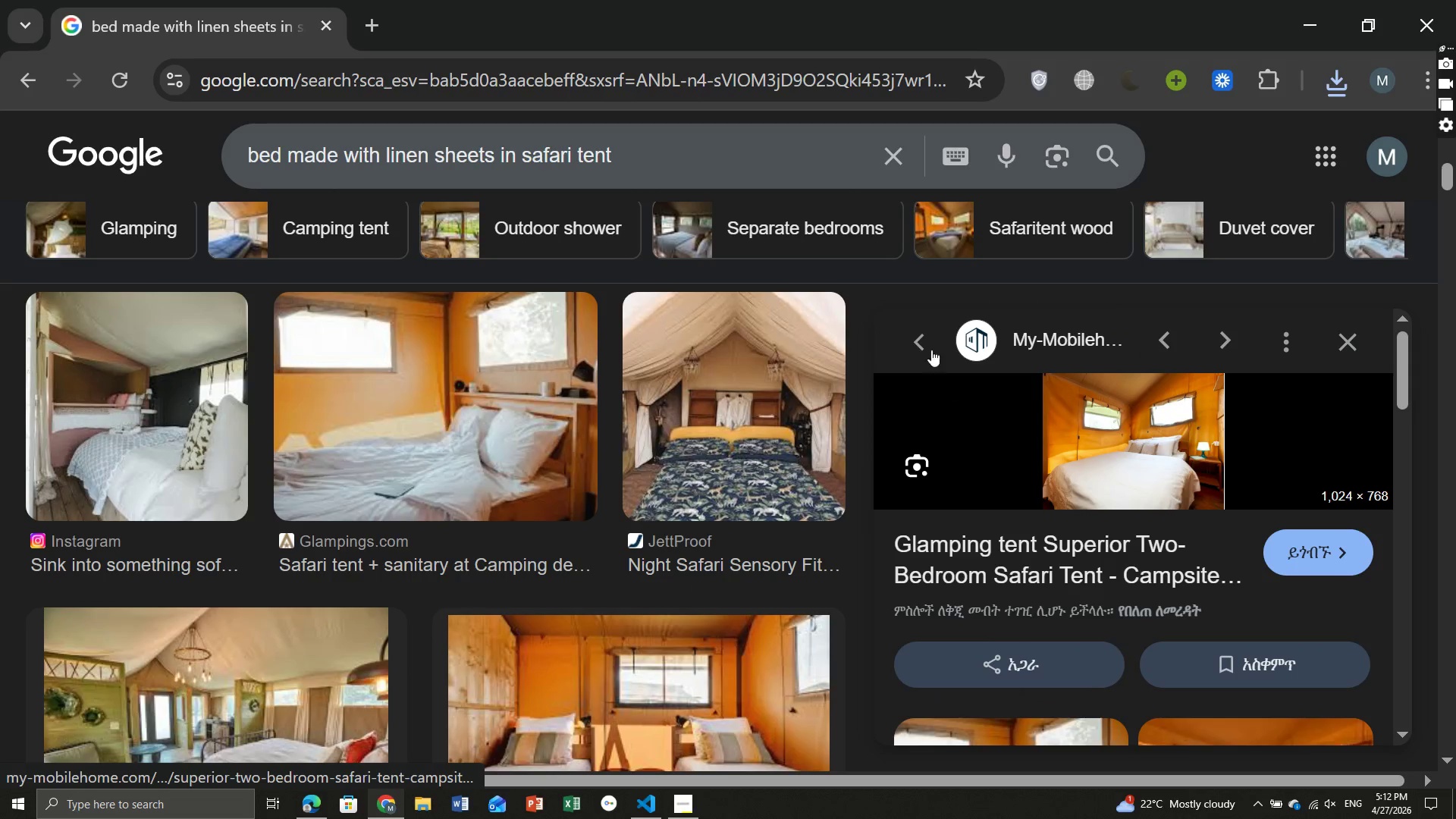 
left_click([923, 335])
 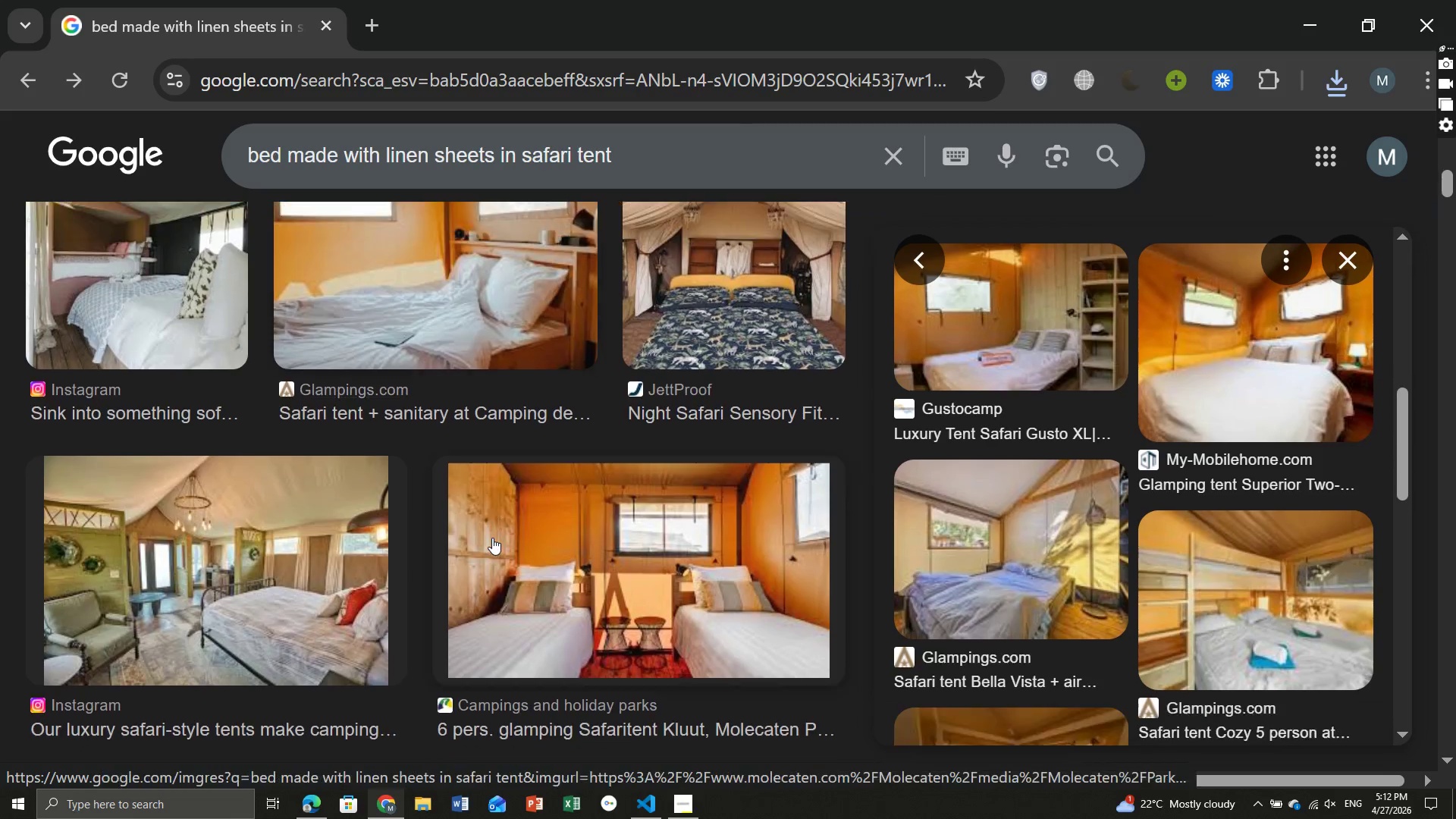 
wait(19.89)
 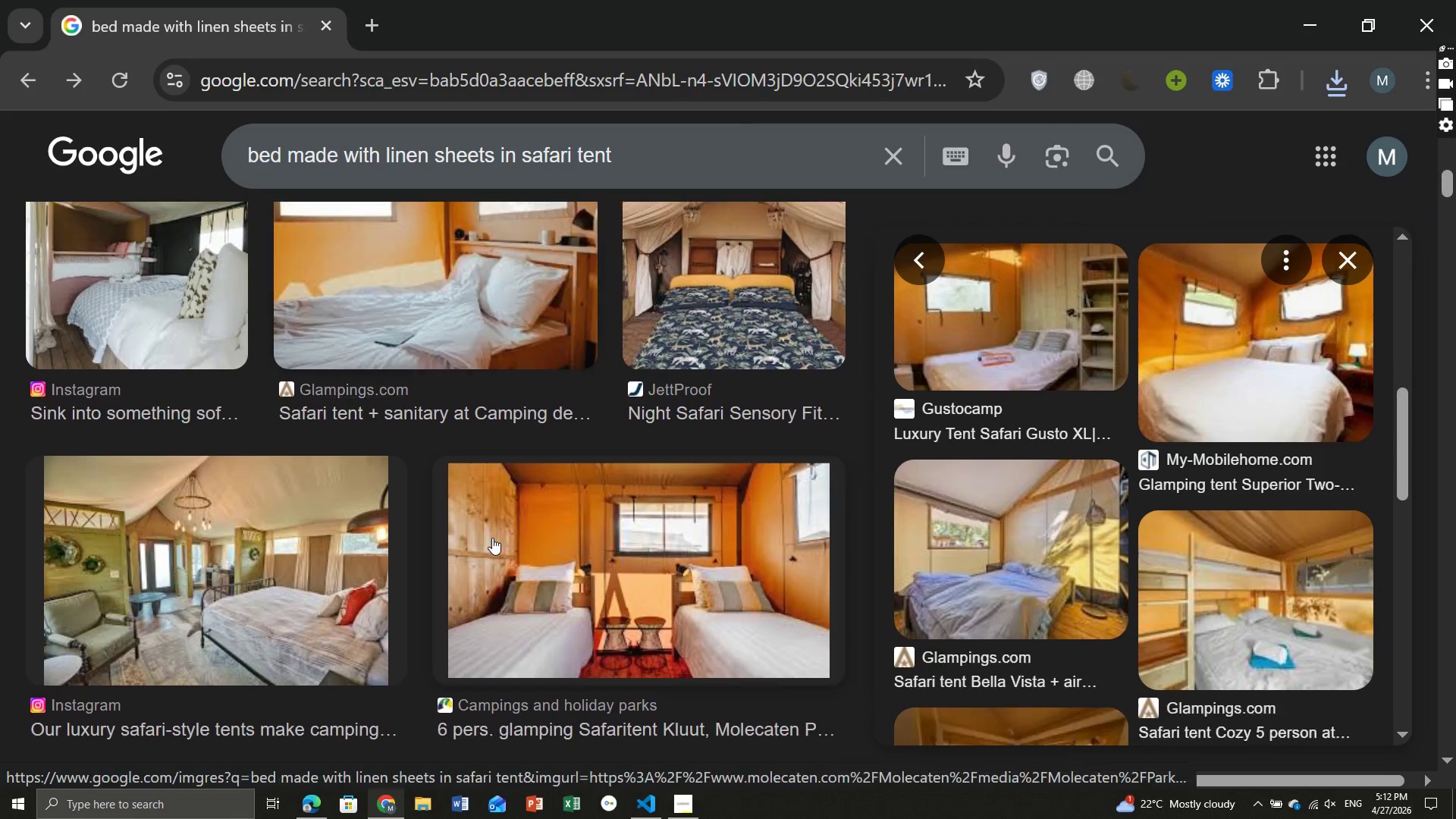 
left_click([605, 391])
 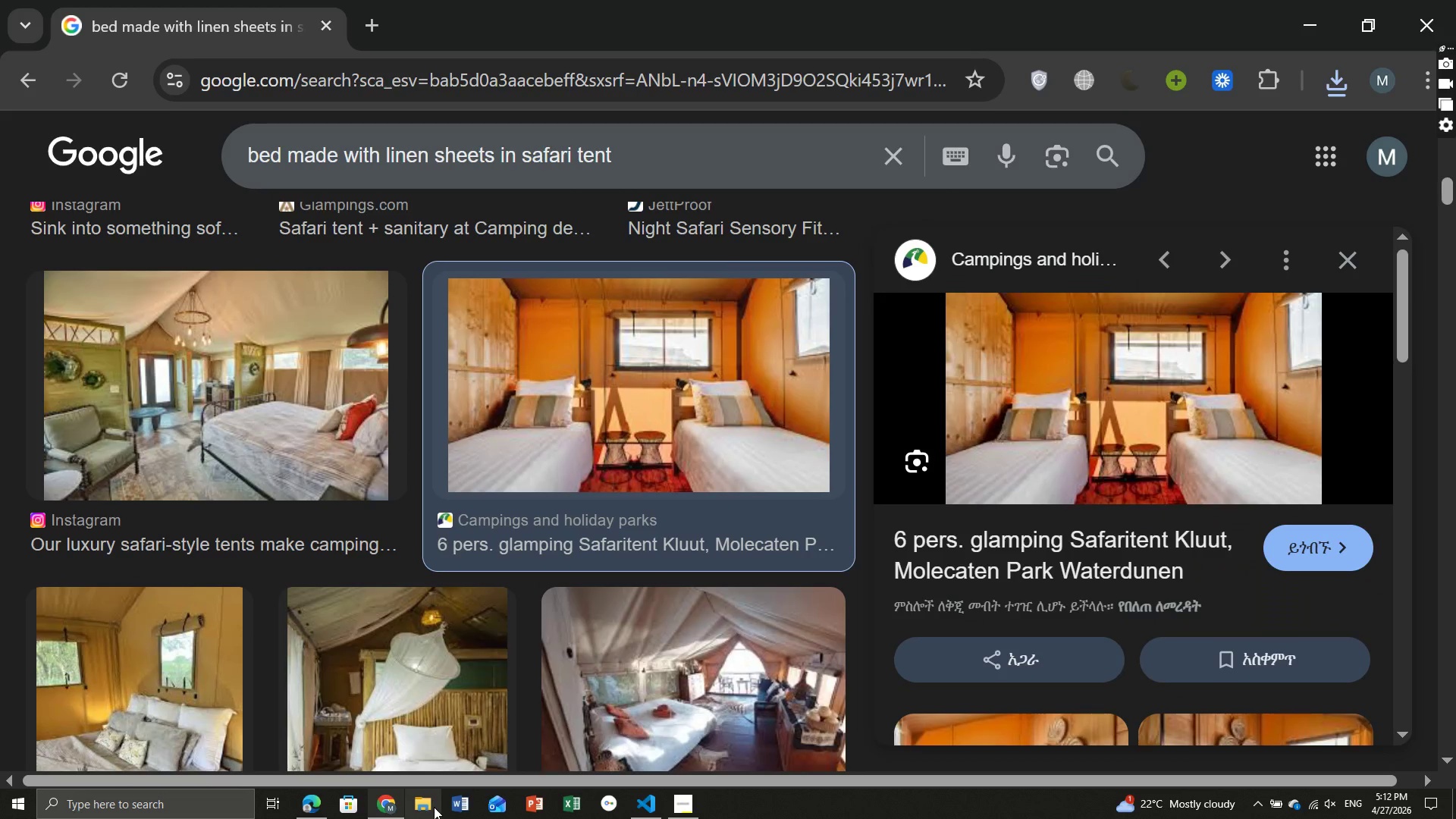 
mouse_move([369, 798])
 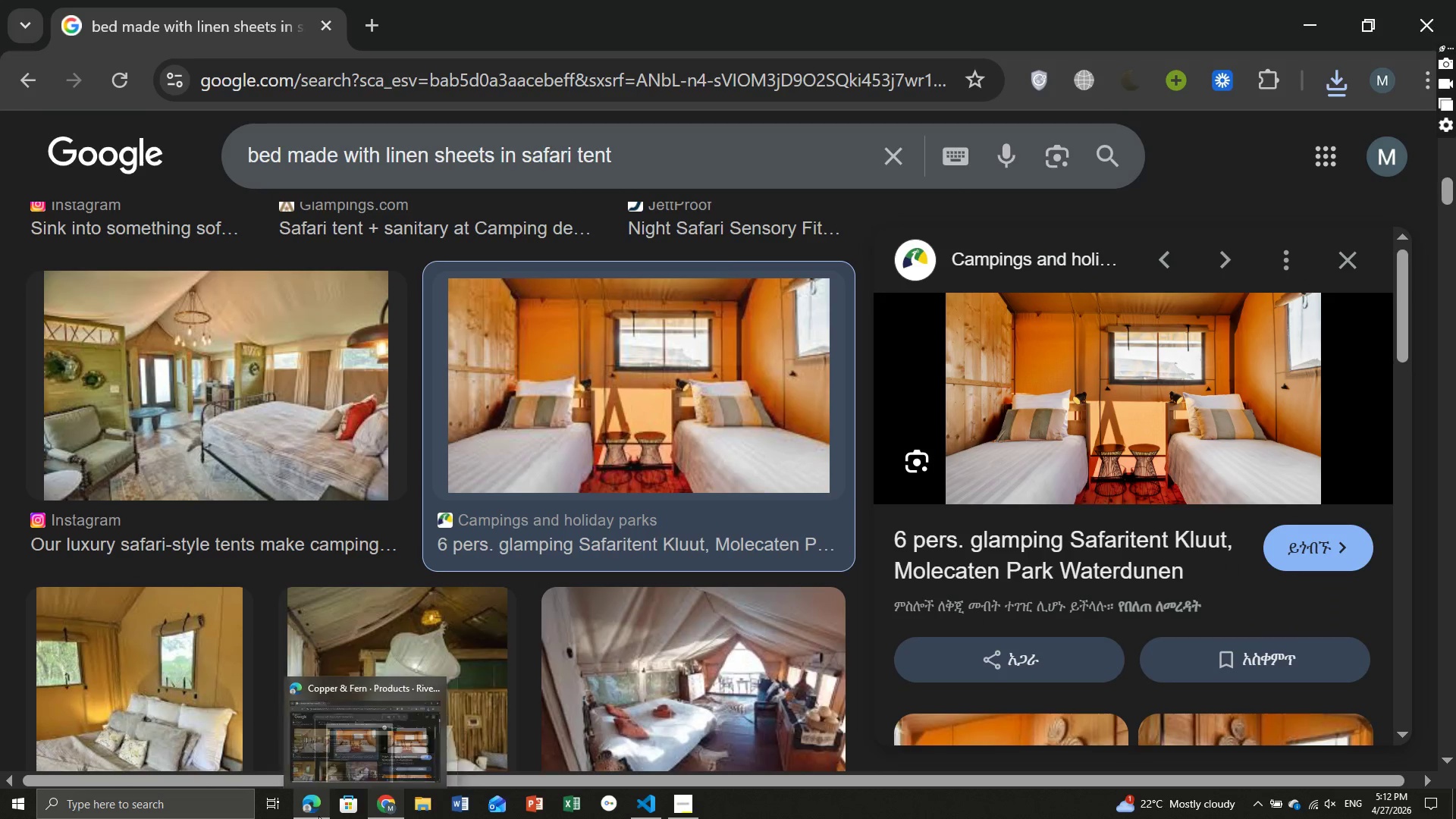 
left_click([318, 816])
 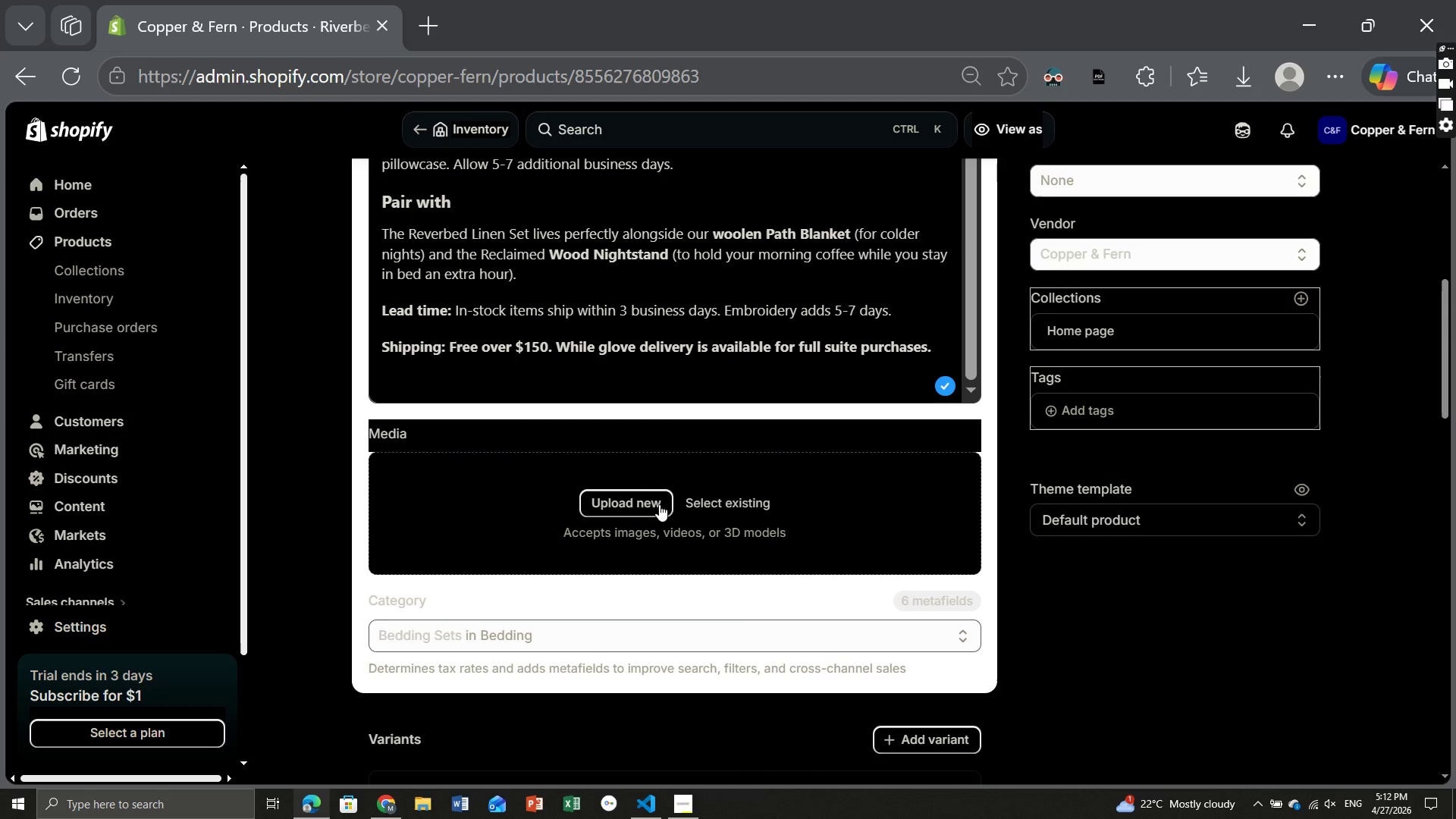 
left_click([639, 493])
 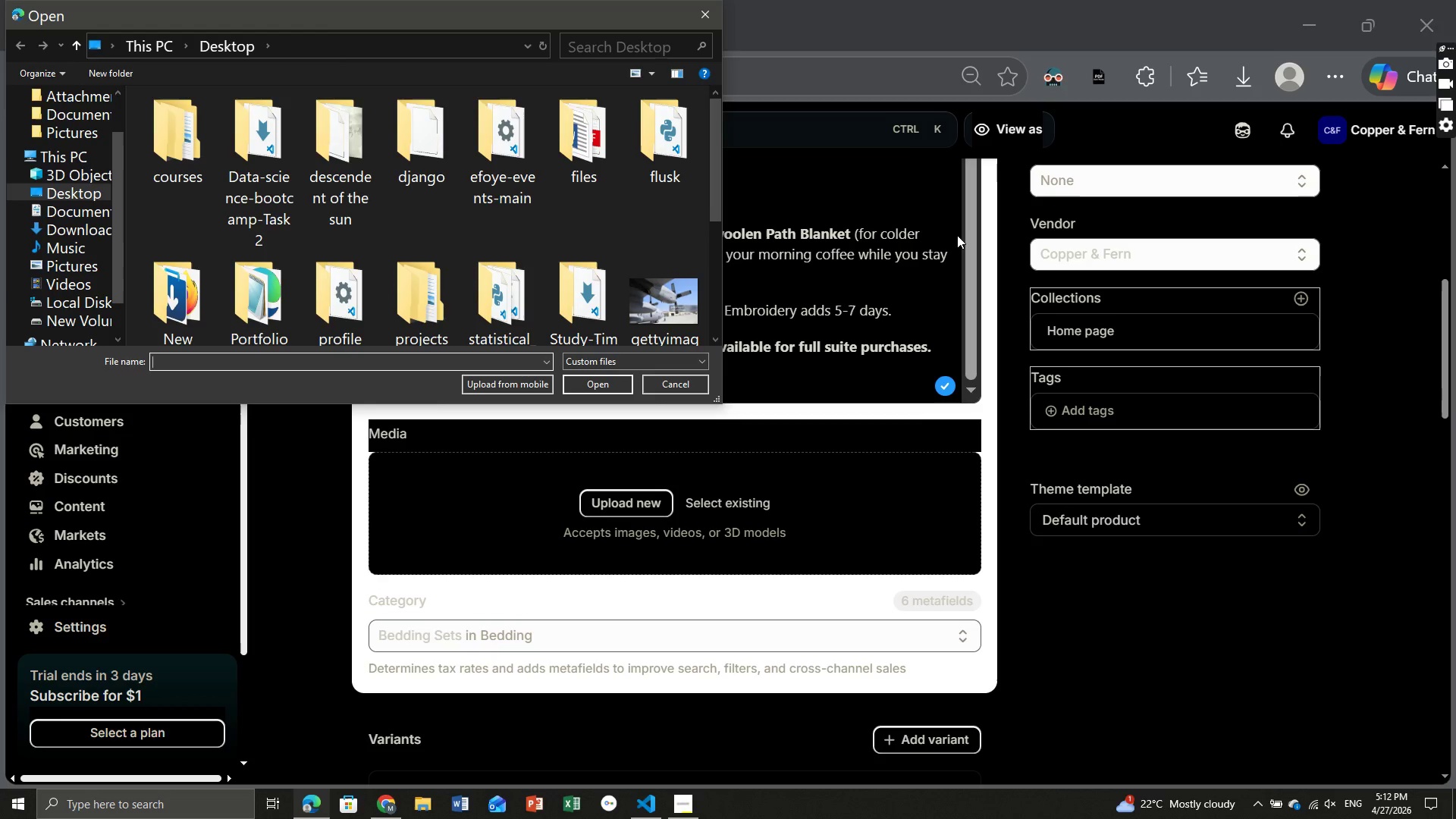 
wait(7.42)
 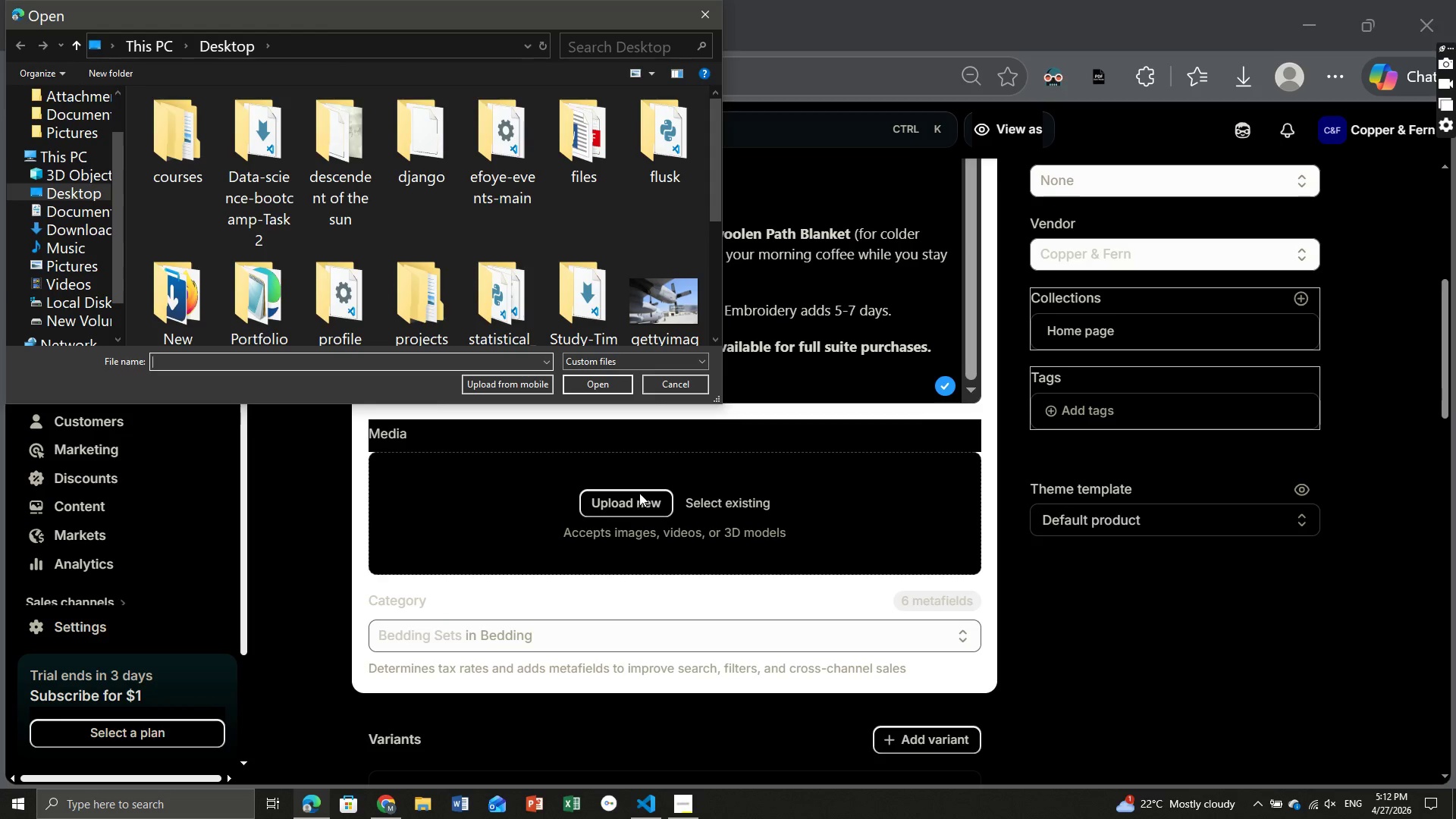 
scroll: coordinate [566, 228], scroll_direction: down, amount: 1.0
 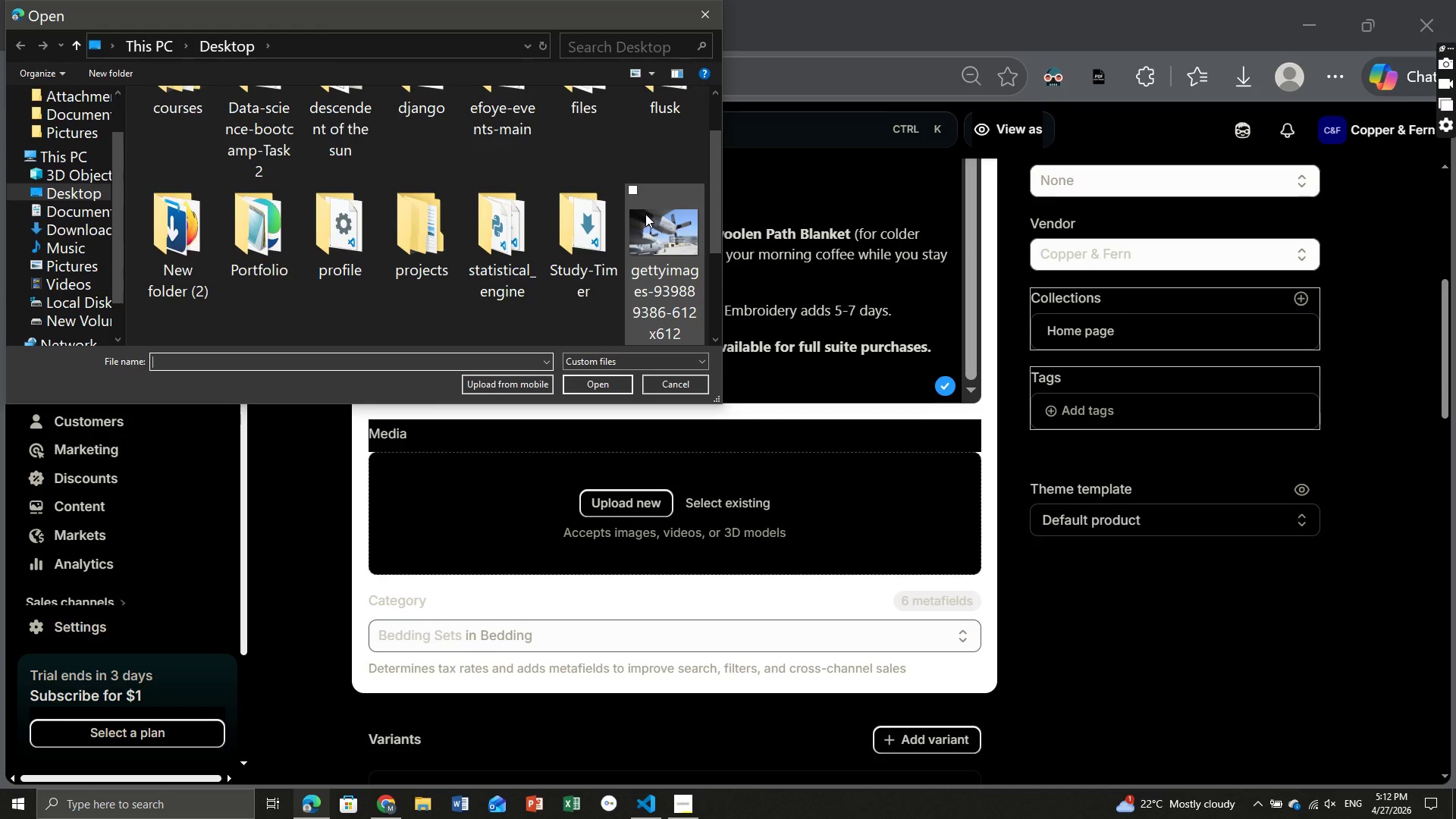 
left_click([645, 214])
 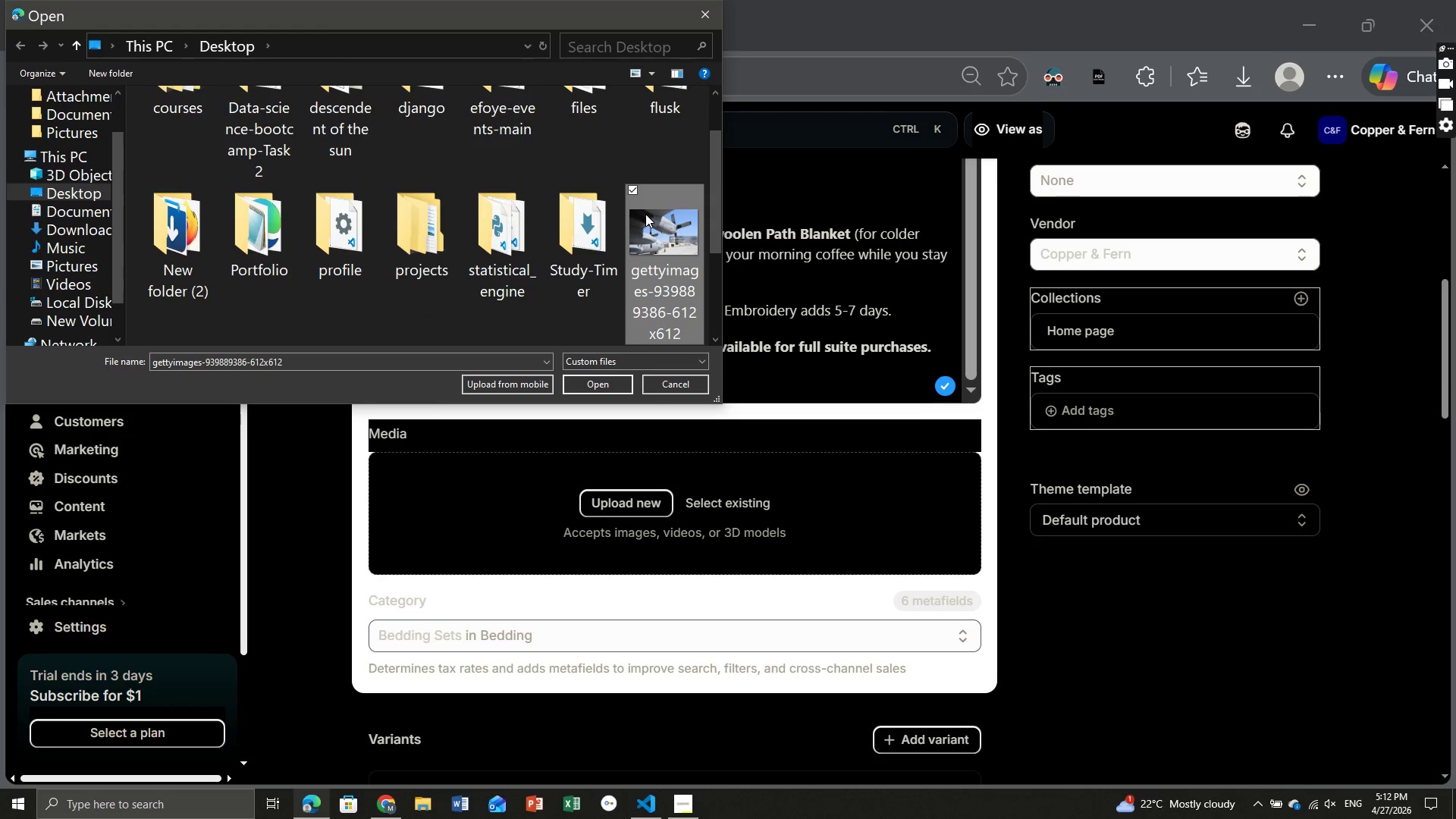 
key(Delete)
 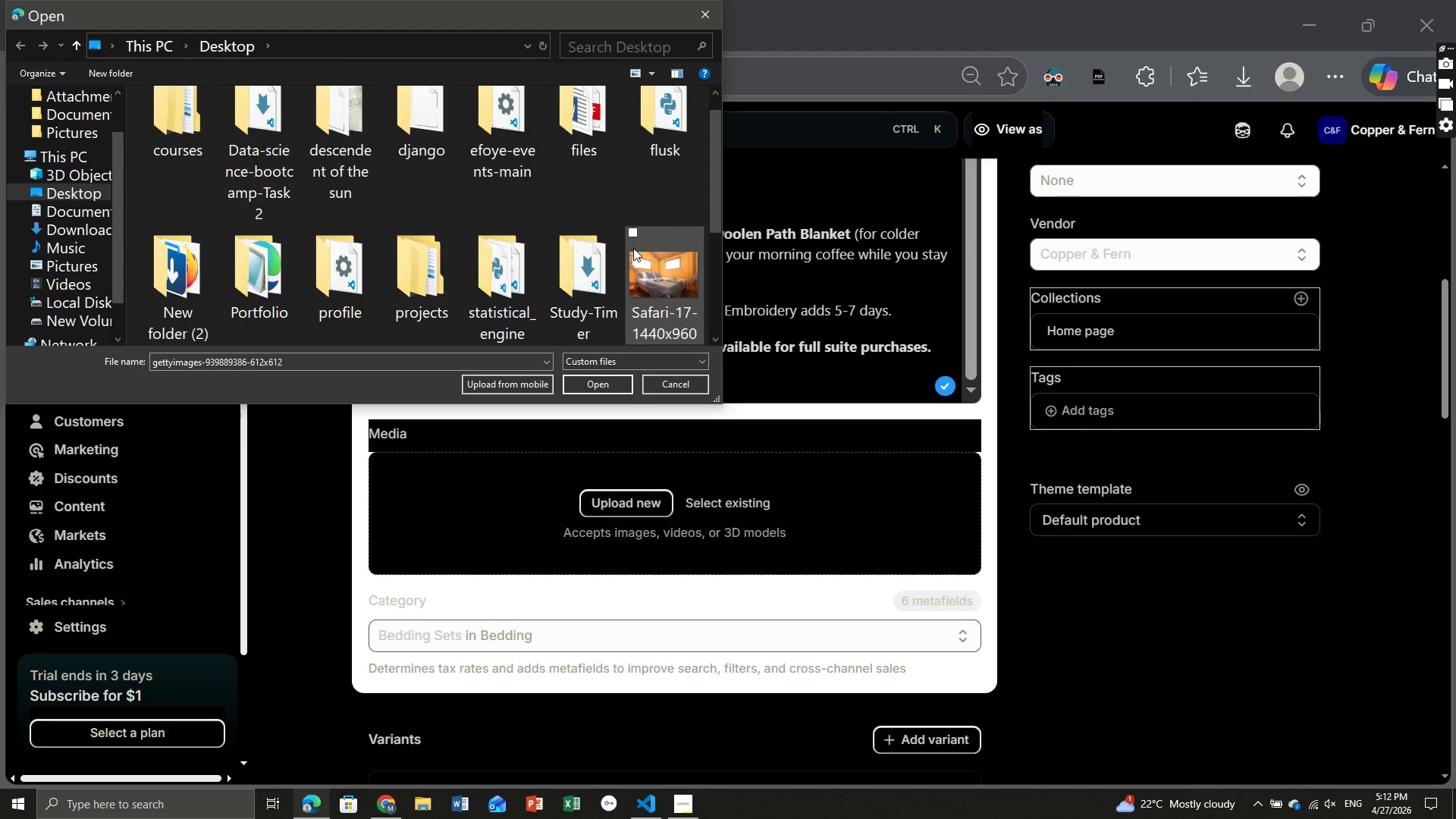 
scroll: coordinate [633, 248], scroll_direction: down, amount: 2.0
 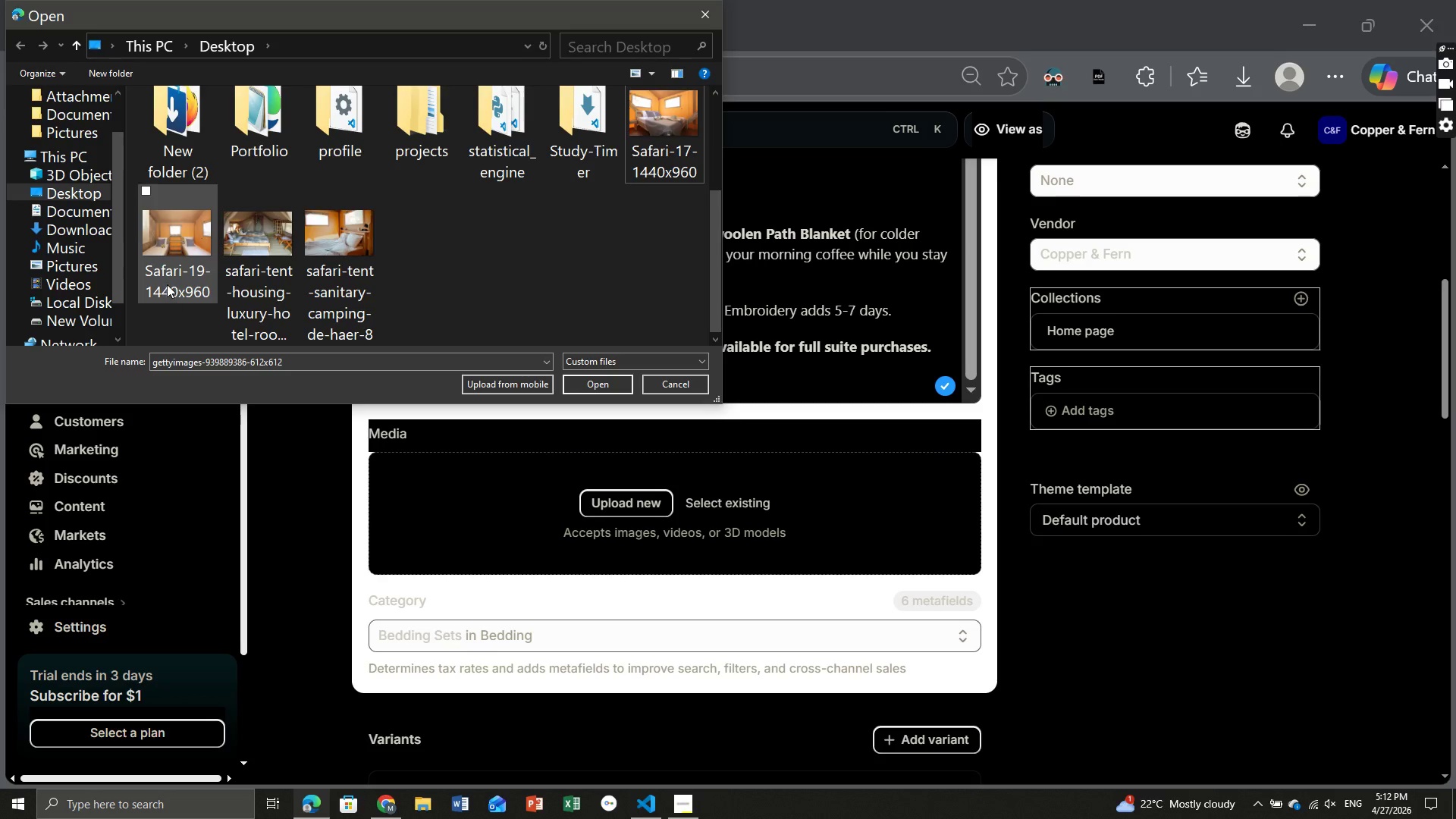 
left_click([167, 284])
 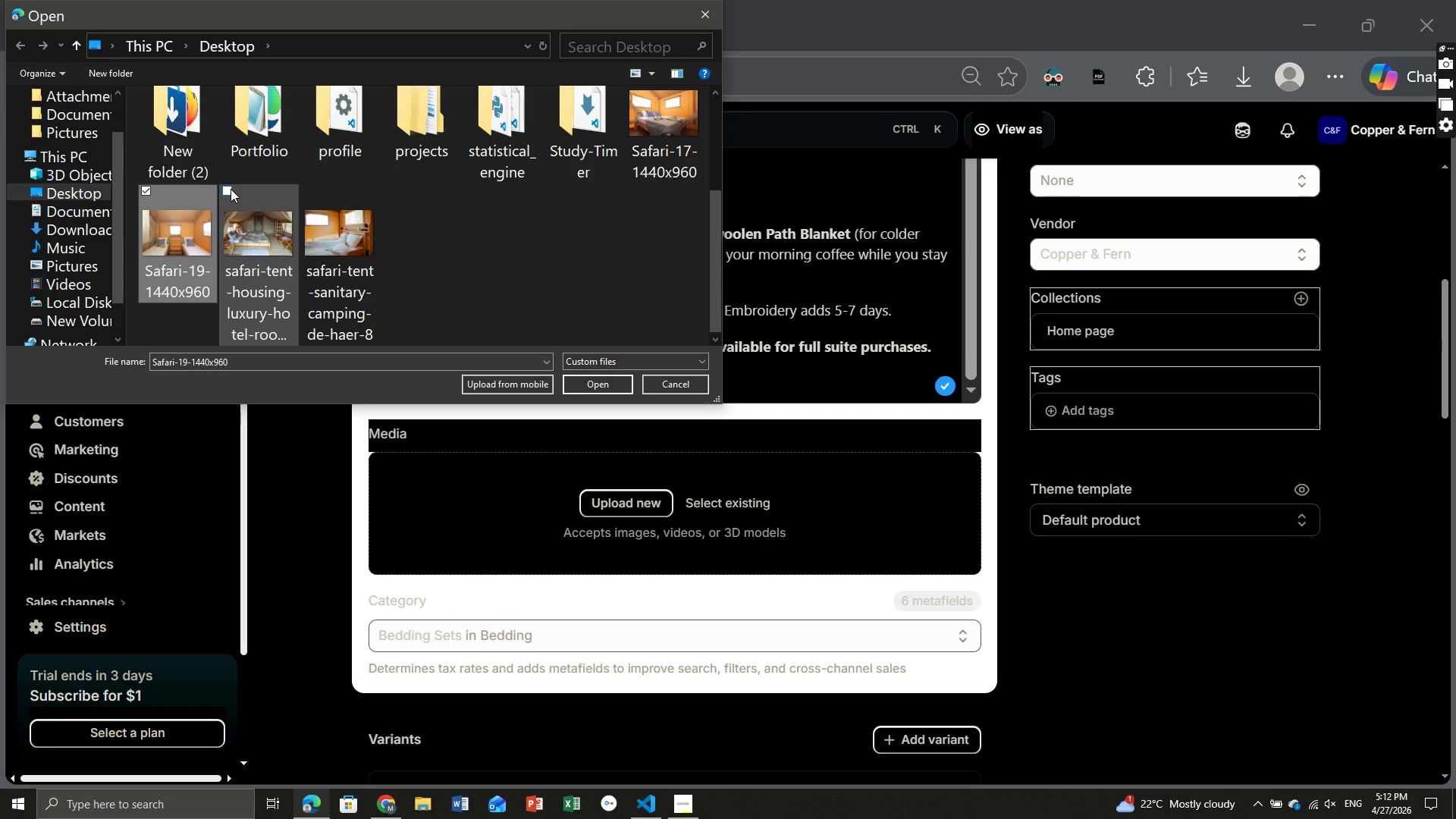 
left_click([231, 189])
 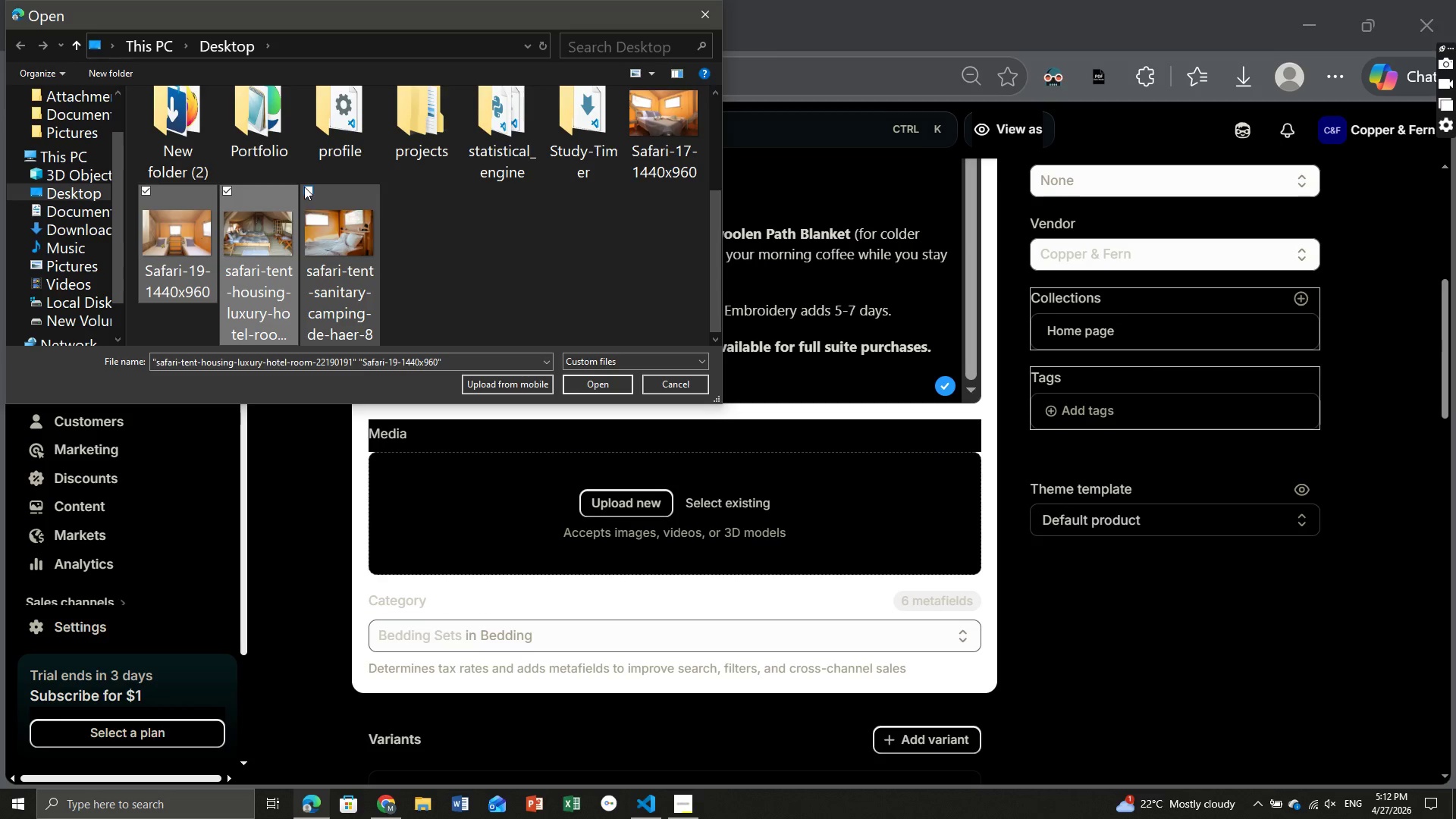 
left_click([305, 187])
 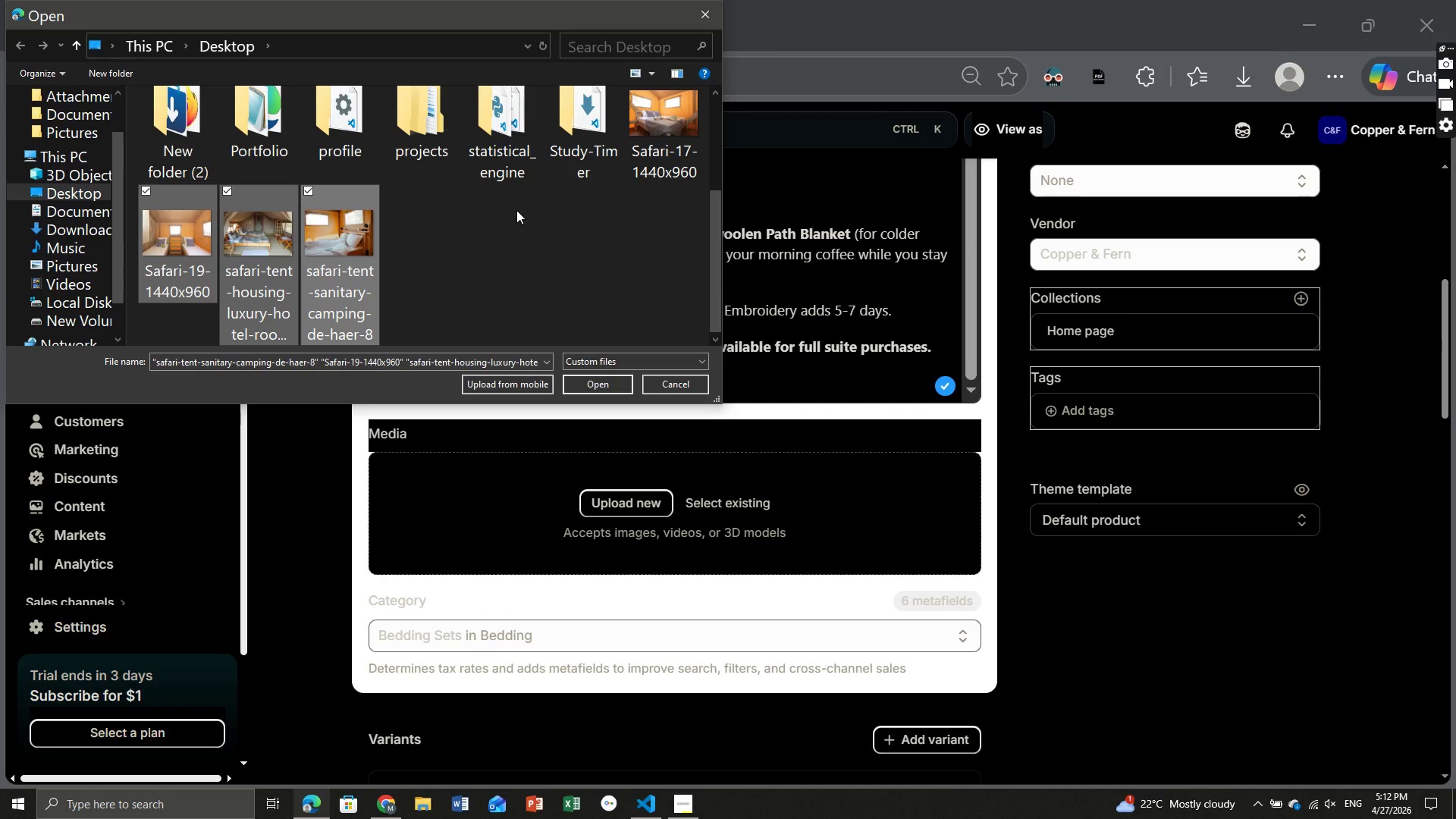 
scroll: coordinate [516, 210], scroll_direction: none, amount: 0.0
 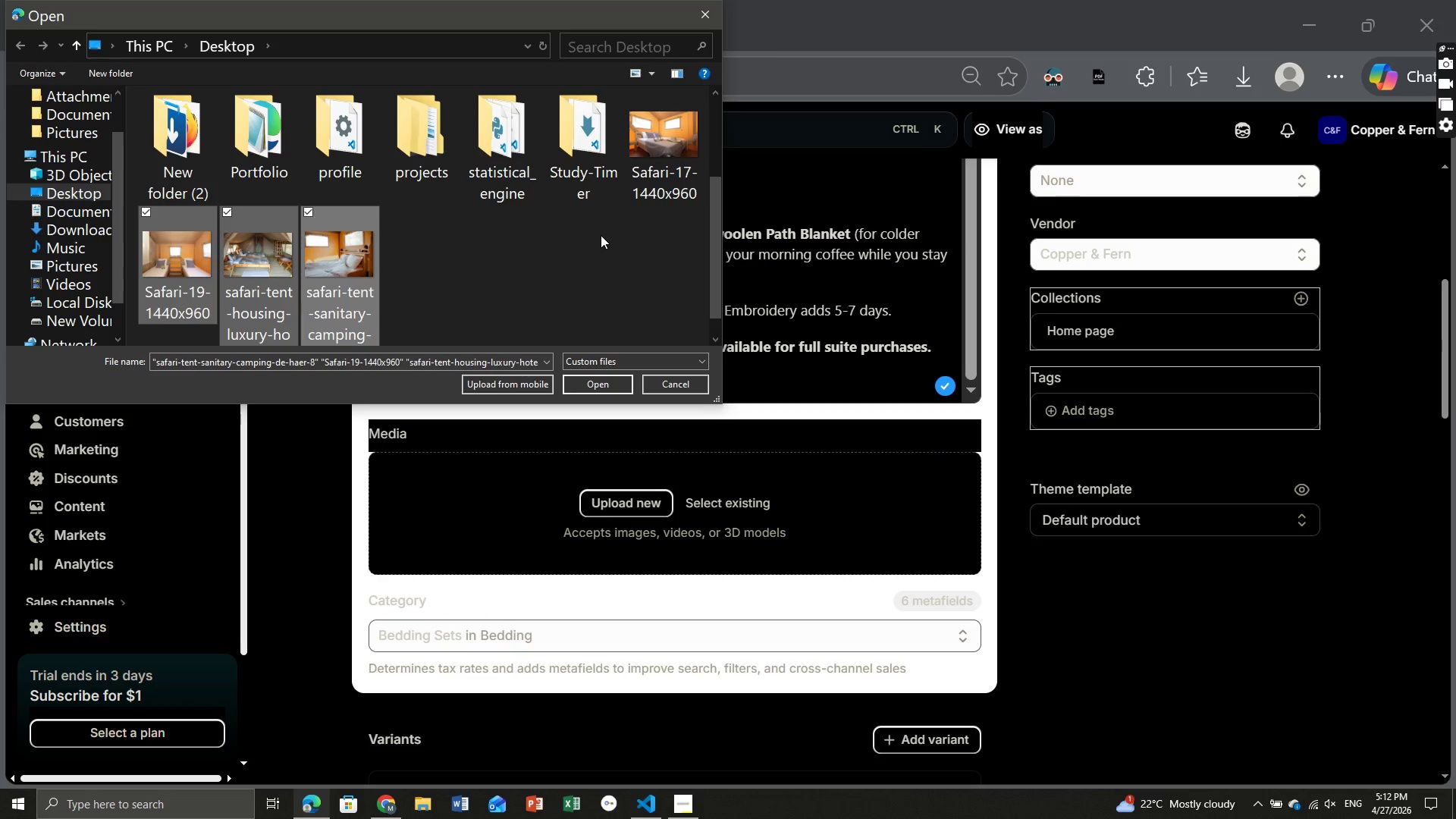 
scroll: coordinate [601, 235], scroll_direction: up, amount: 2.0
 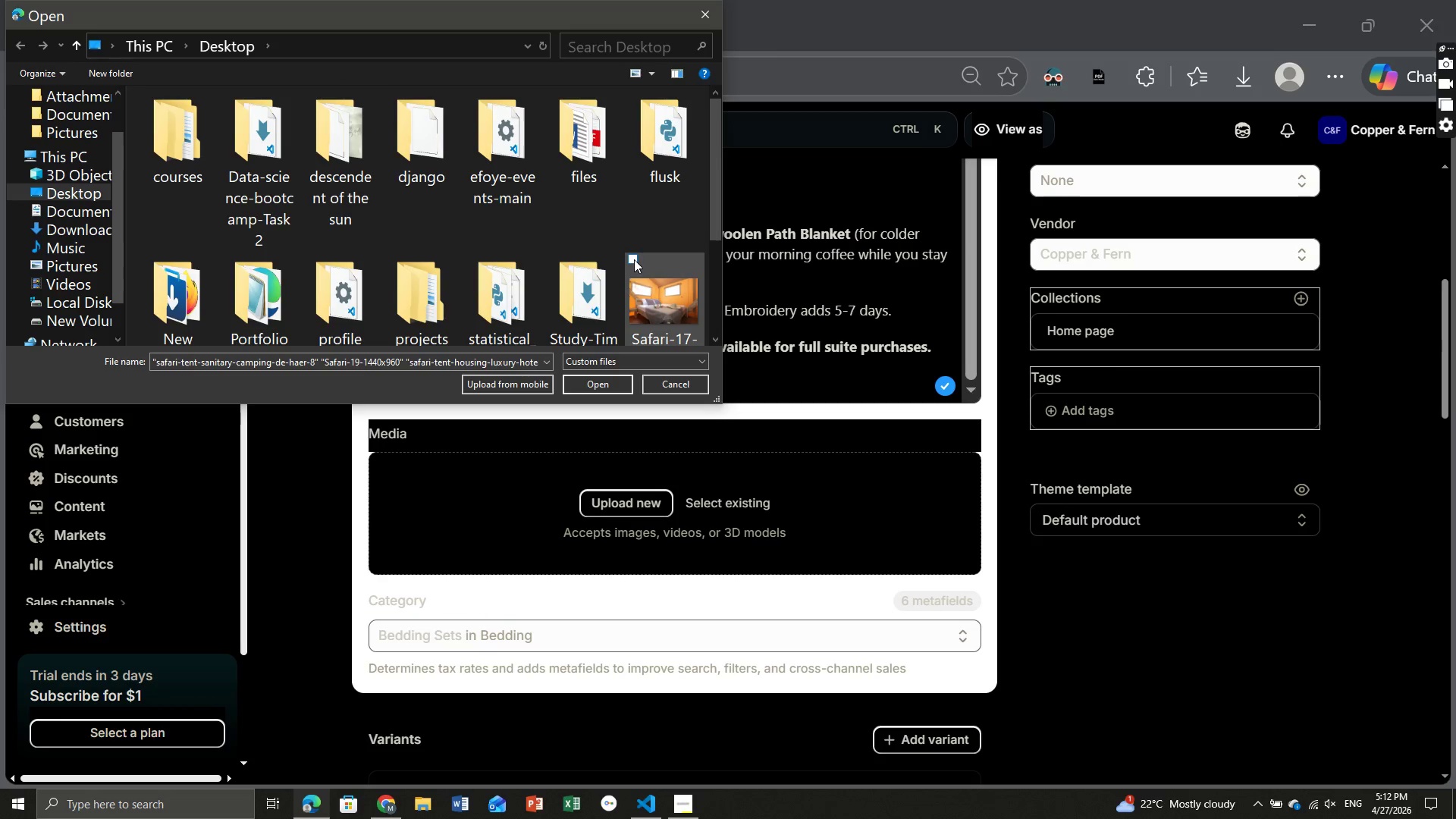 
left_click([634, 259])
 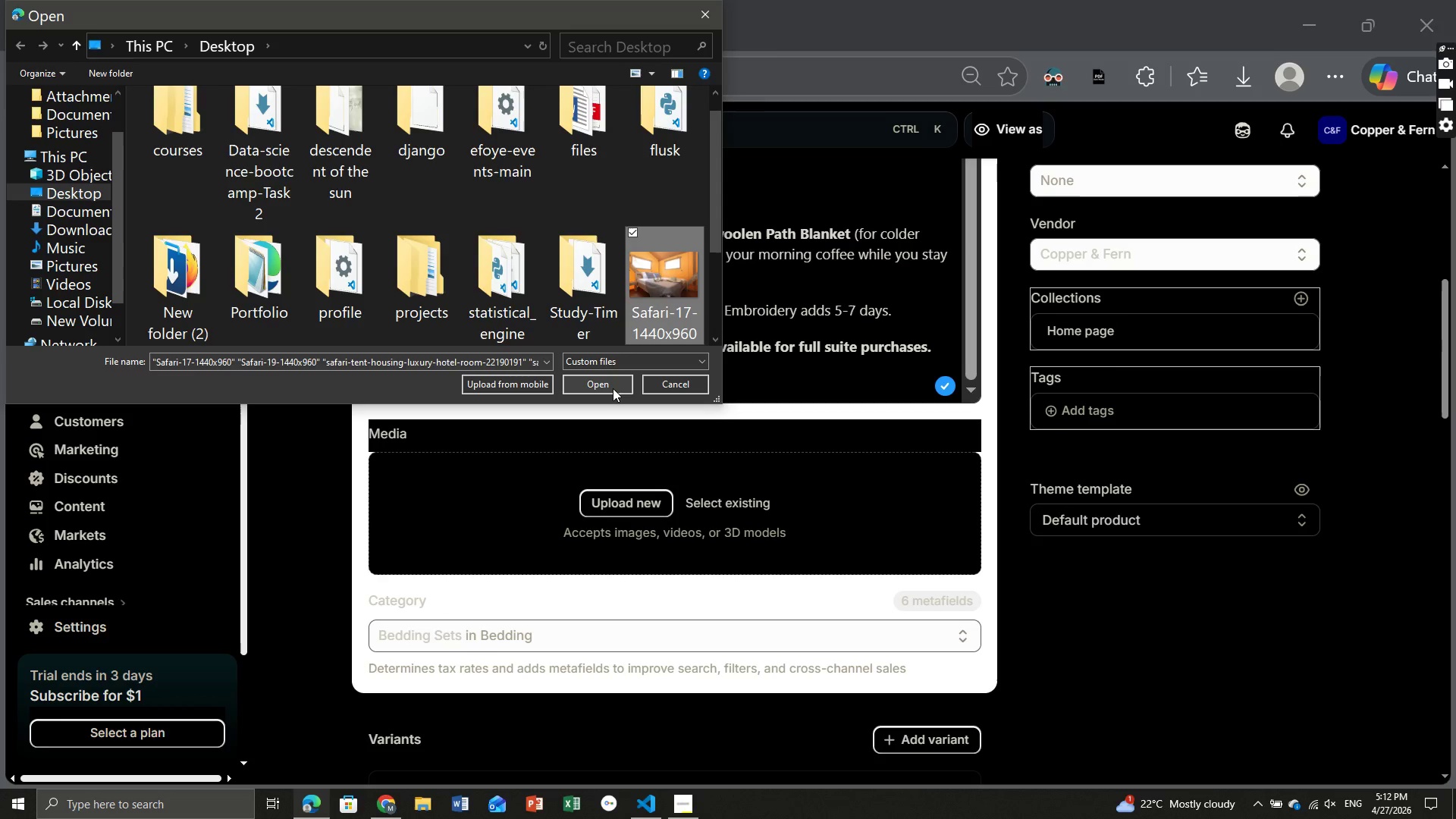 
left_click([610, 381])
 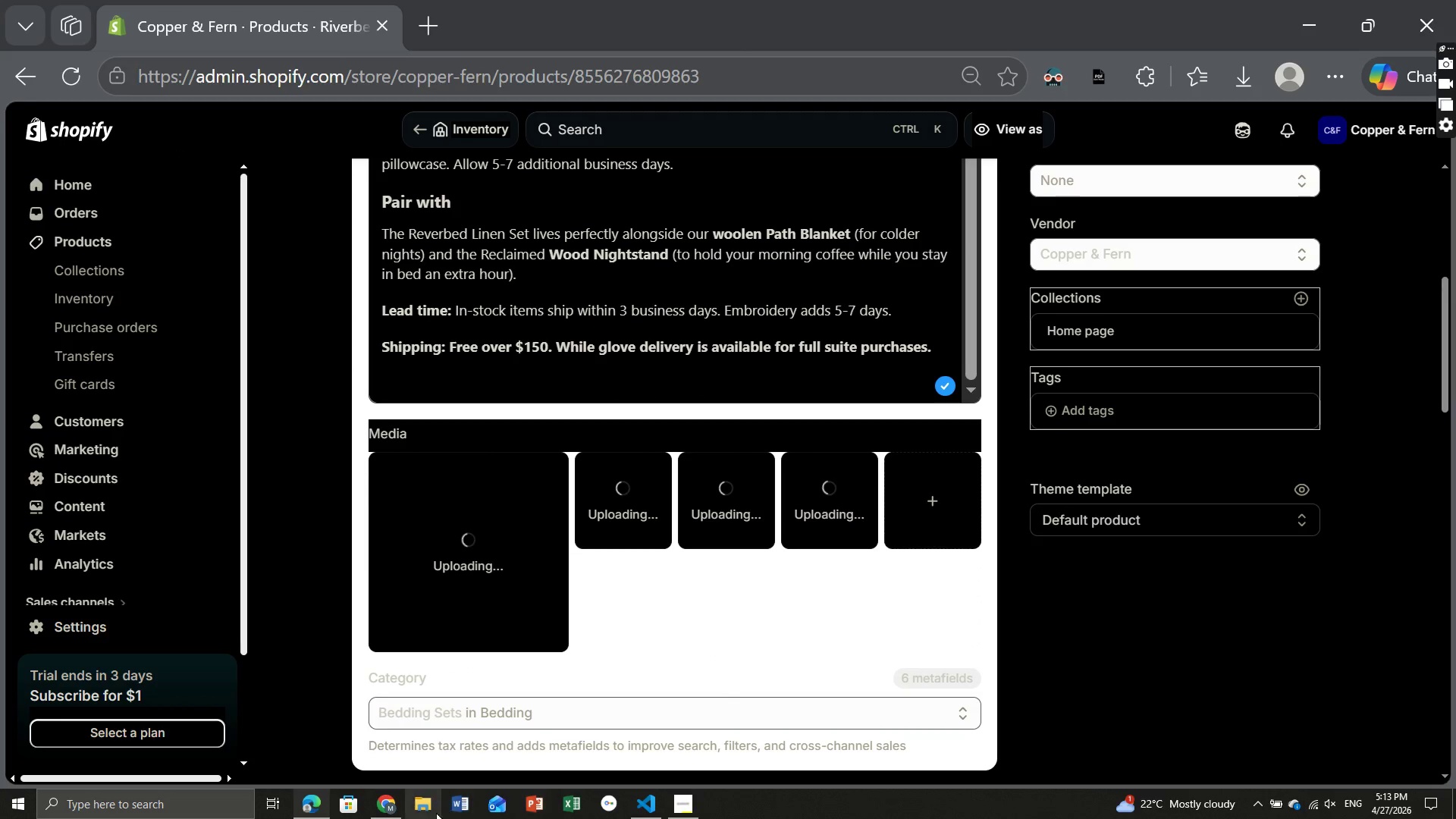 
left_click([385, 817])
 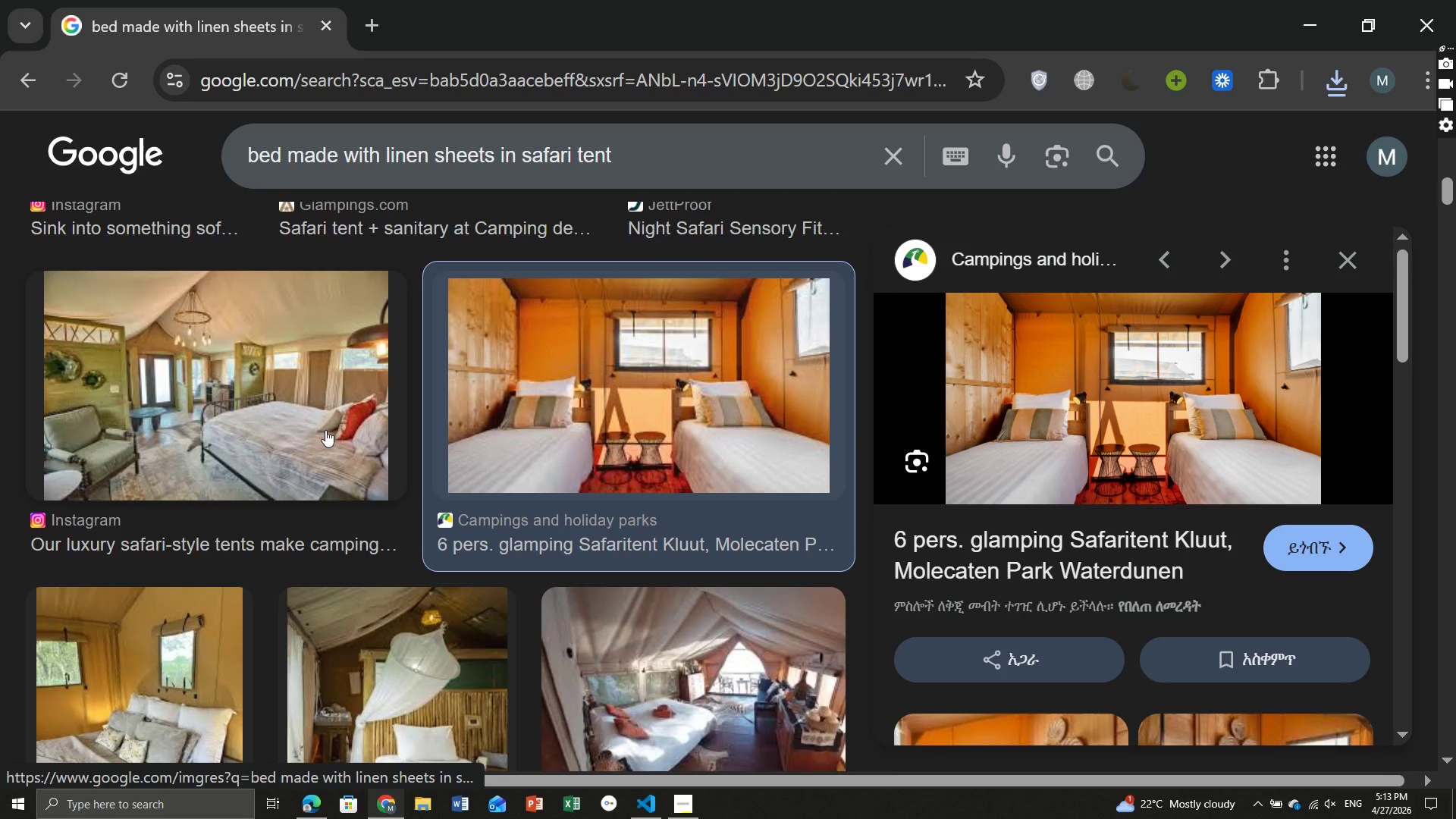 
left_click([311, 417])
 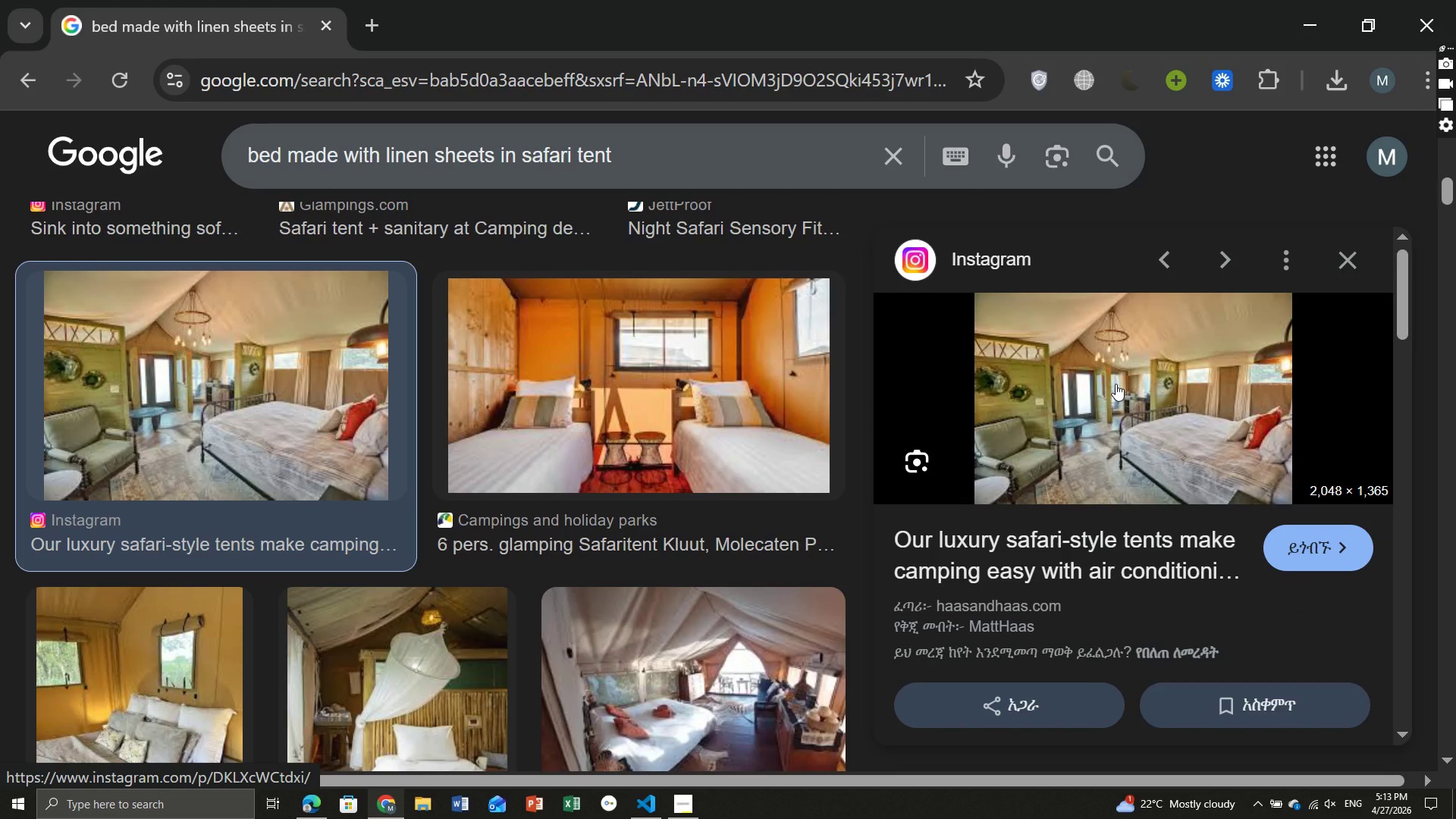 
right_click([1116, 384])
 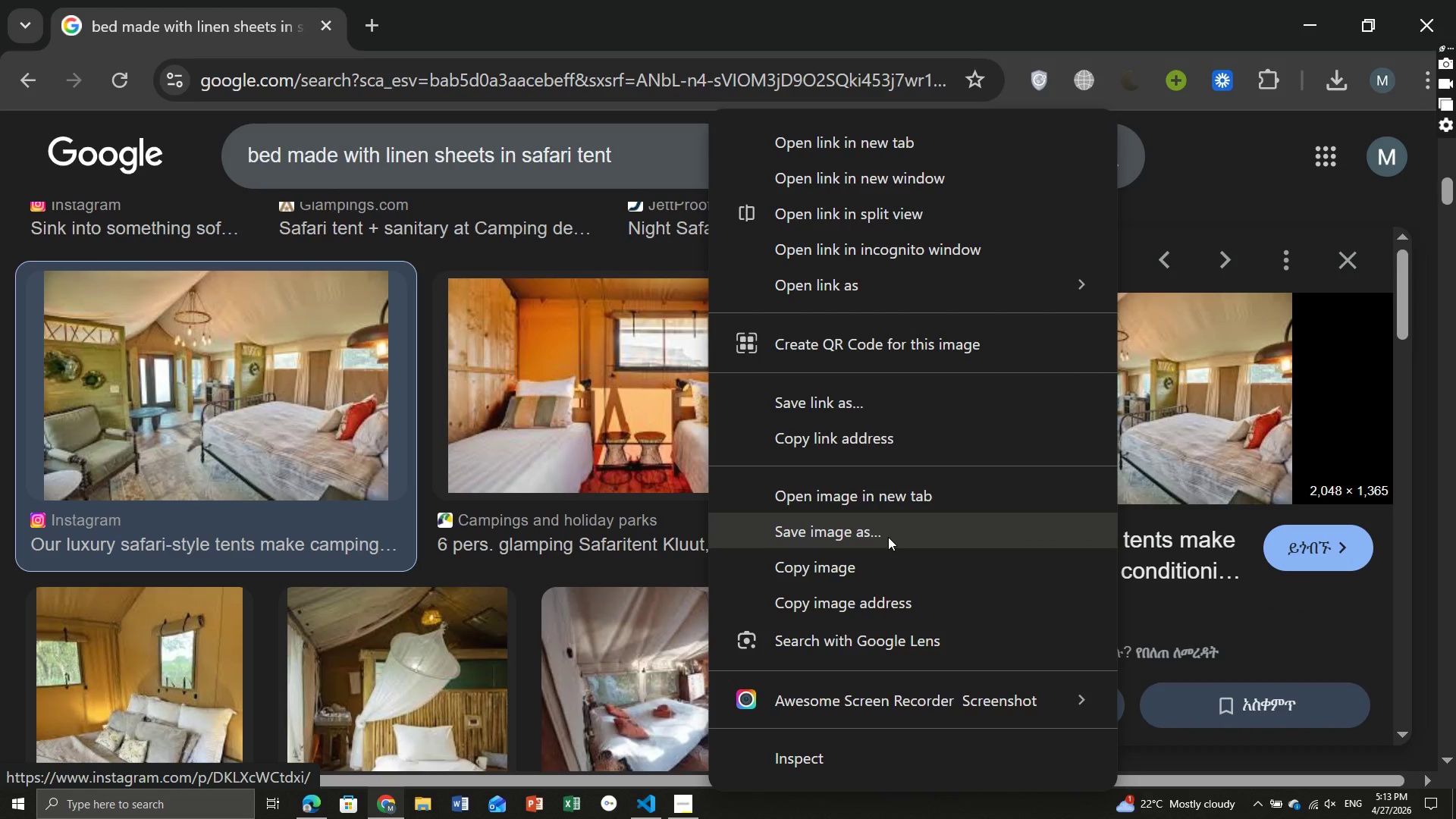 
left_click([888, 537])
 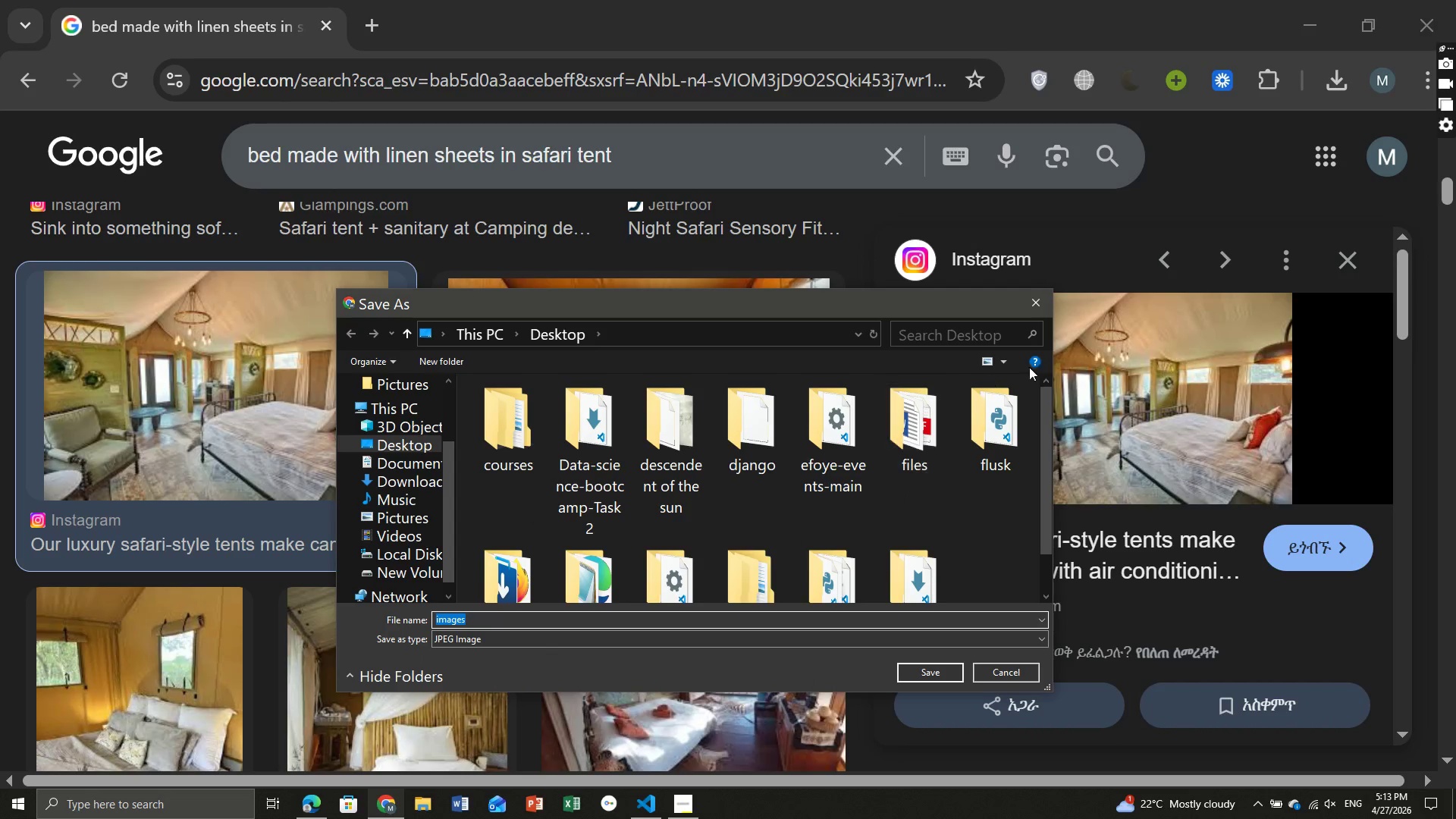 
left_click([1035, 297])
 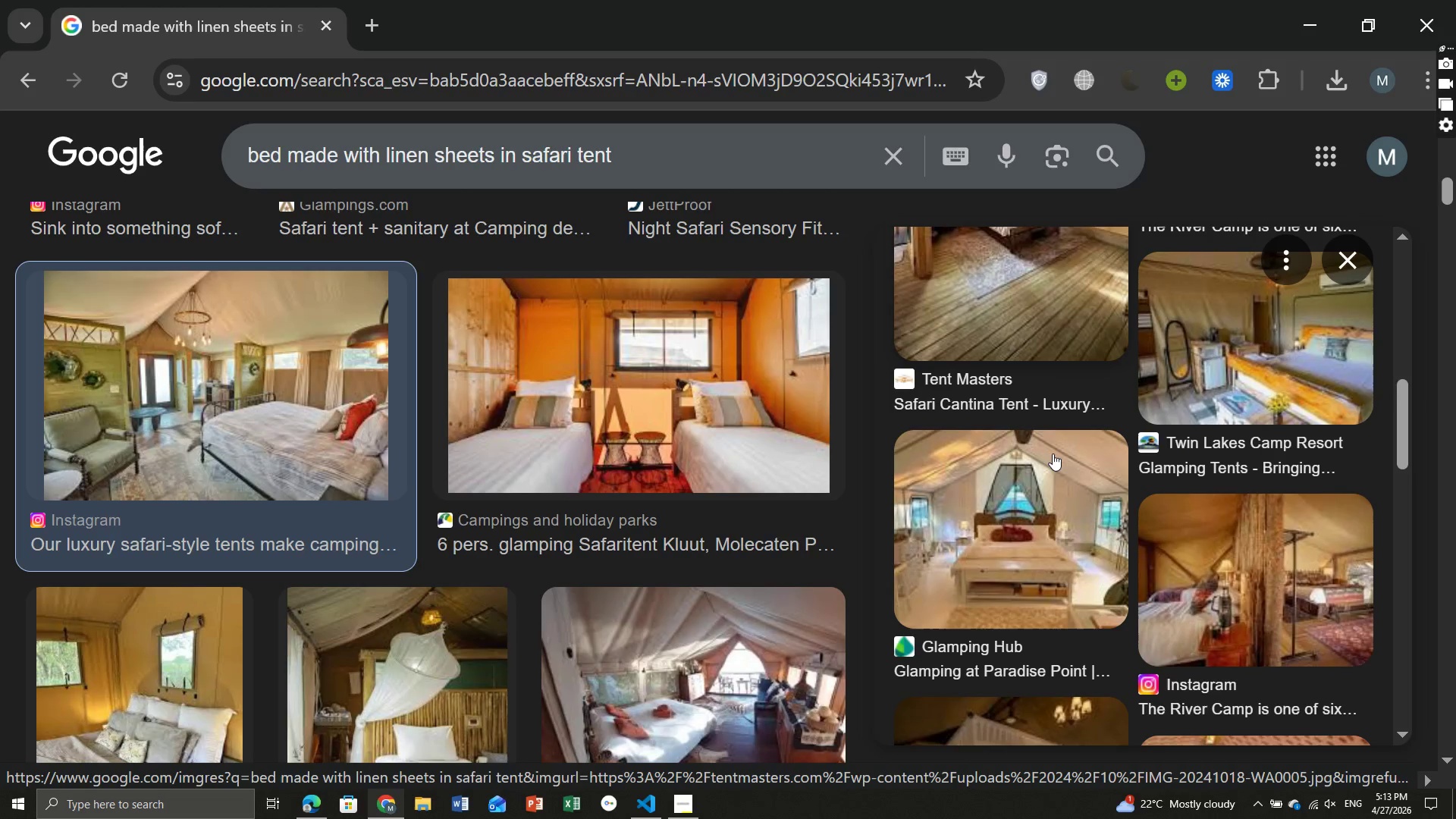 
wait(7.17)
 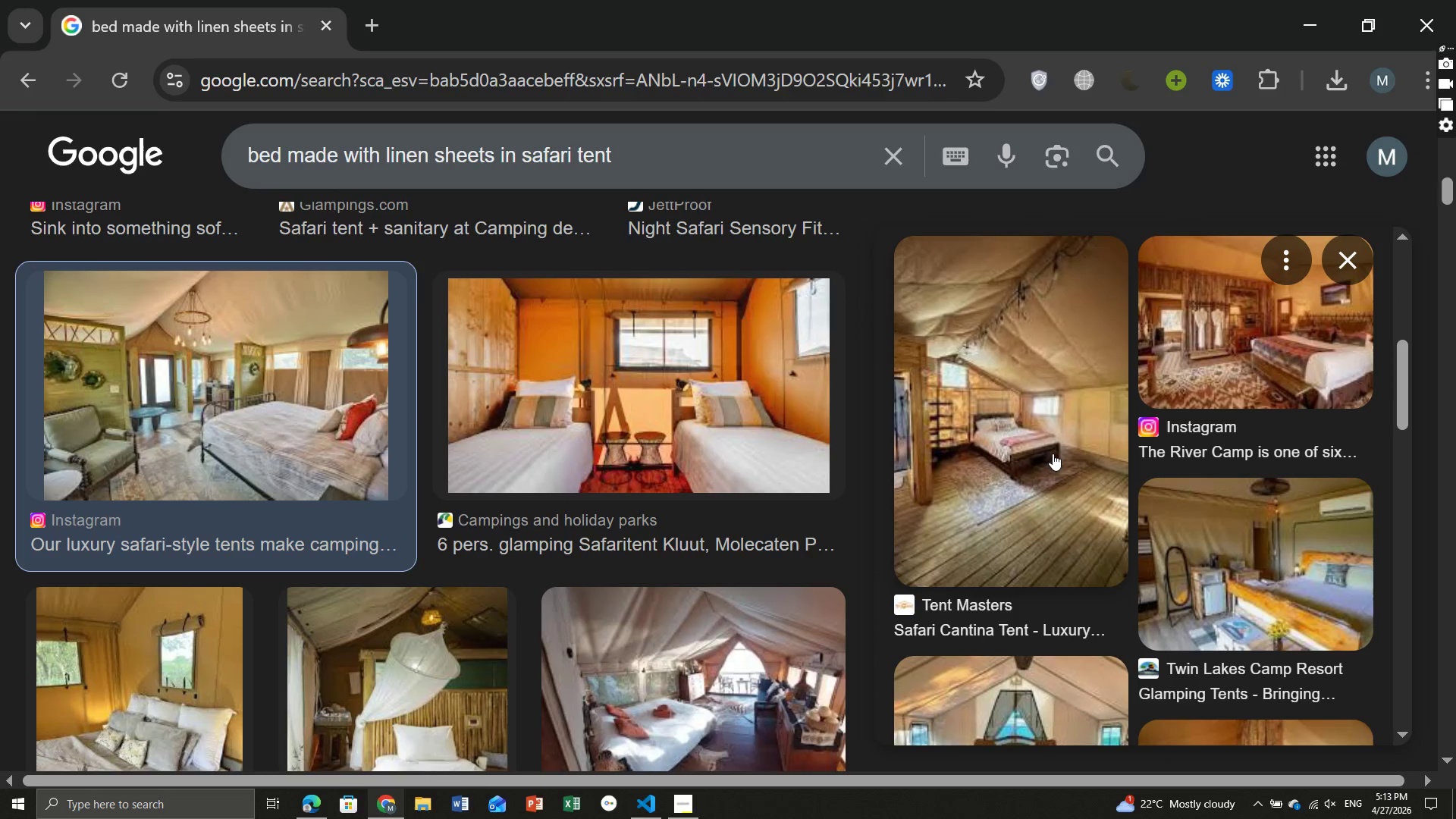 
left_click([1000, 562])
 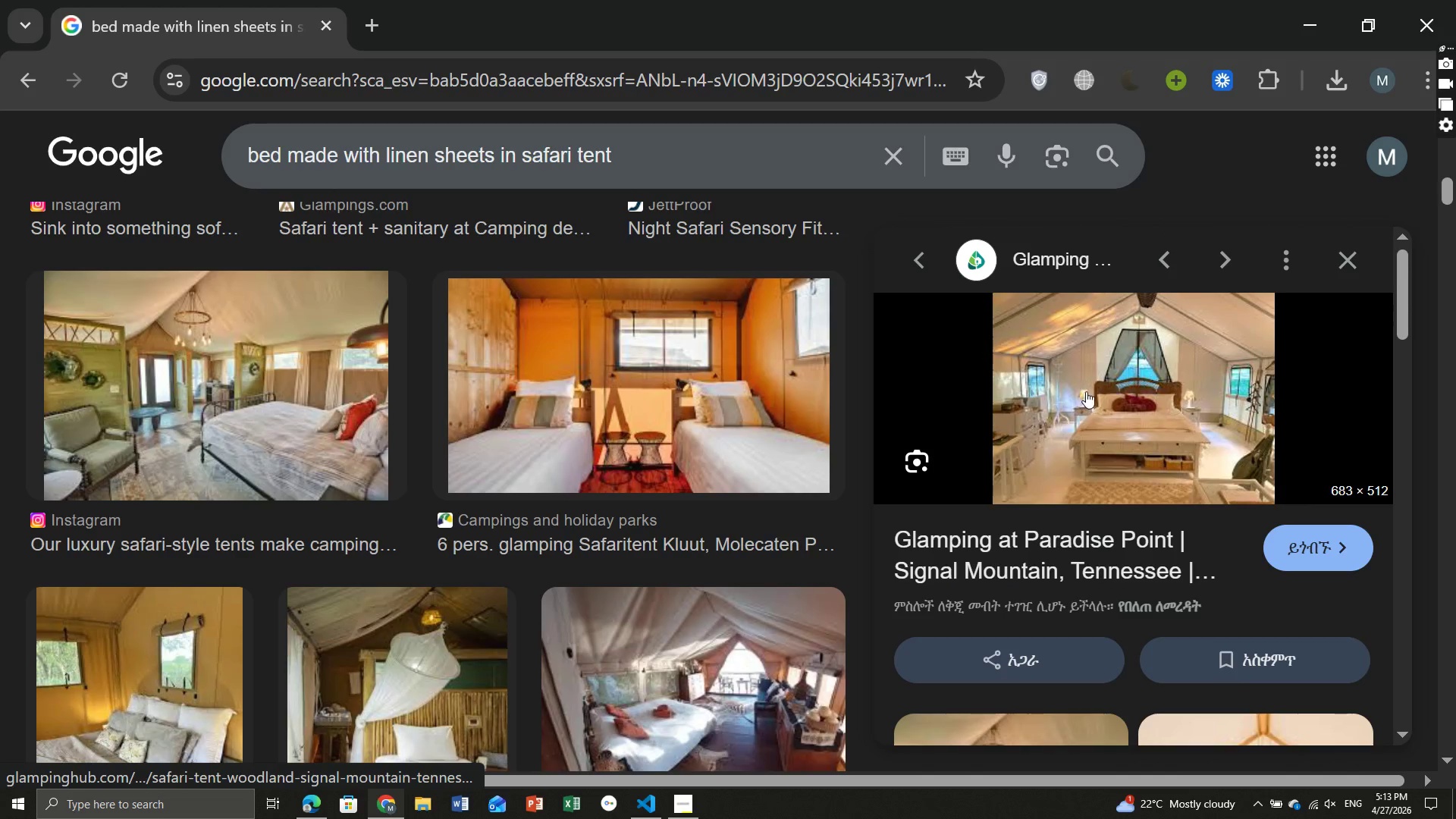 
right_click([1086, 391])
 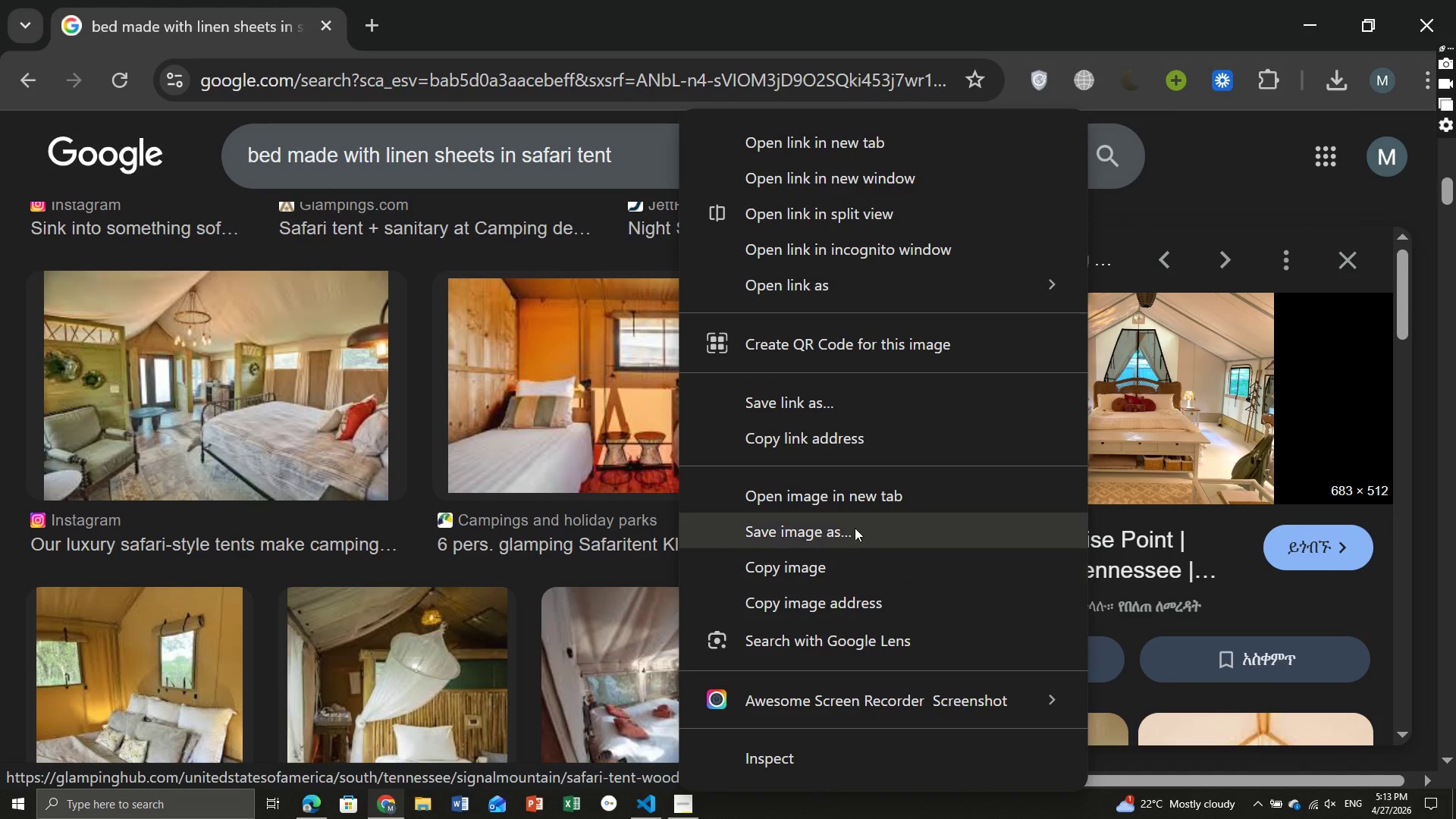 
left_click([854, 528])
 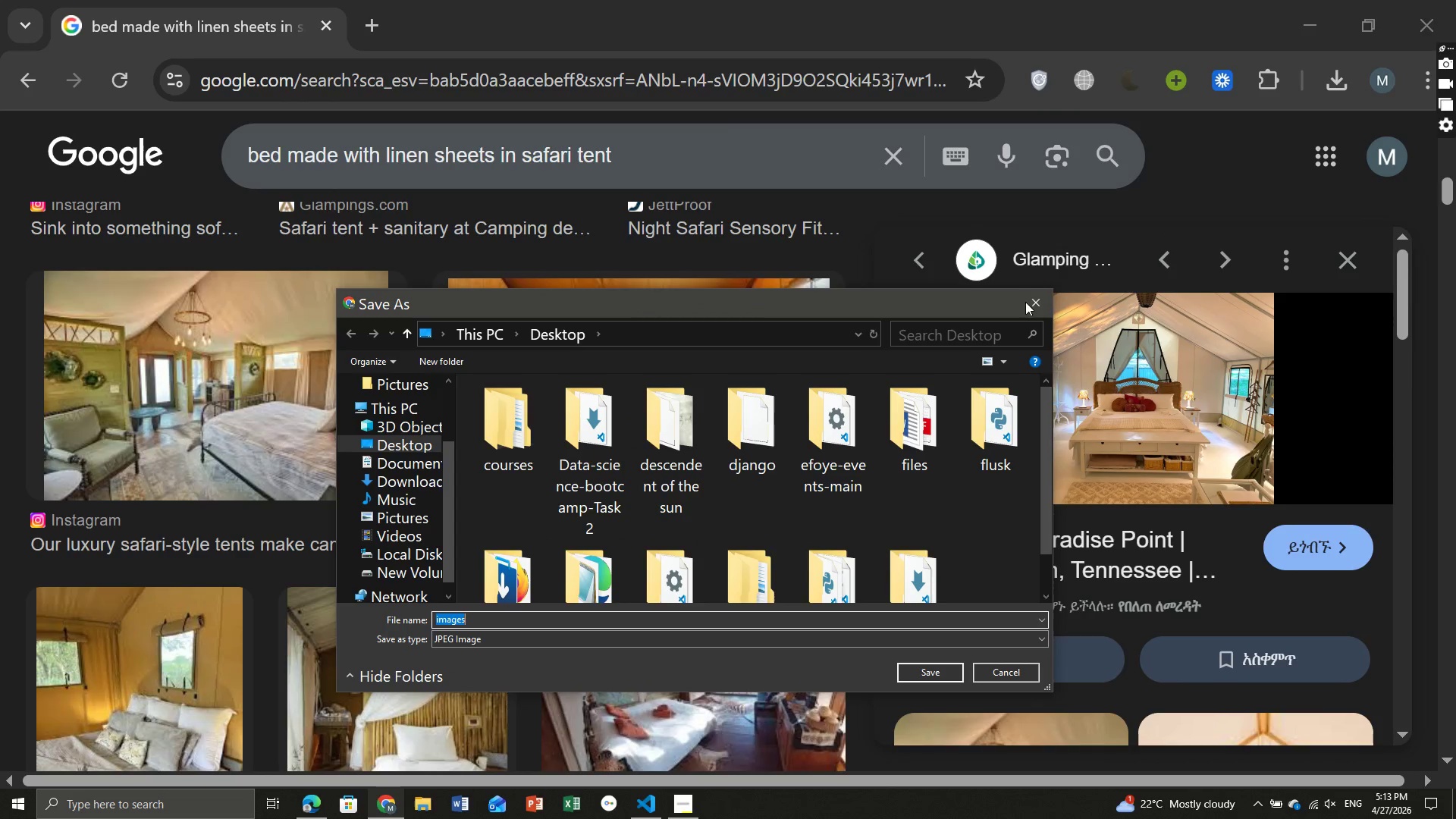 
left_click([1043, 292])
 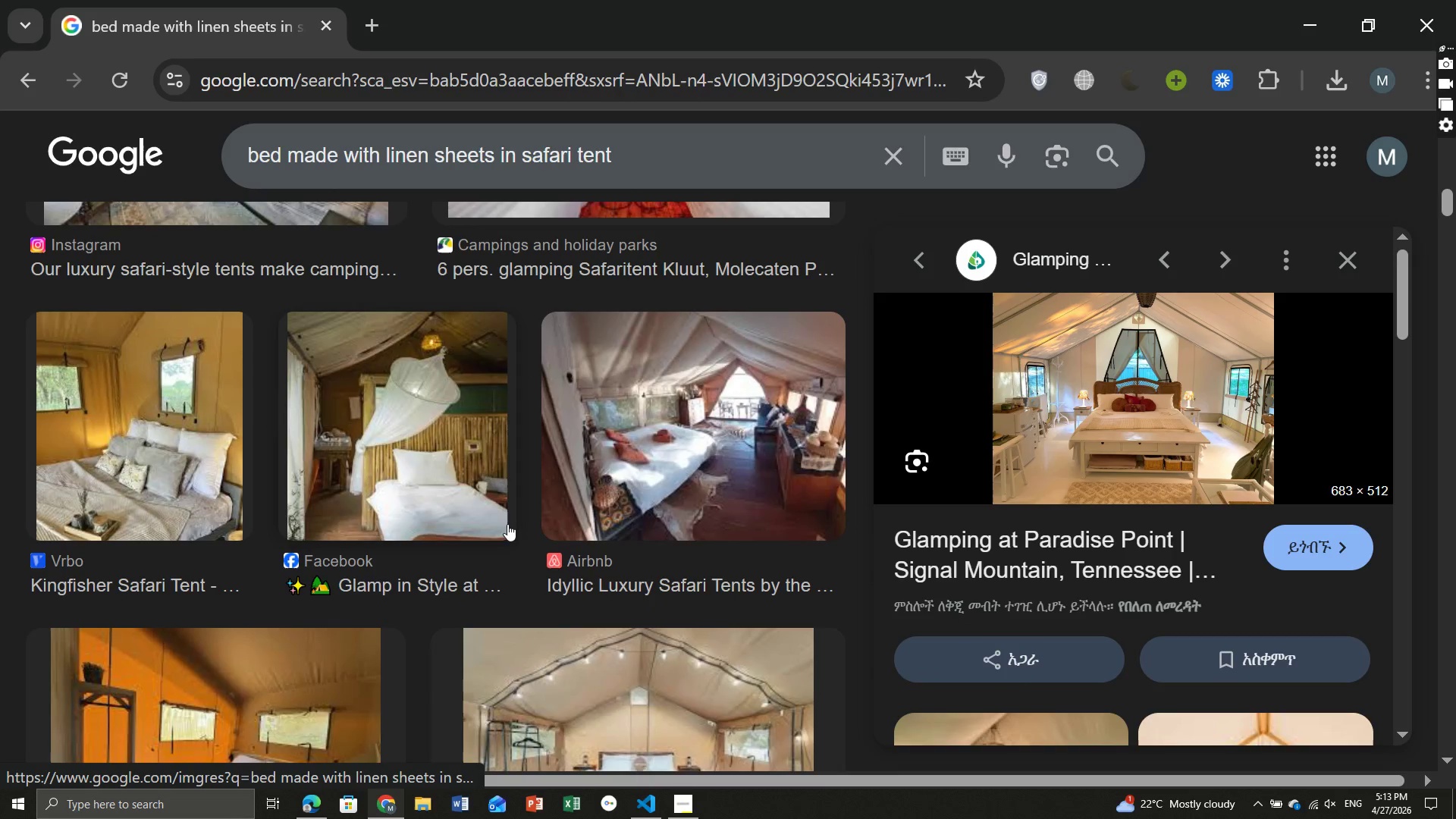 
left_click([425, 444])
 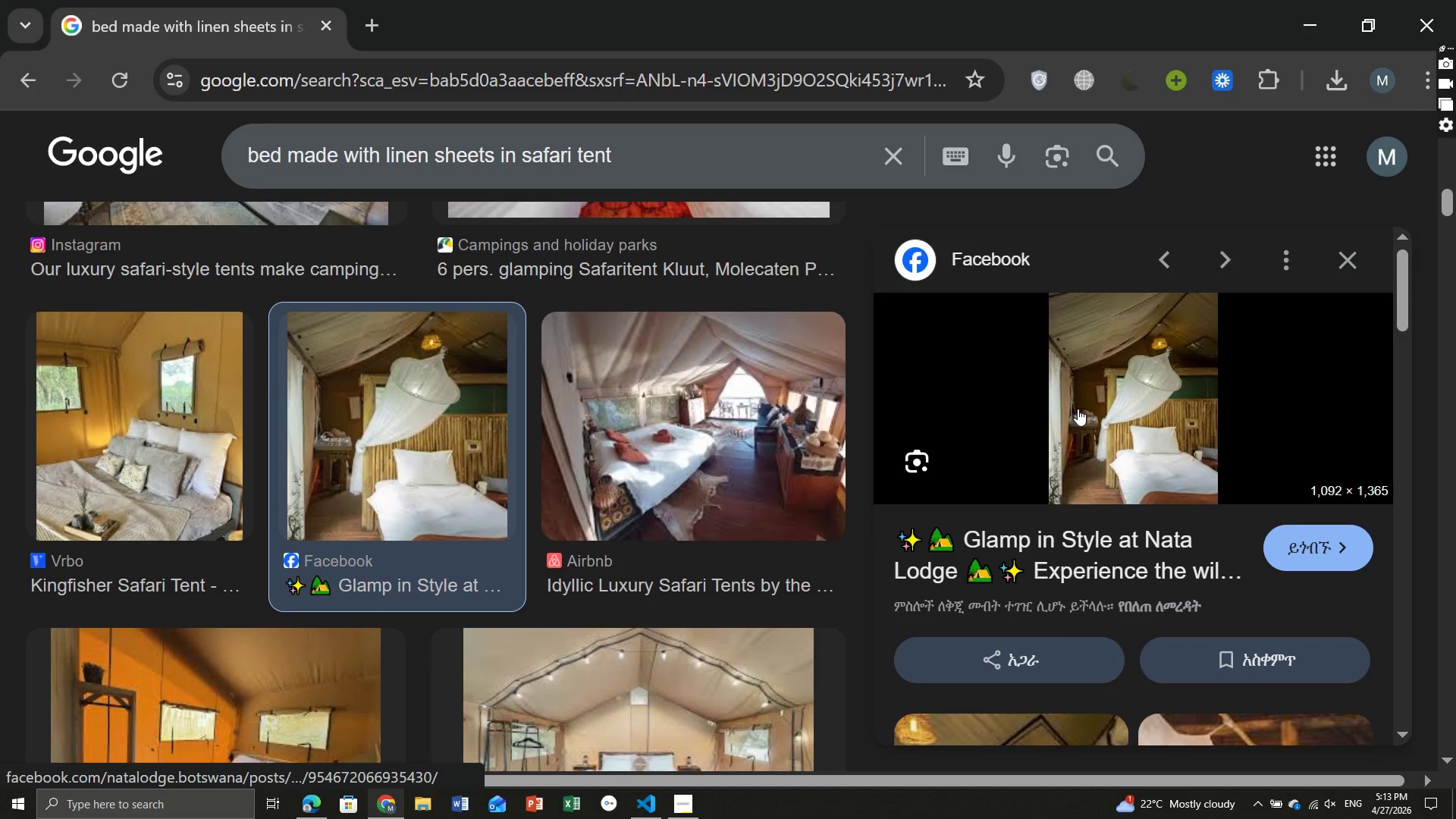 
right_click([1078, 409])
 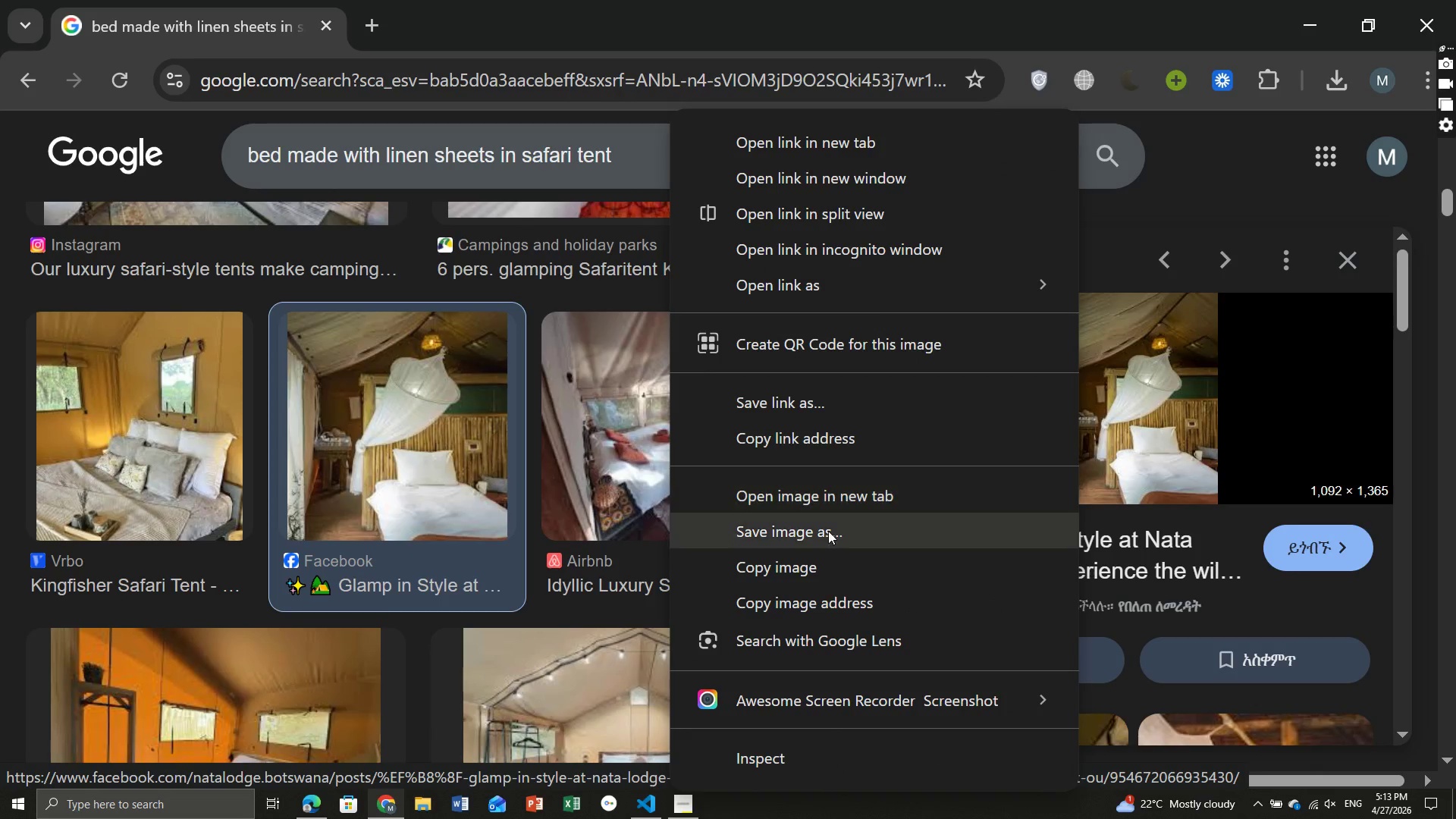 
left_click([824, 539])
 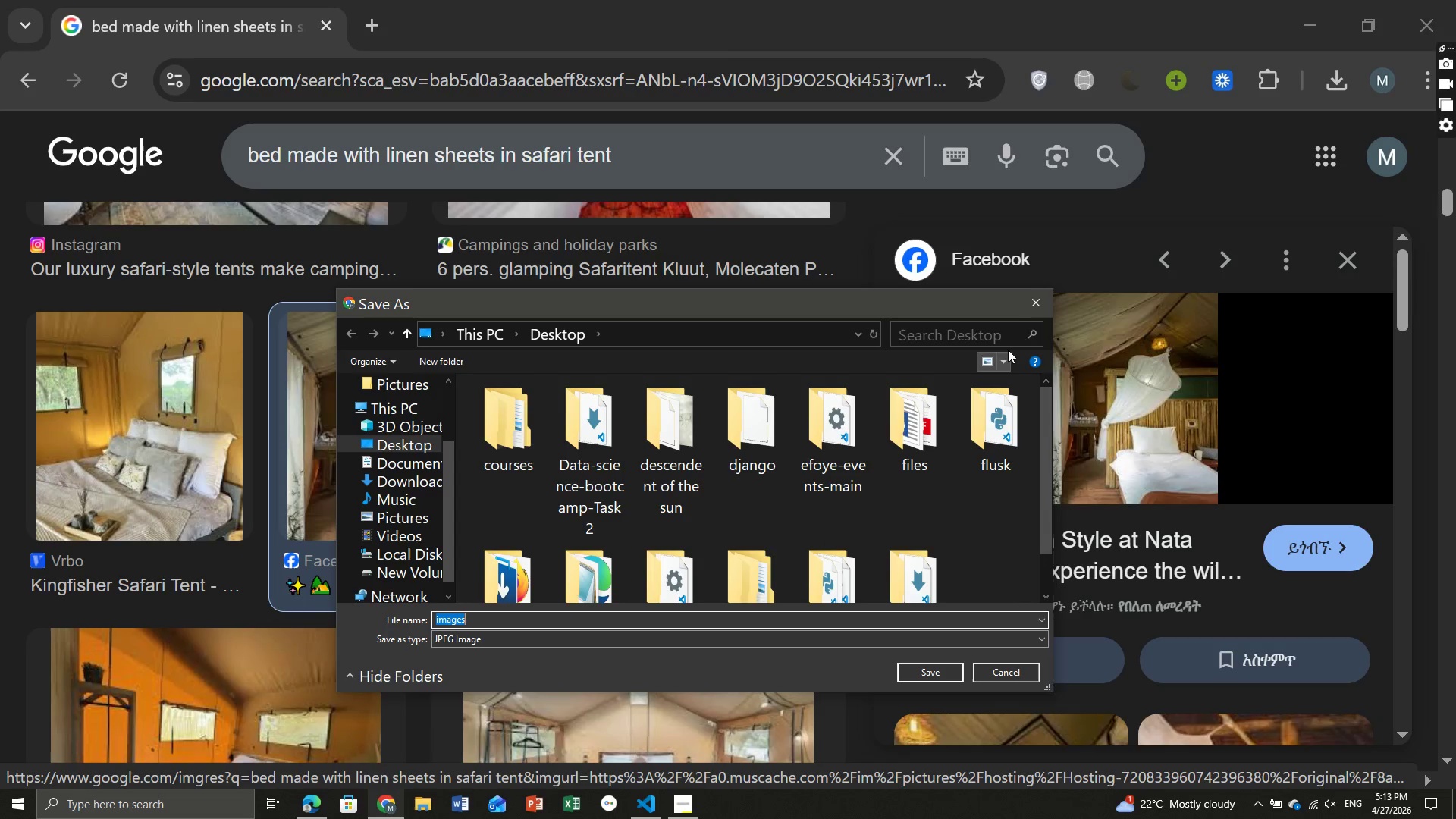 
left_click([1041, 295])
 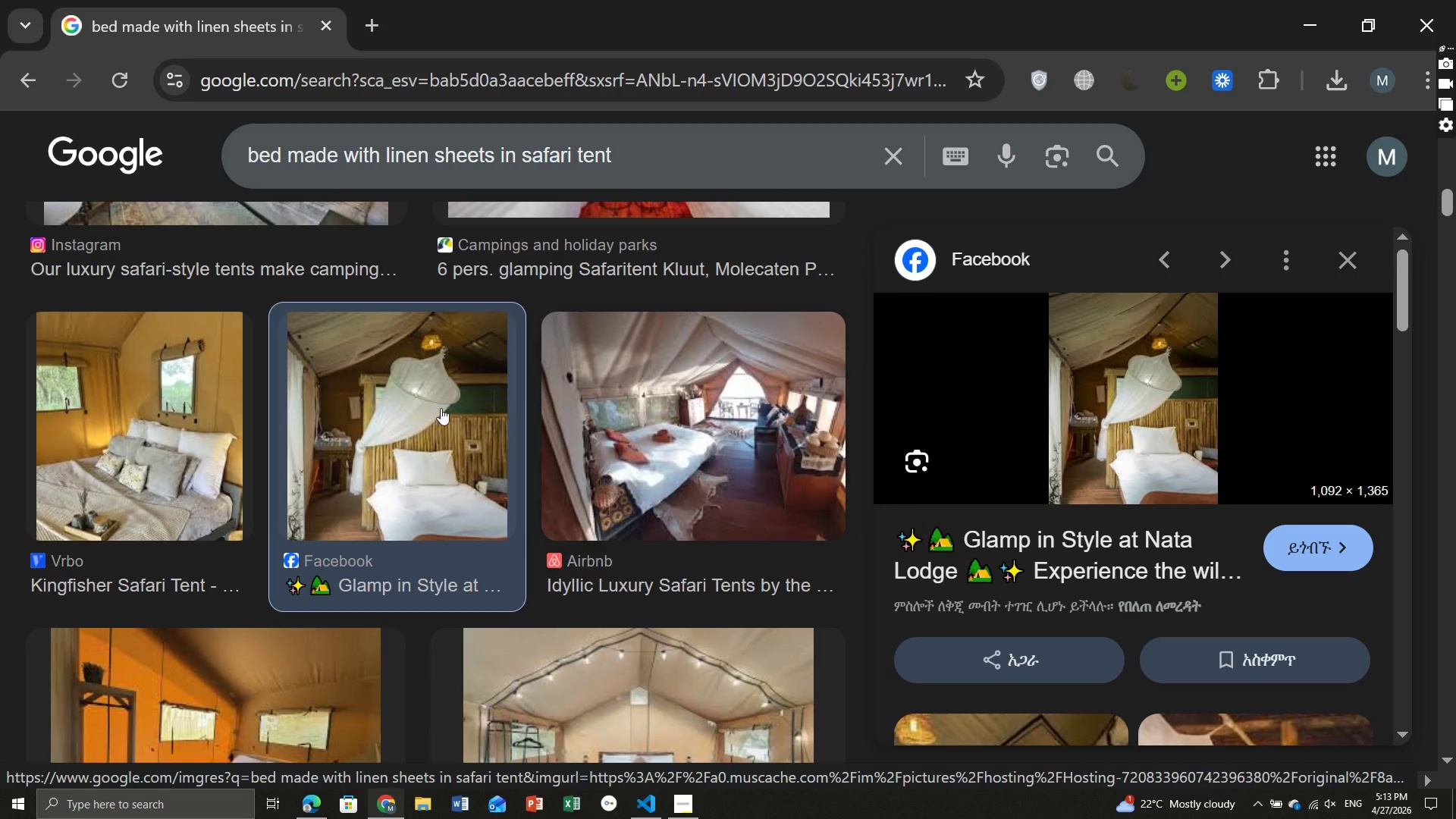 
mouse_move([424, 418])
 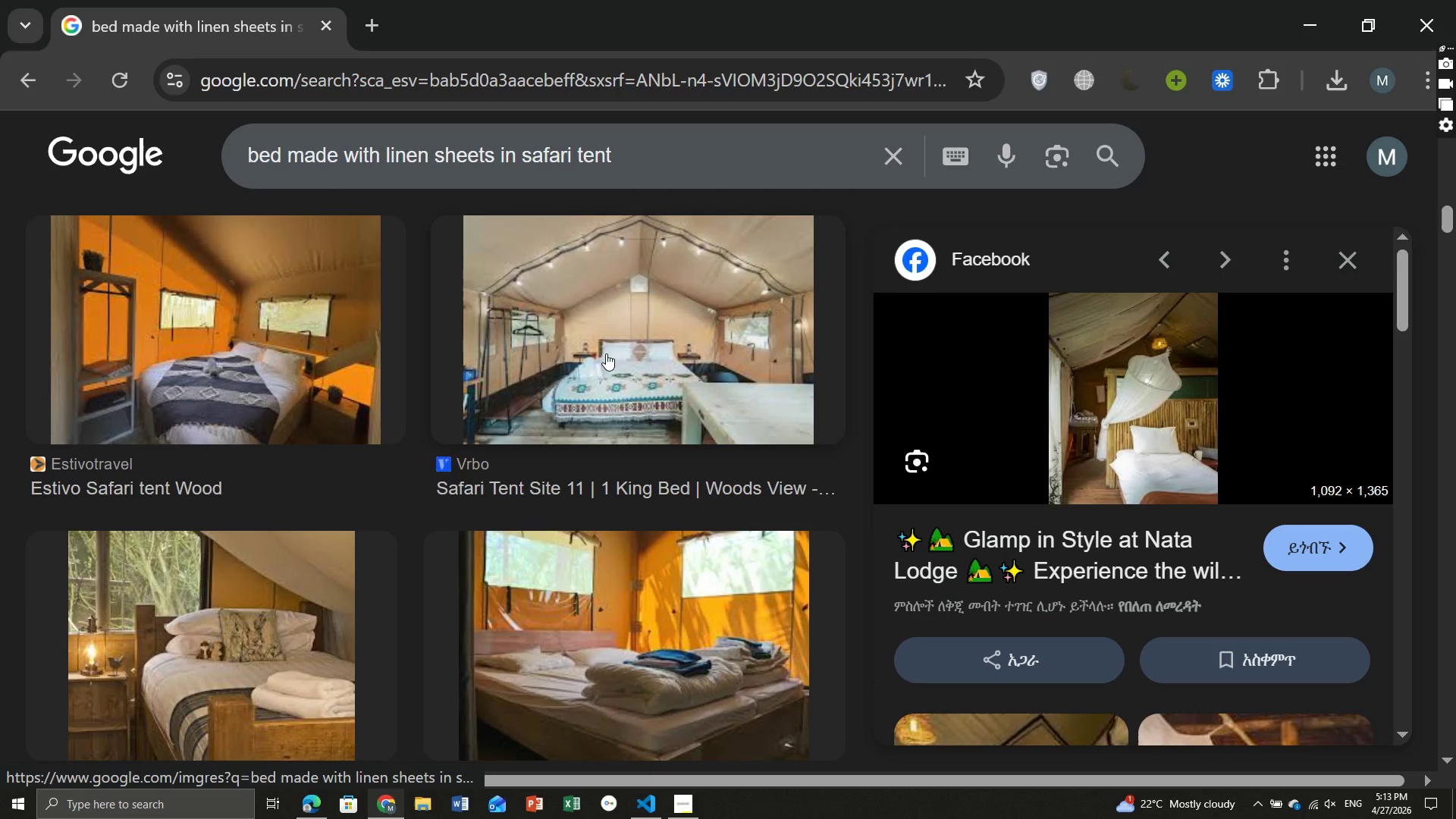 
left_click([607, 353])
 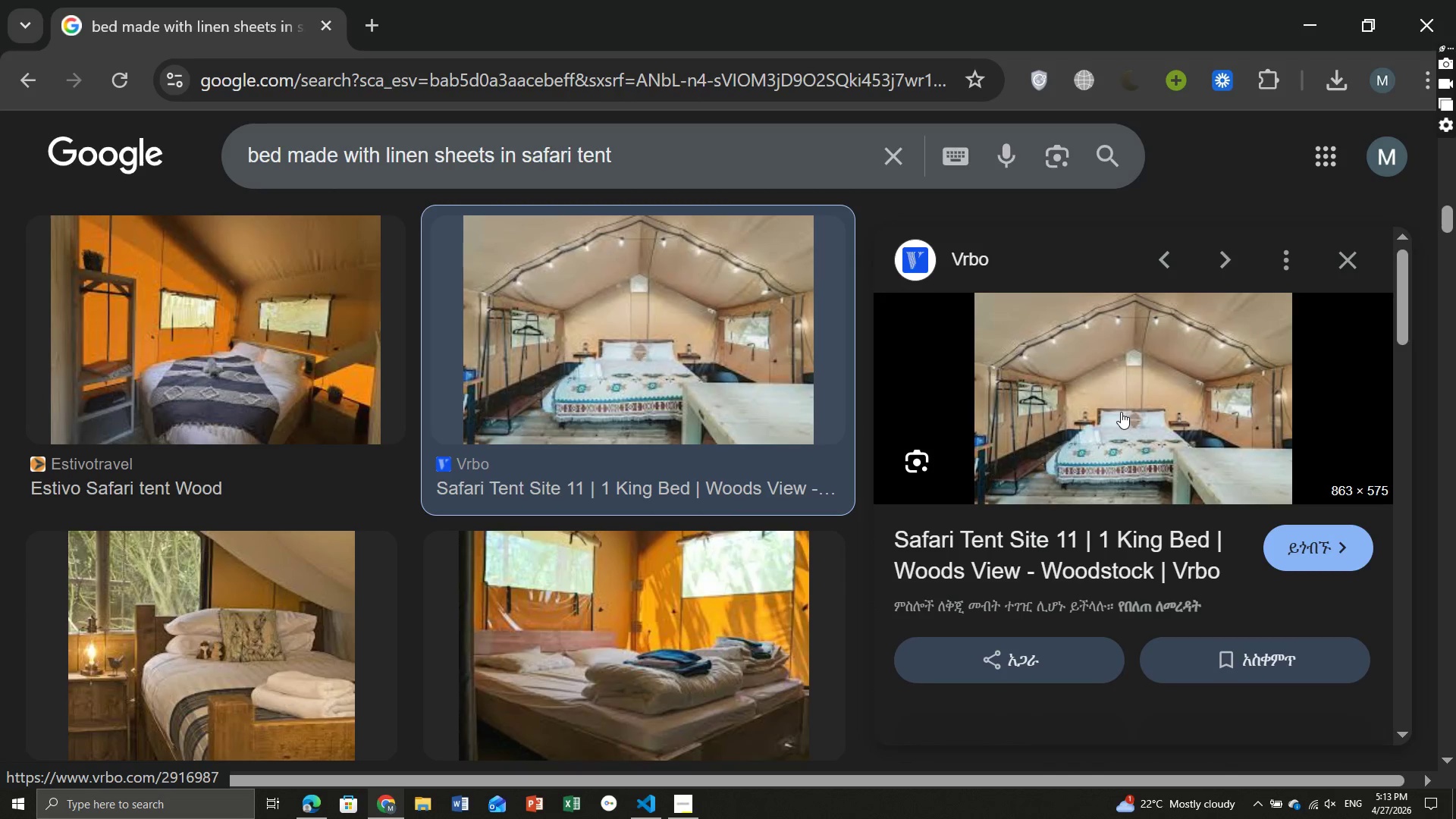 
right_click([1121, 412])
 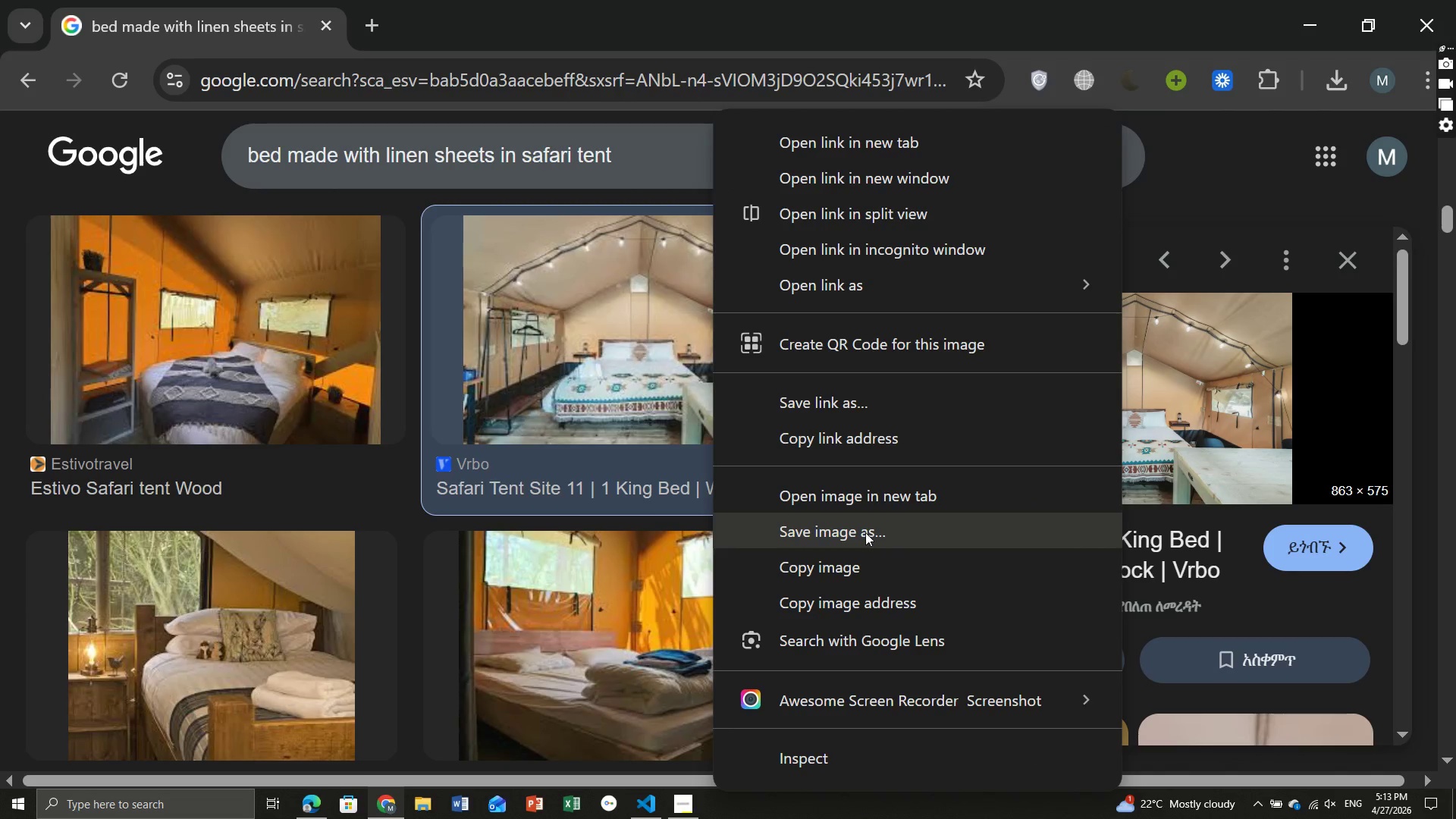 
left_click([864, 532])
 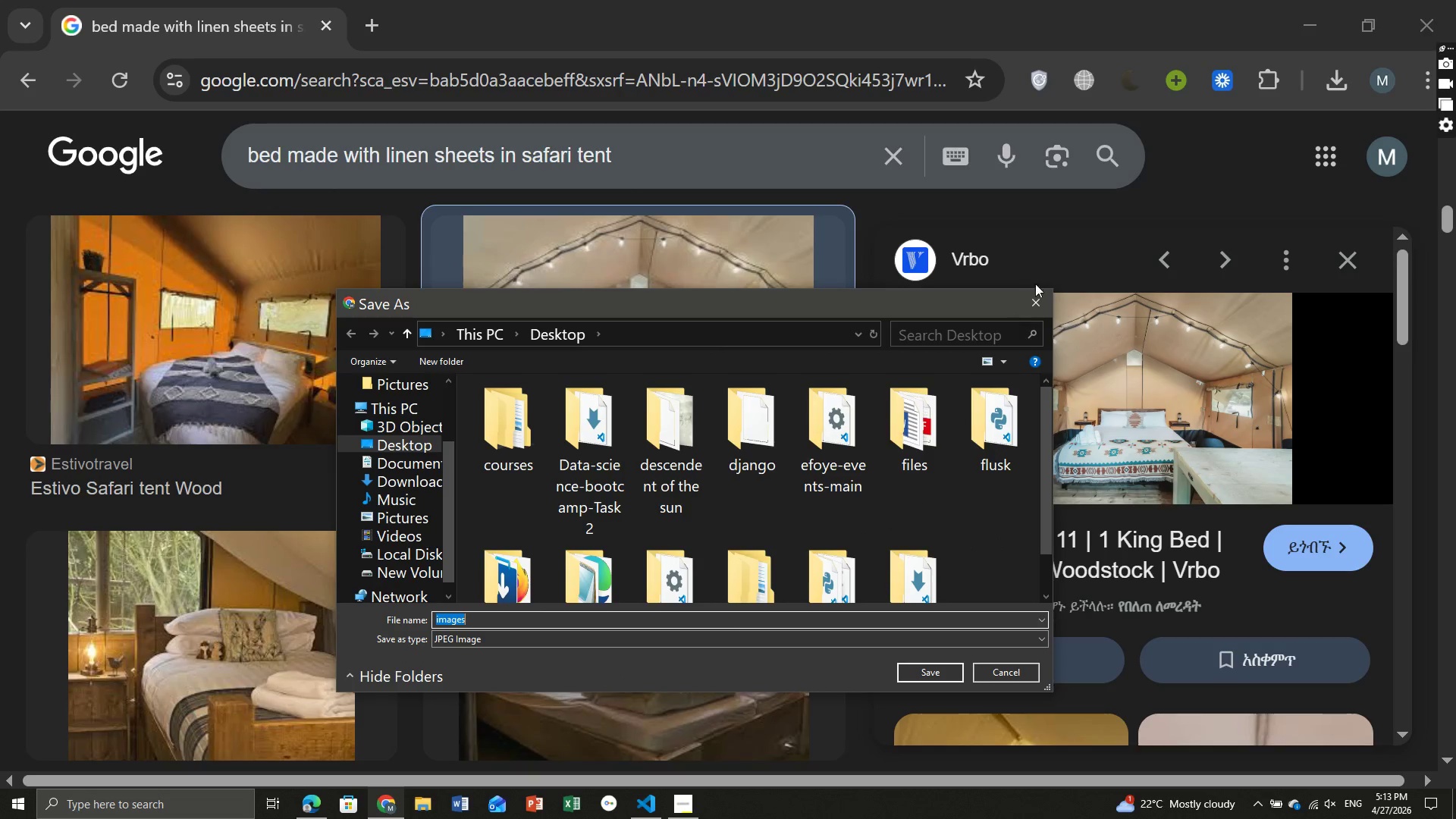 
left_click([1036, 302])
 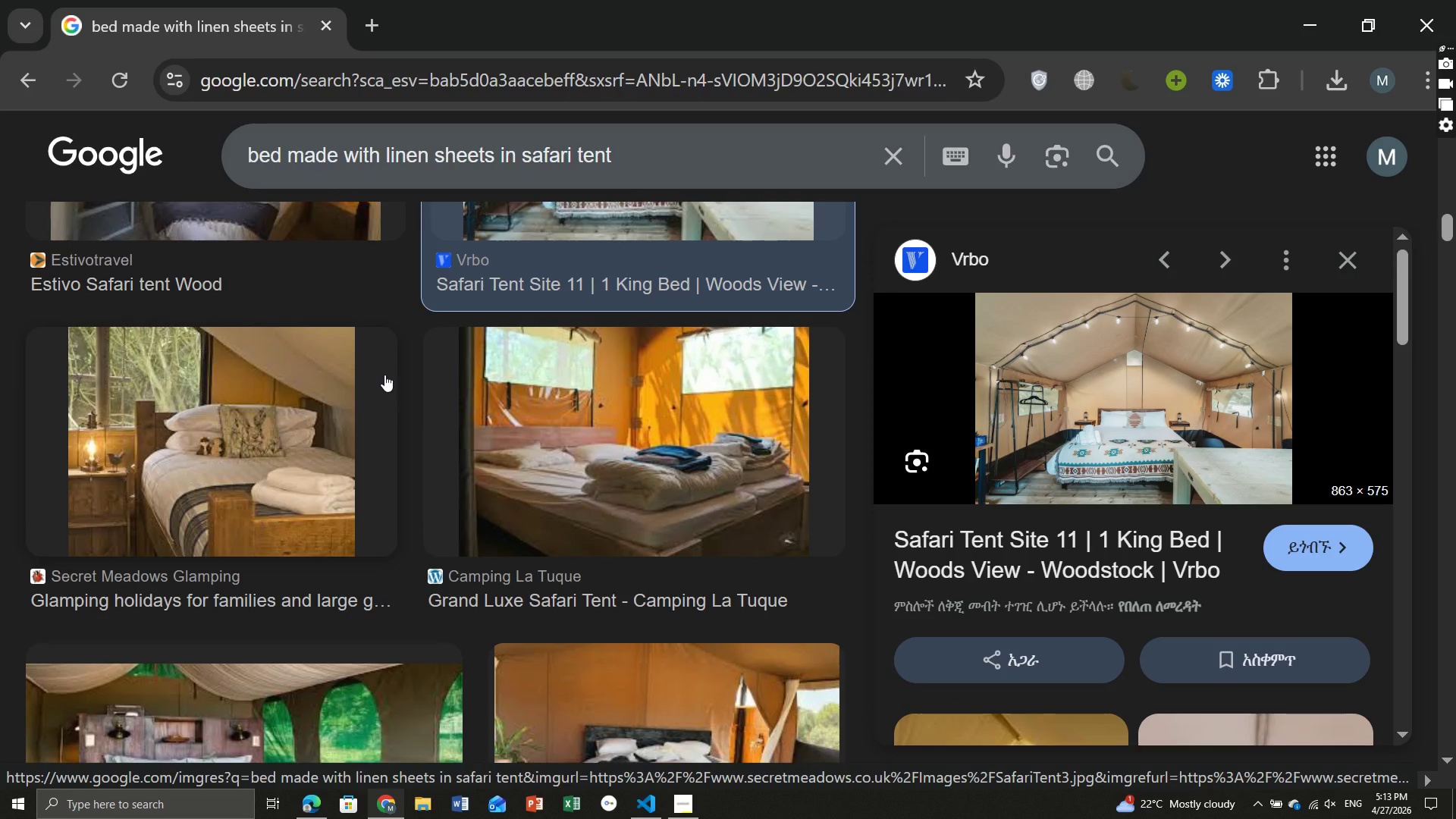 
wait(5.72)
 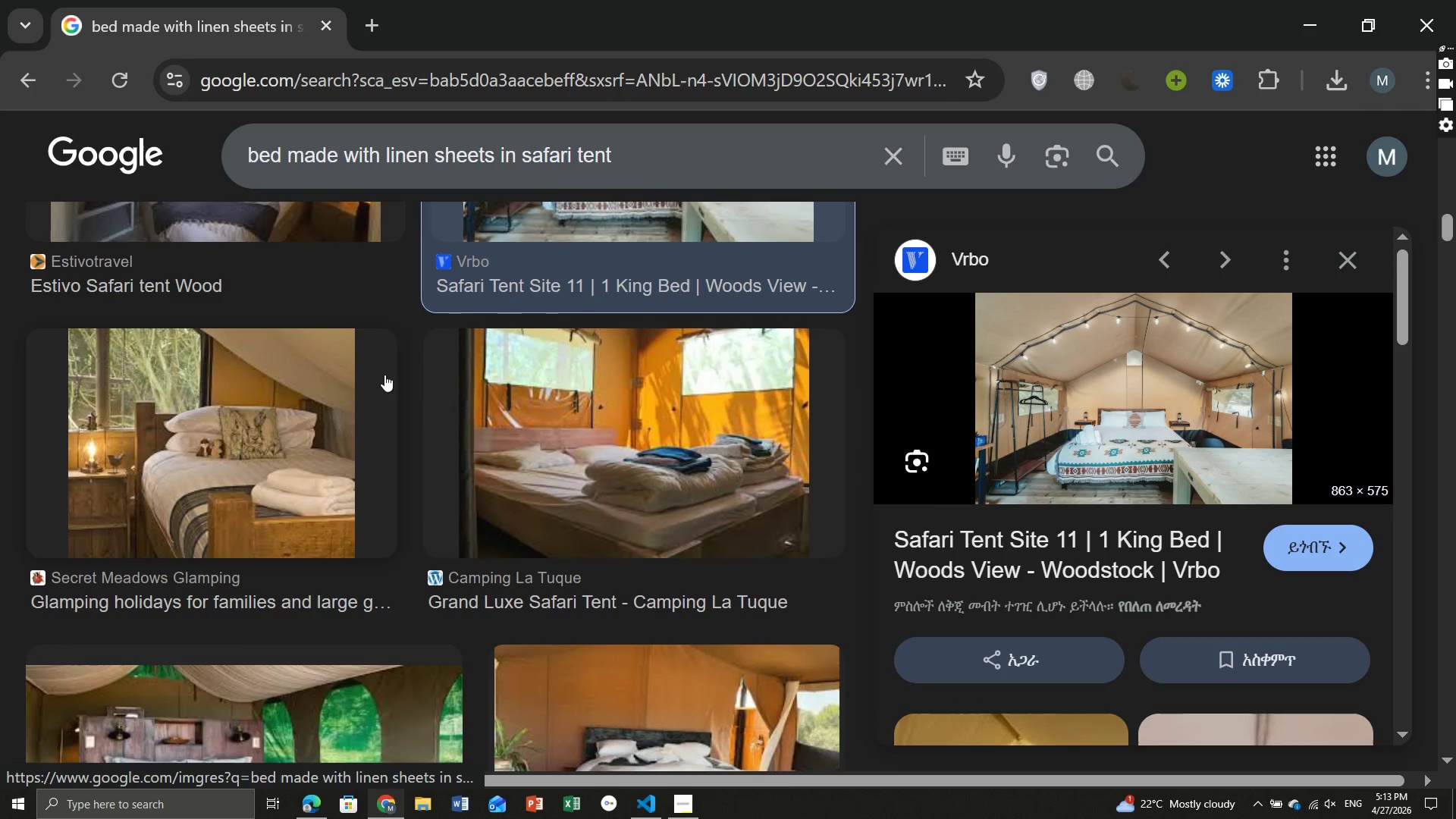 
left_click([639, 378])
 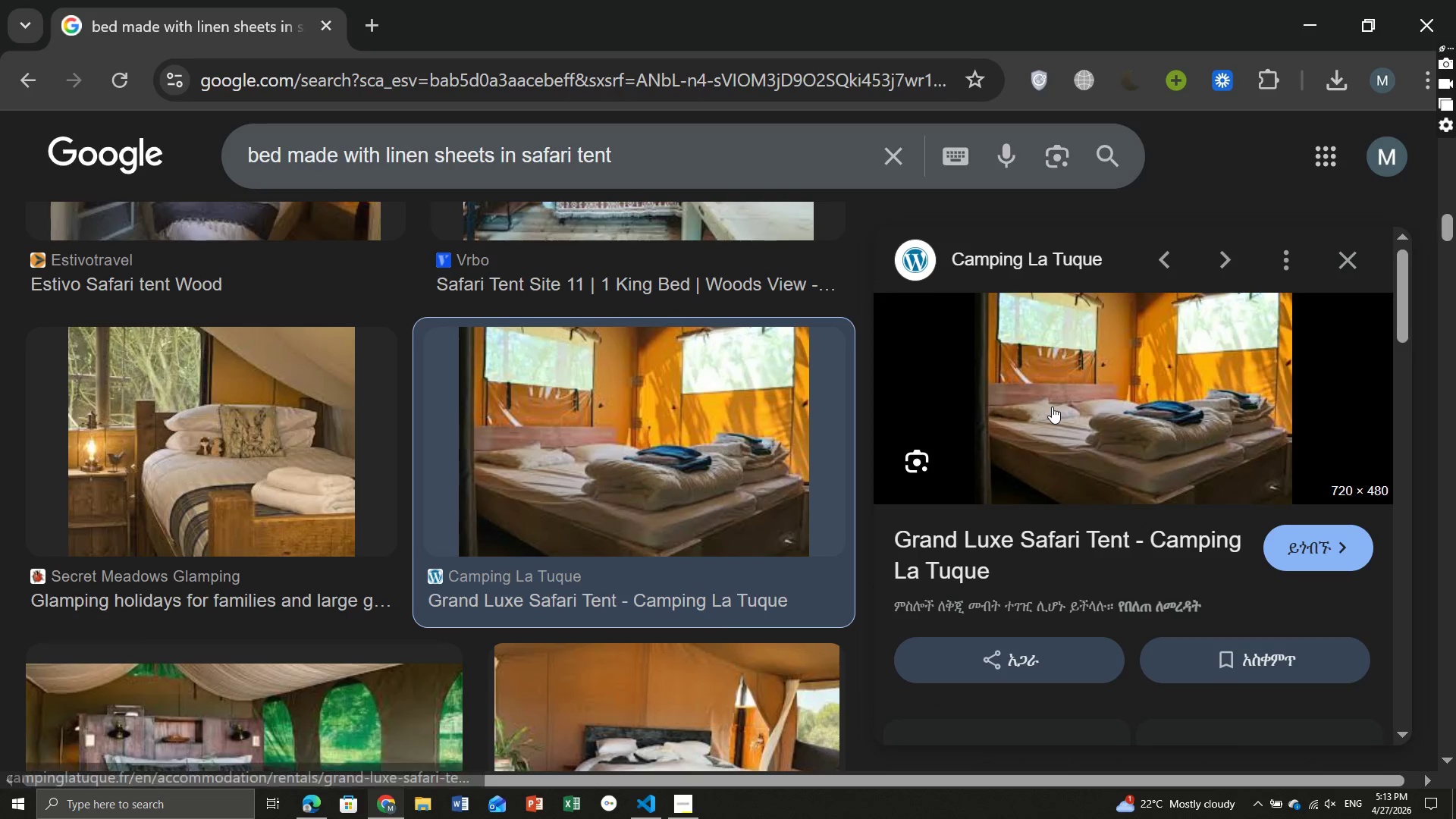 
right_click([1052, 406])
 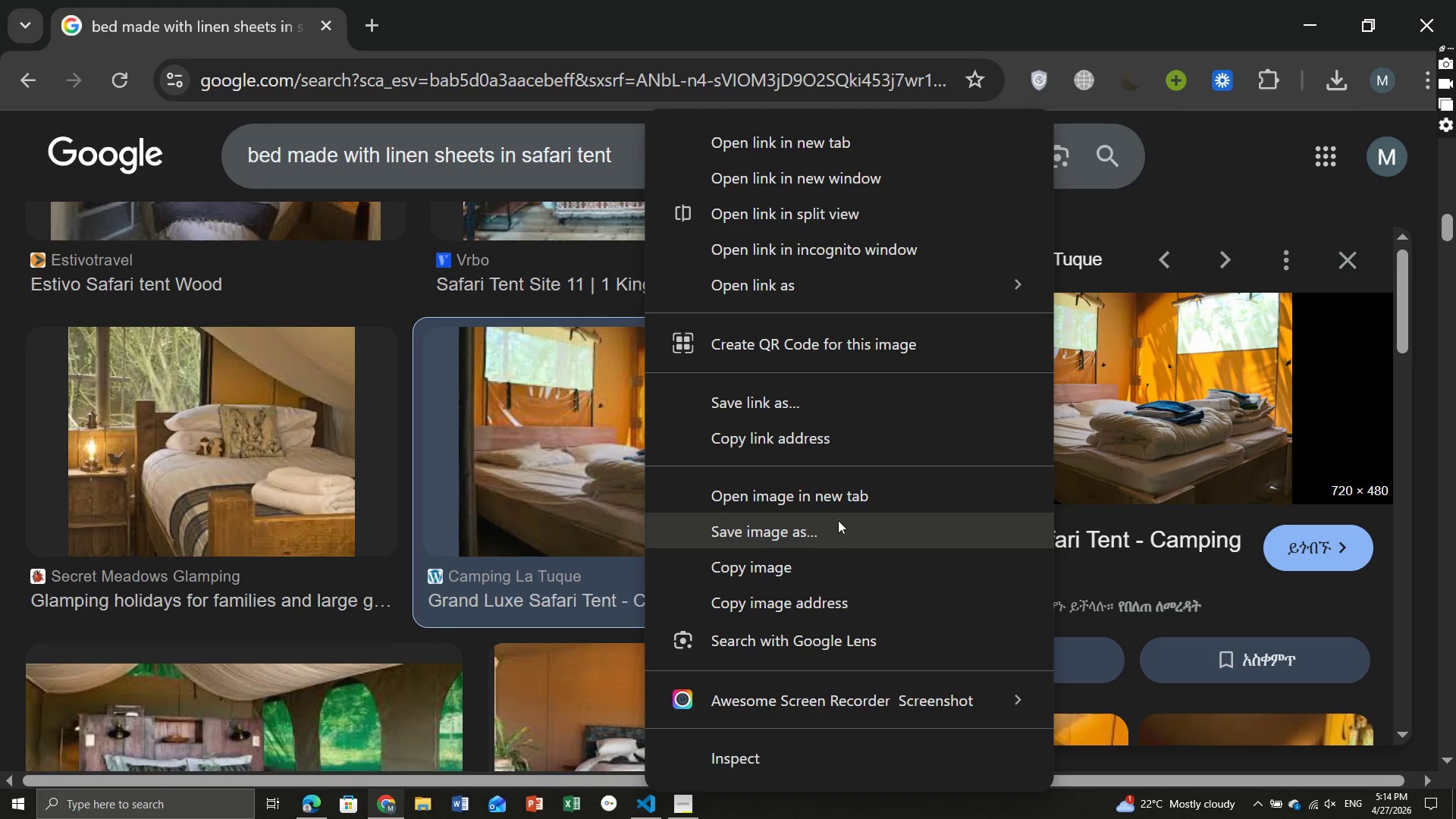 
left_click([831, 529])
 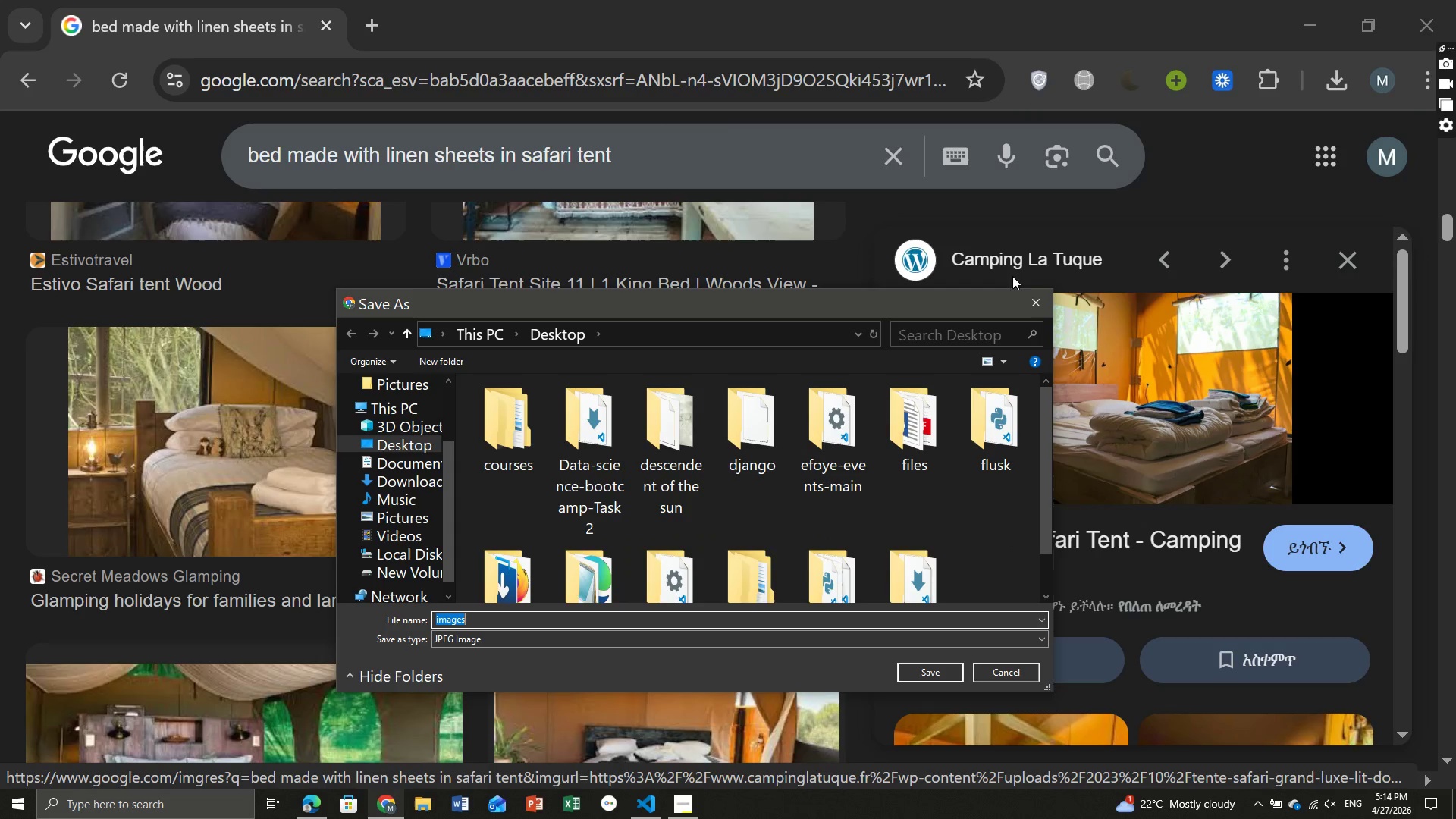 
left_click([1040, 297])
 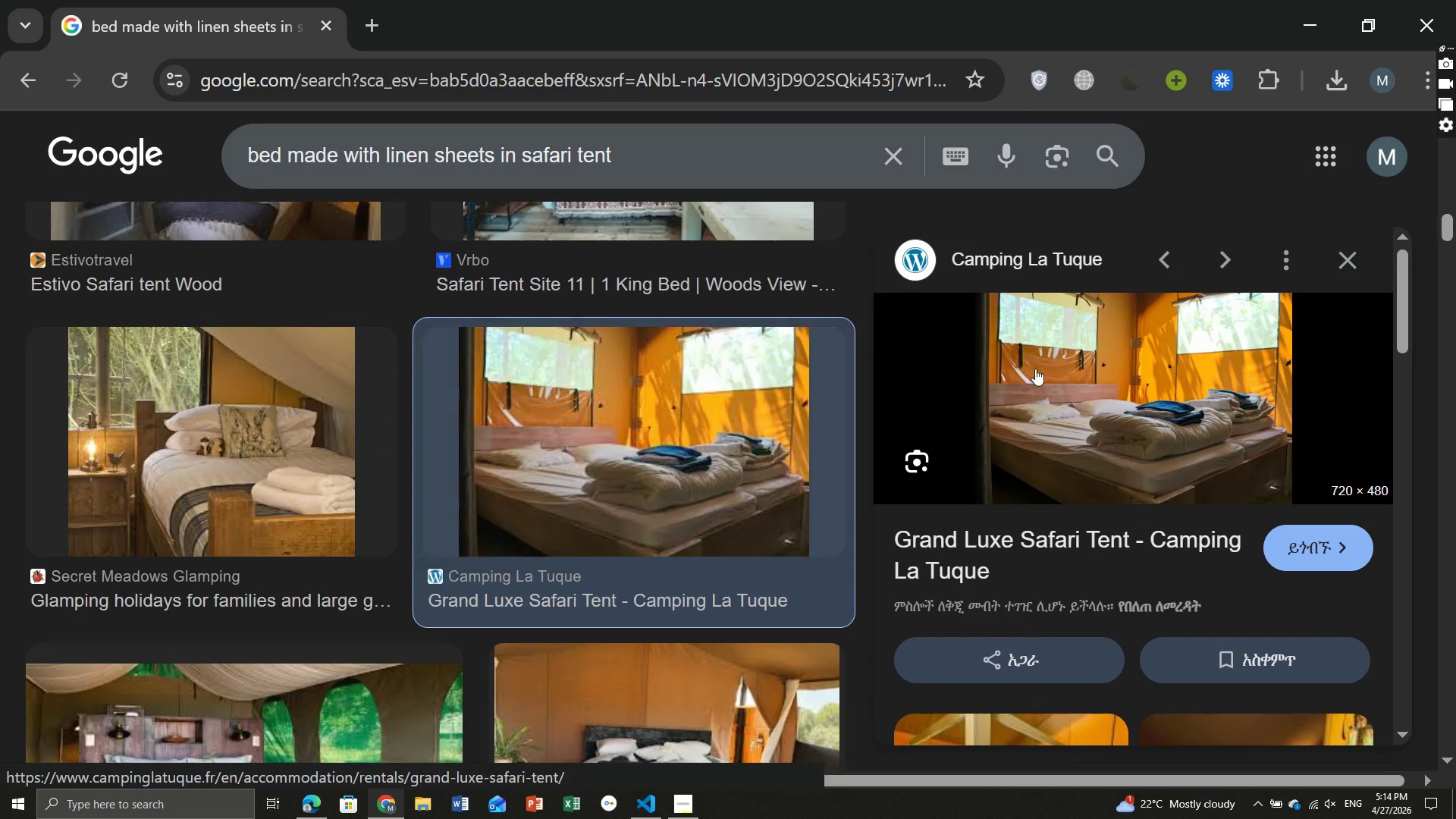 
mouse_move([1028, 431])
 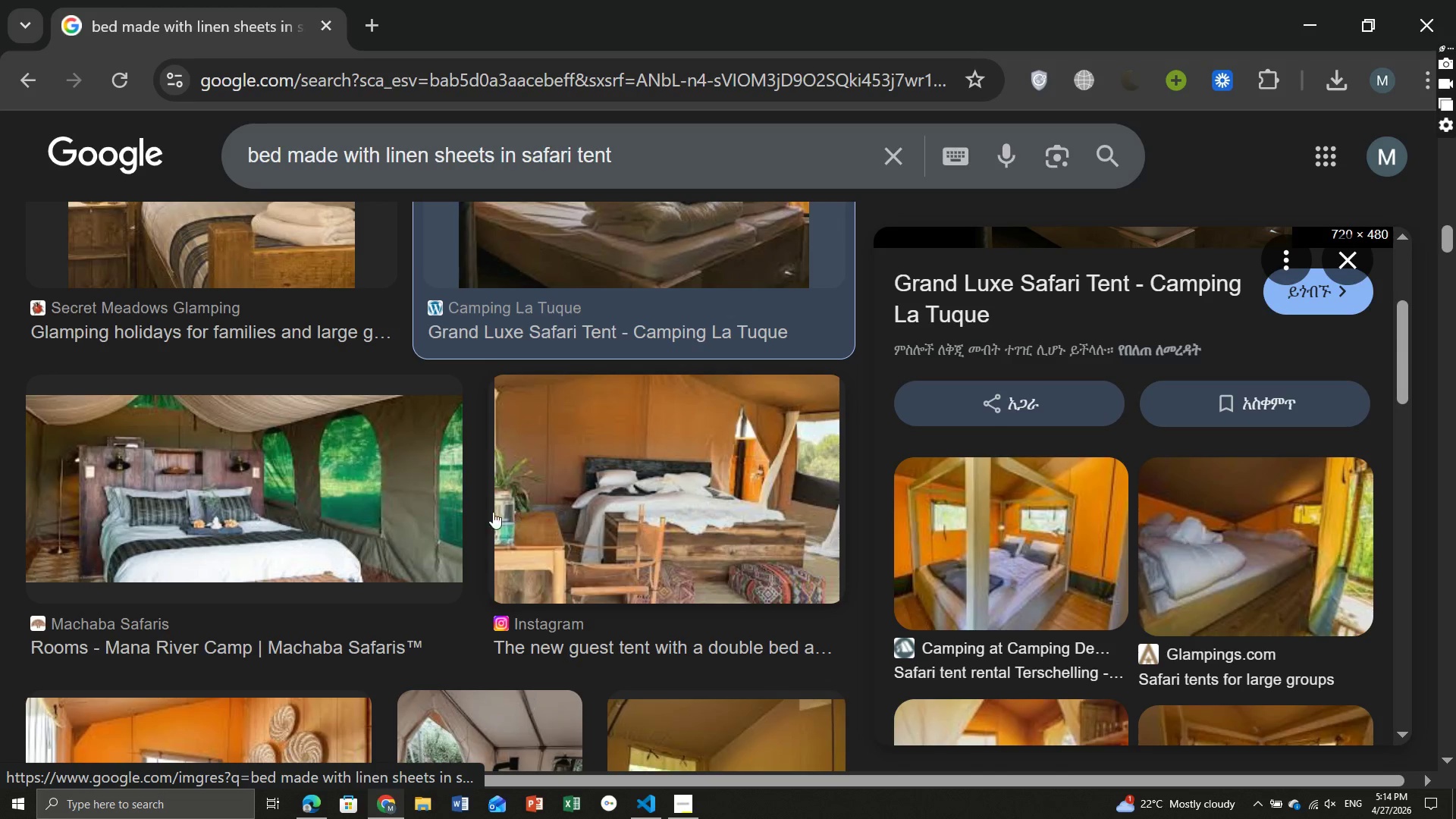 
left_click([380, 498])
 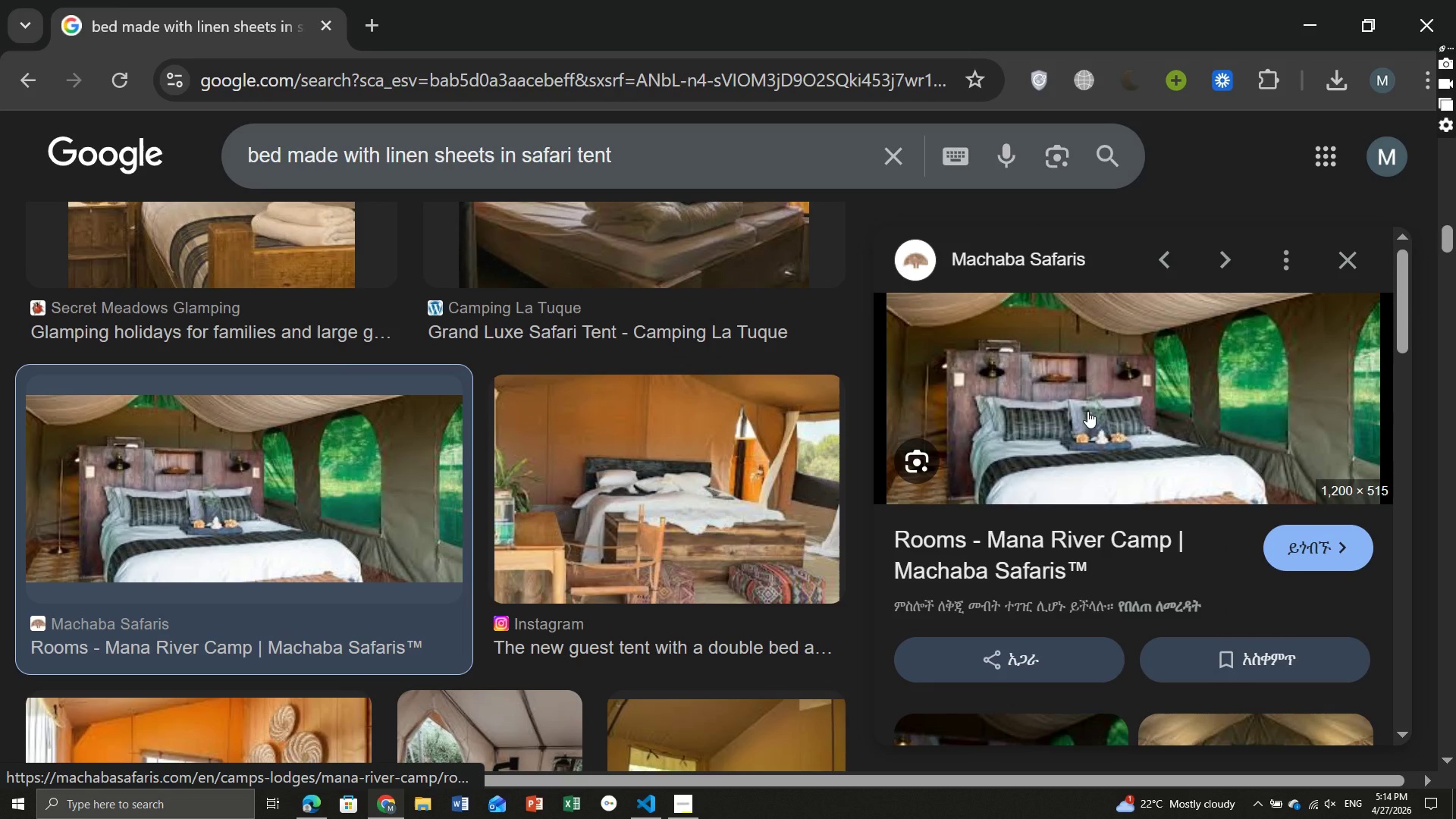 
right_click([1087, 411])
 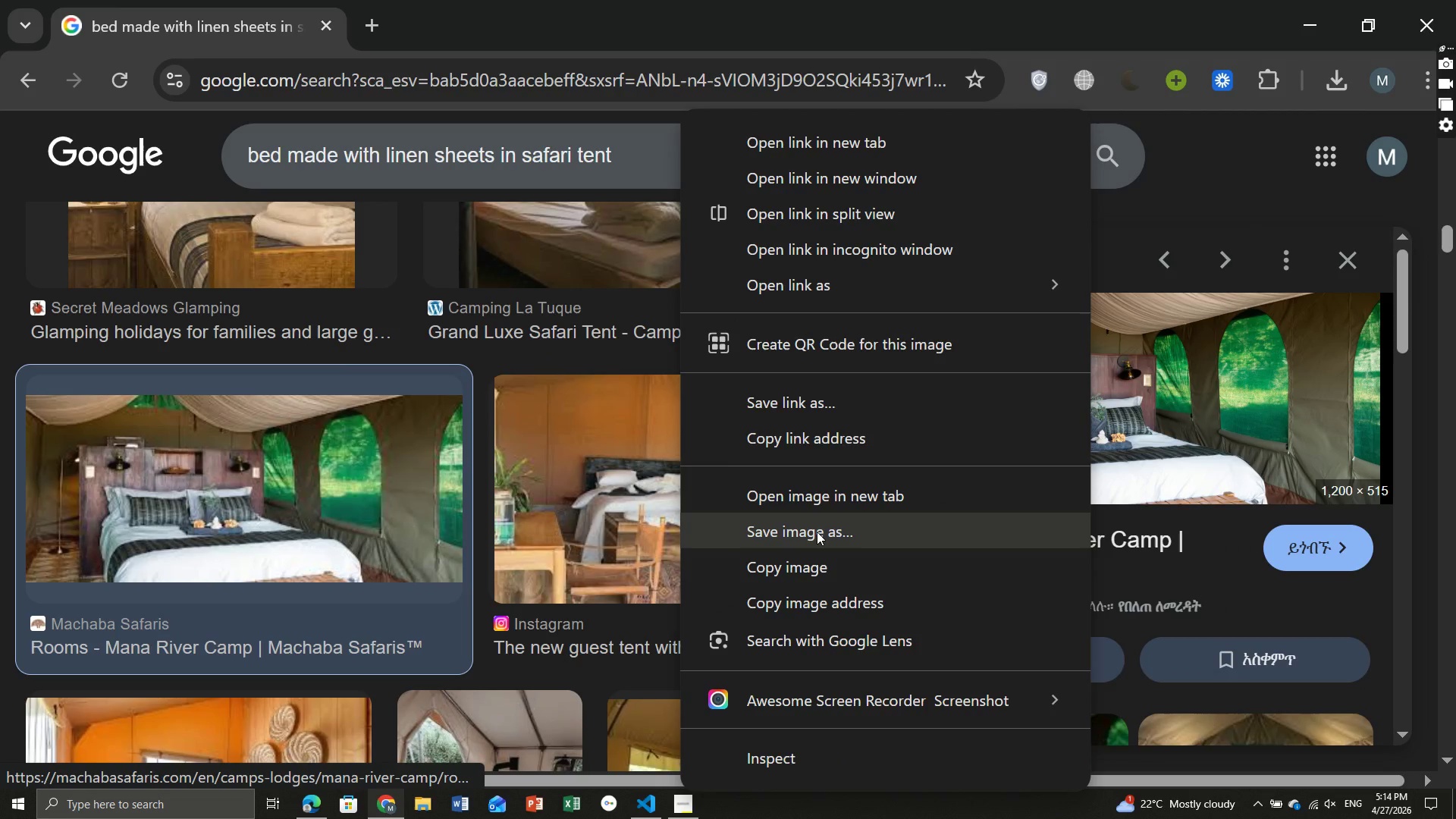 
left_click([817, 532])
 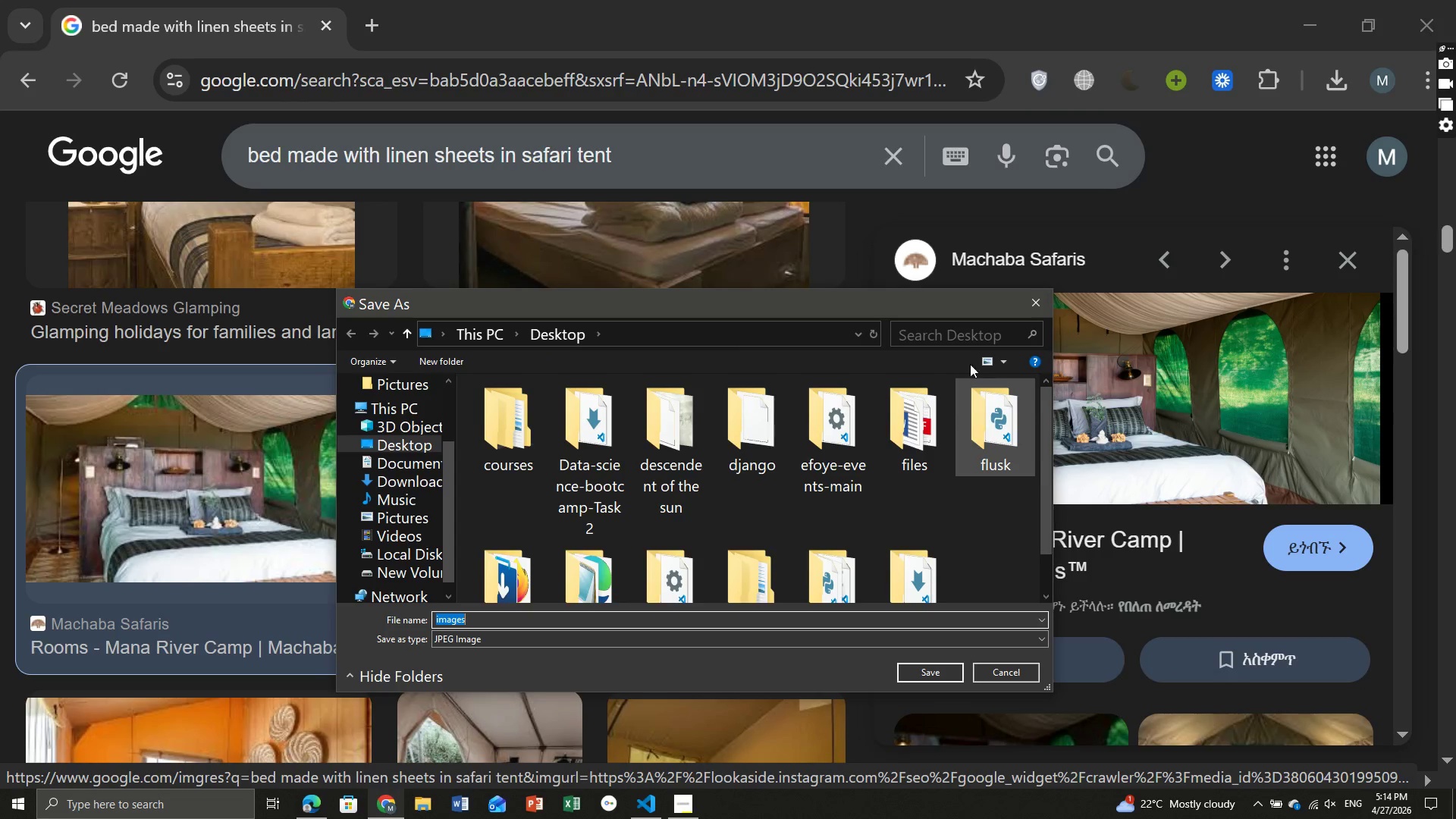 
left_click([1034, 302])
 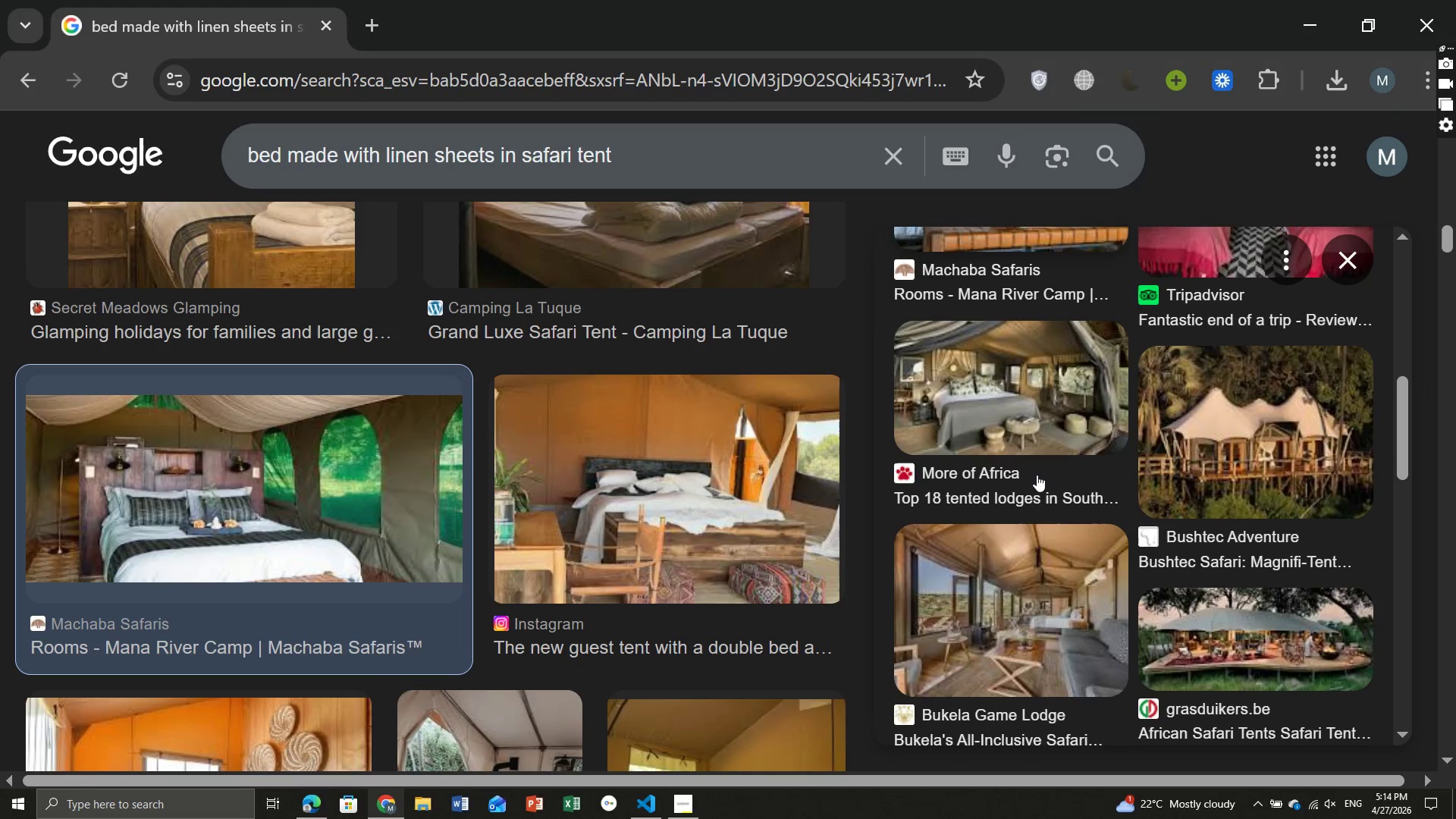 
mouse_move([529, 680])
 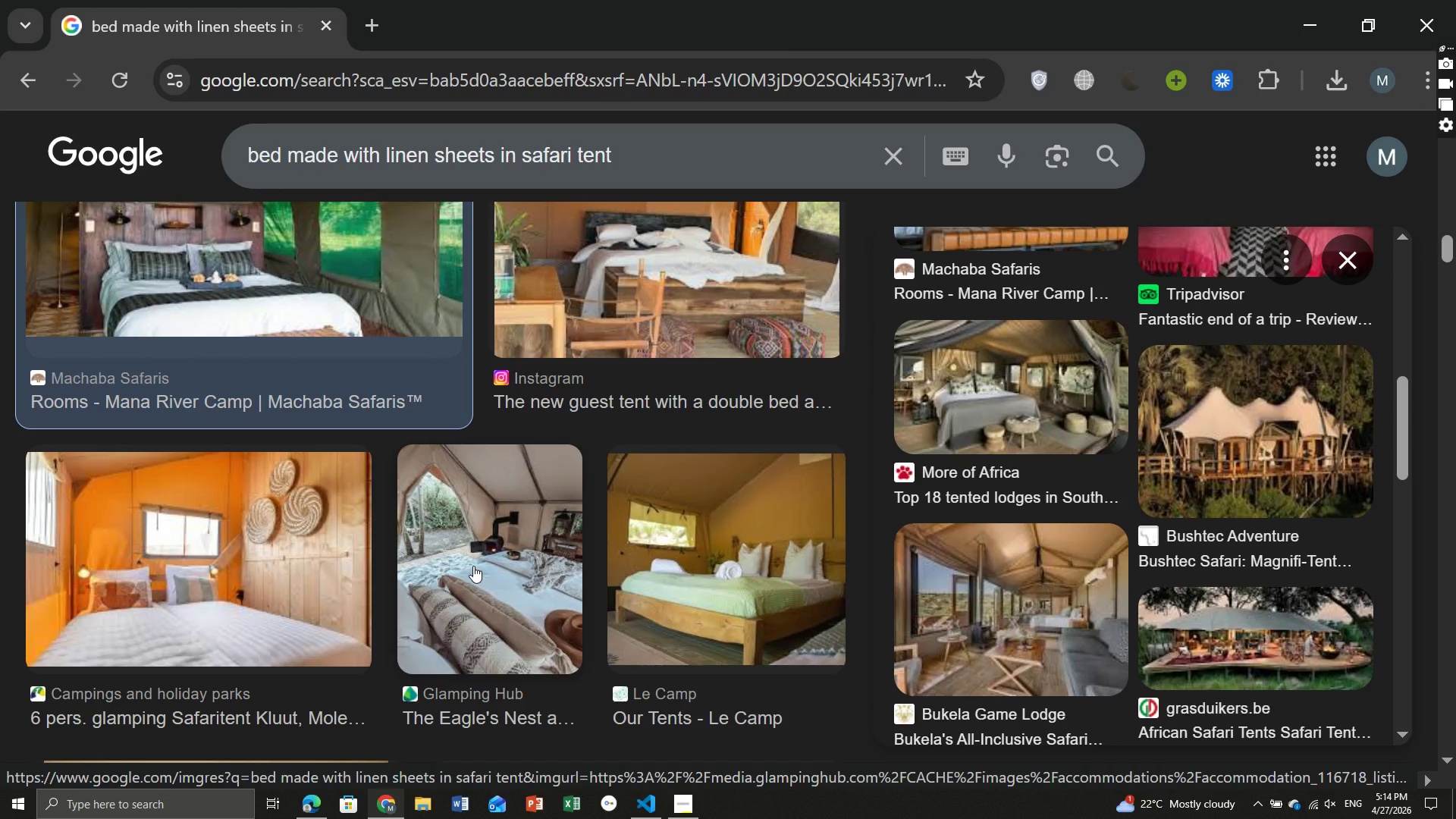 
wait(7.03)
 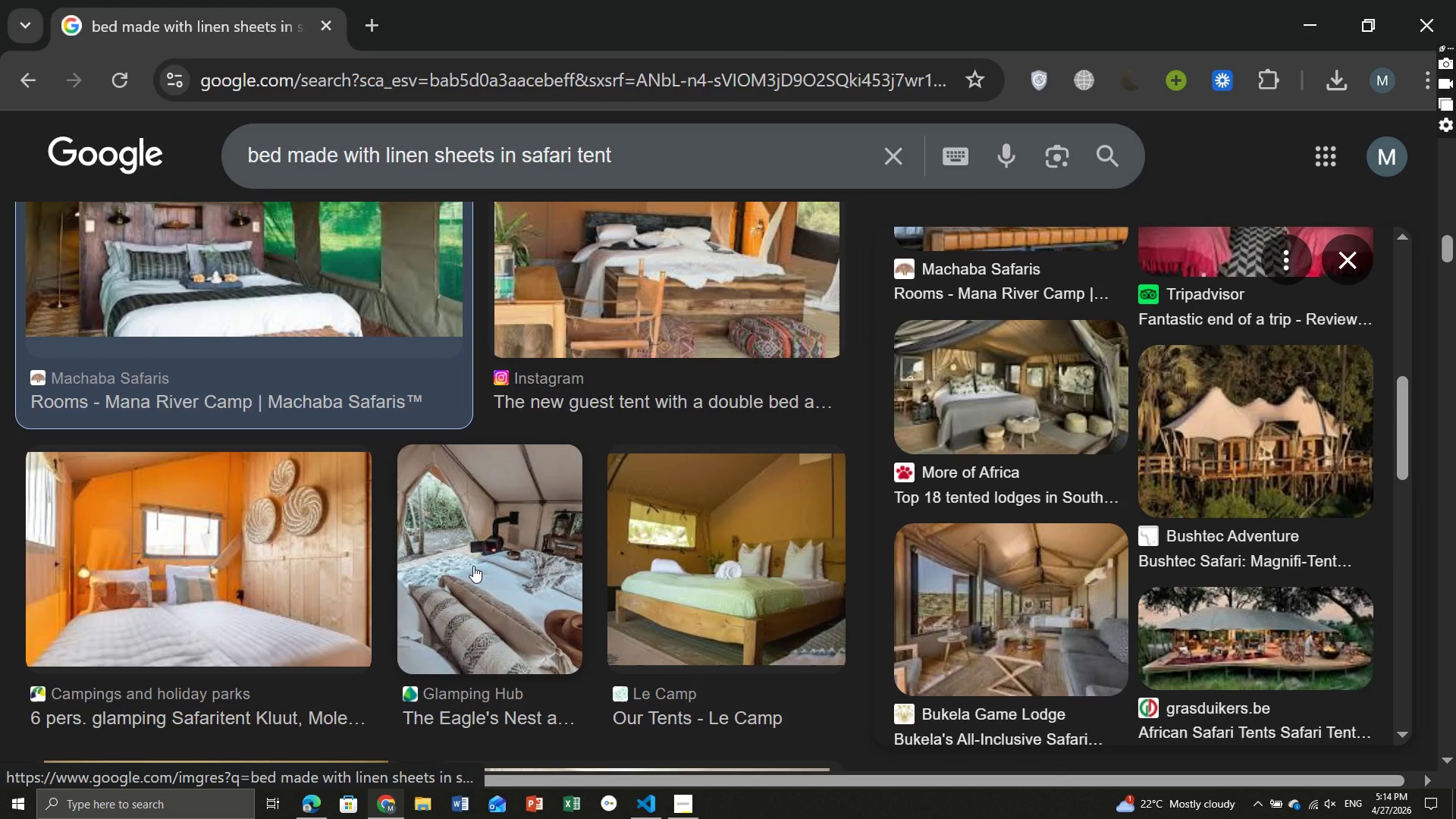 
left_click([774, 573])
 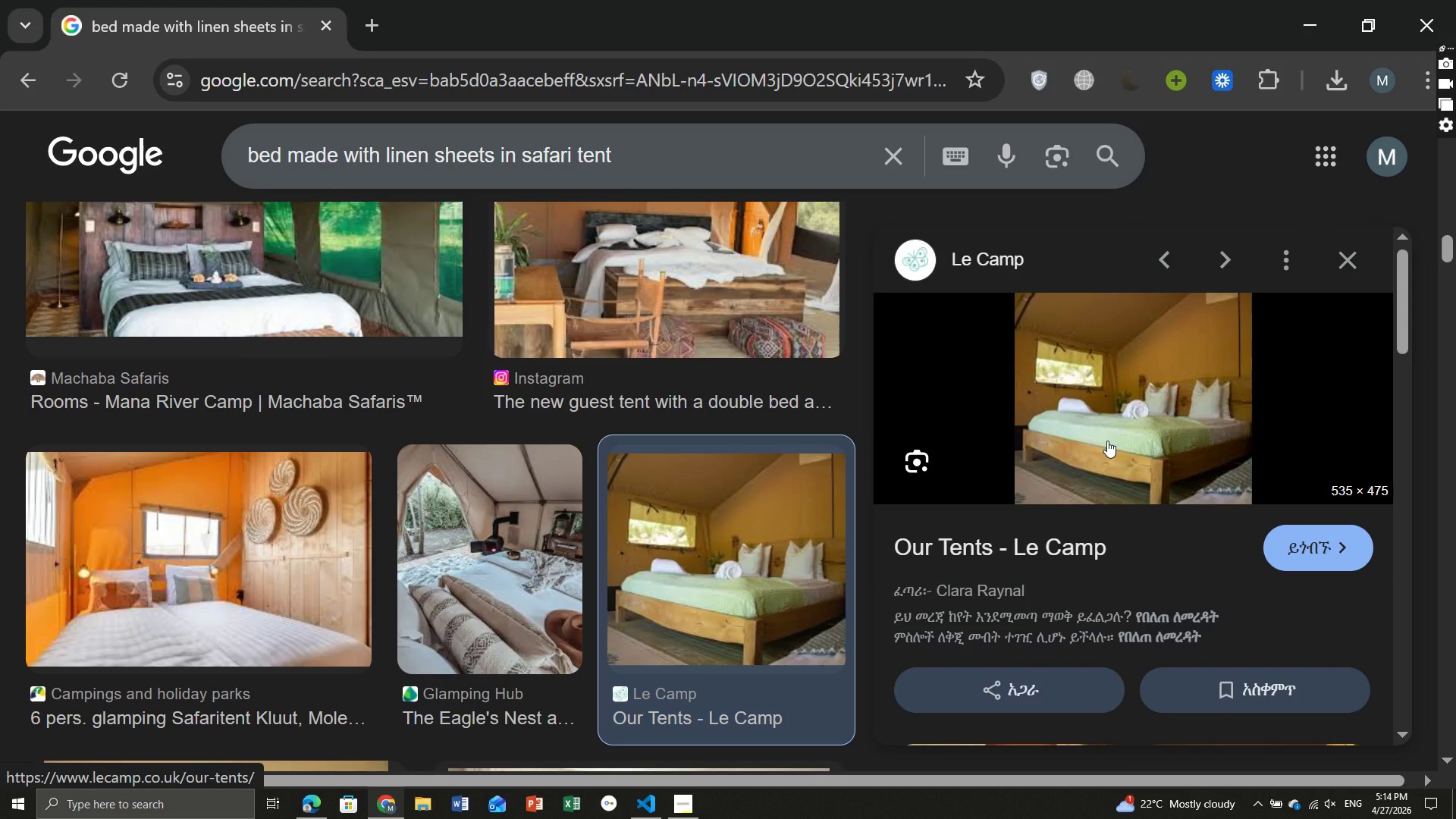 
right_click([1107, 441])
 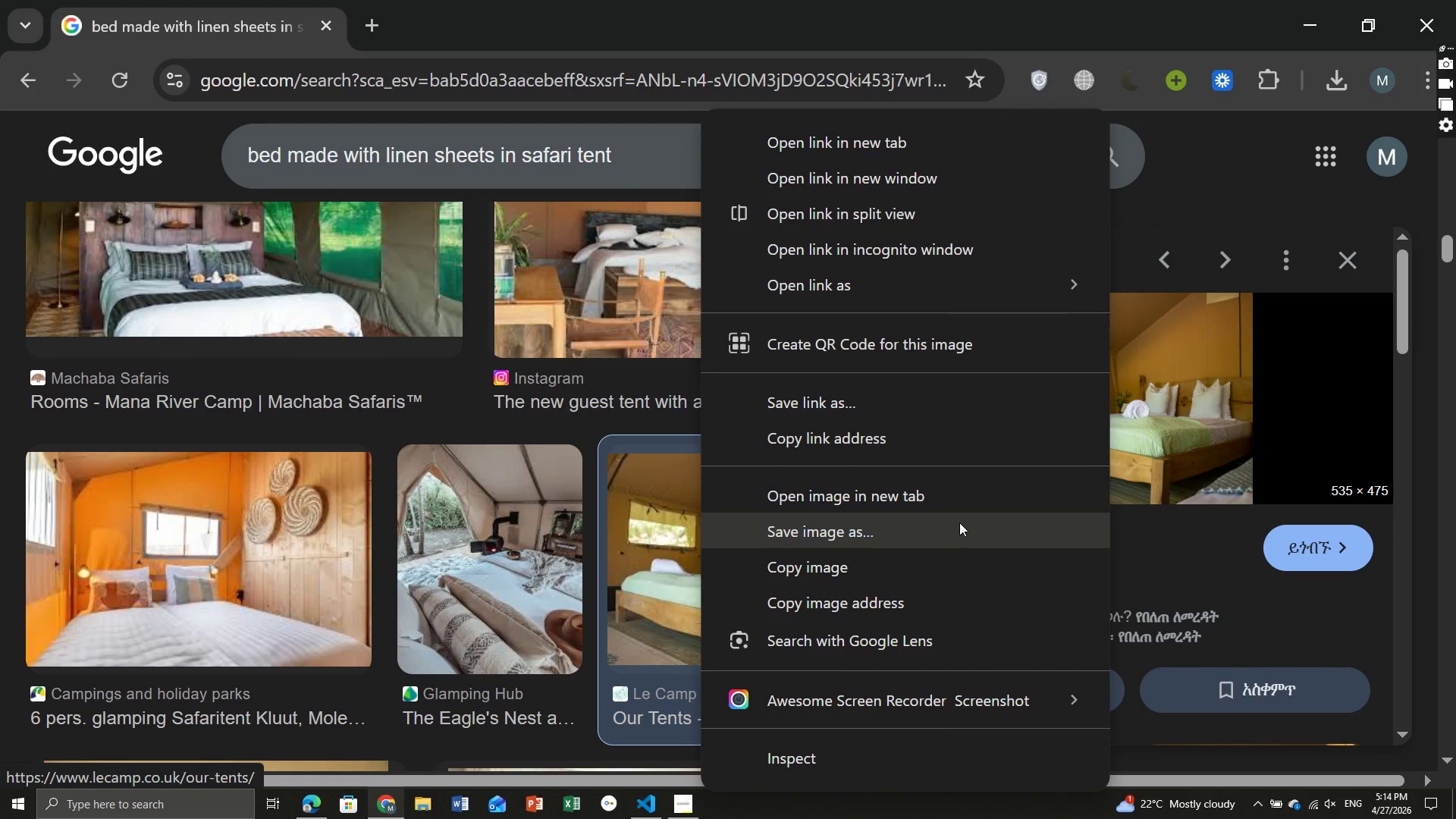 
left_click([959, 522])
 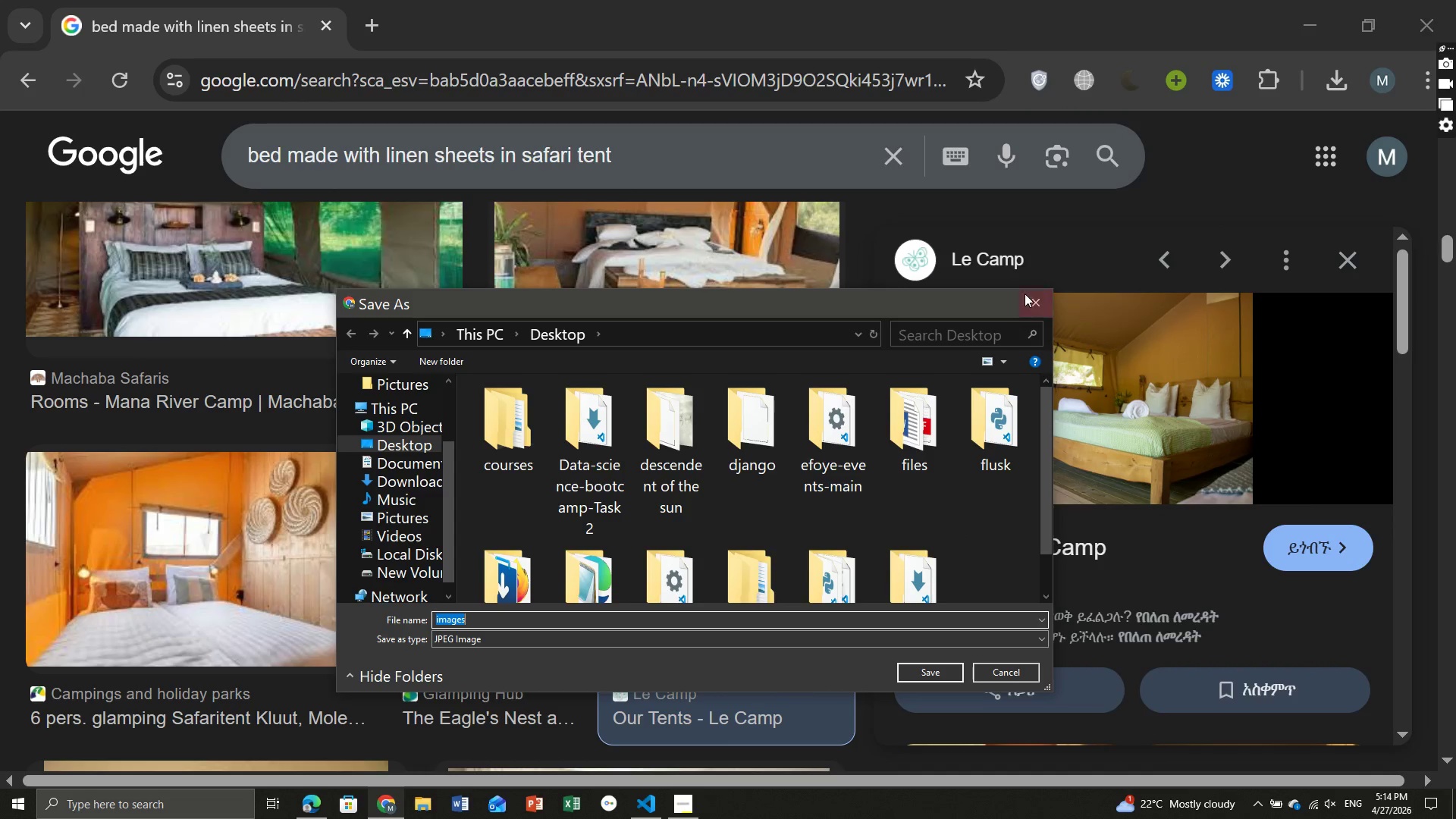 
left_click([1043, 294])
 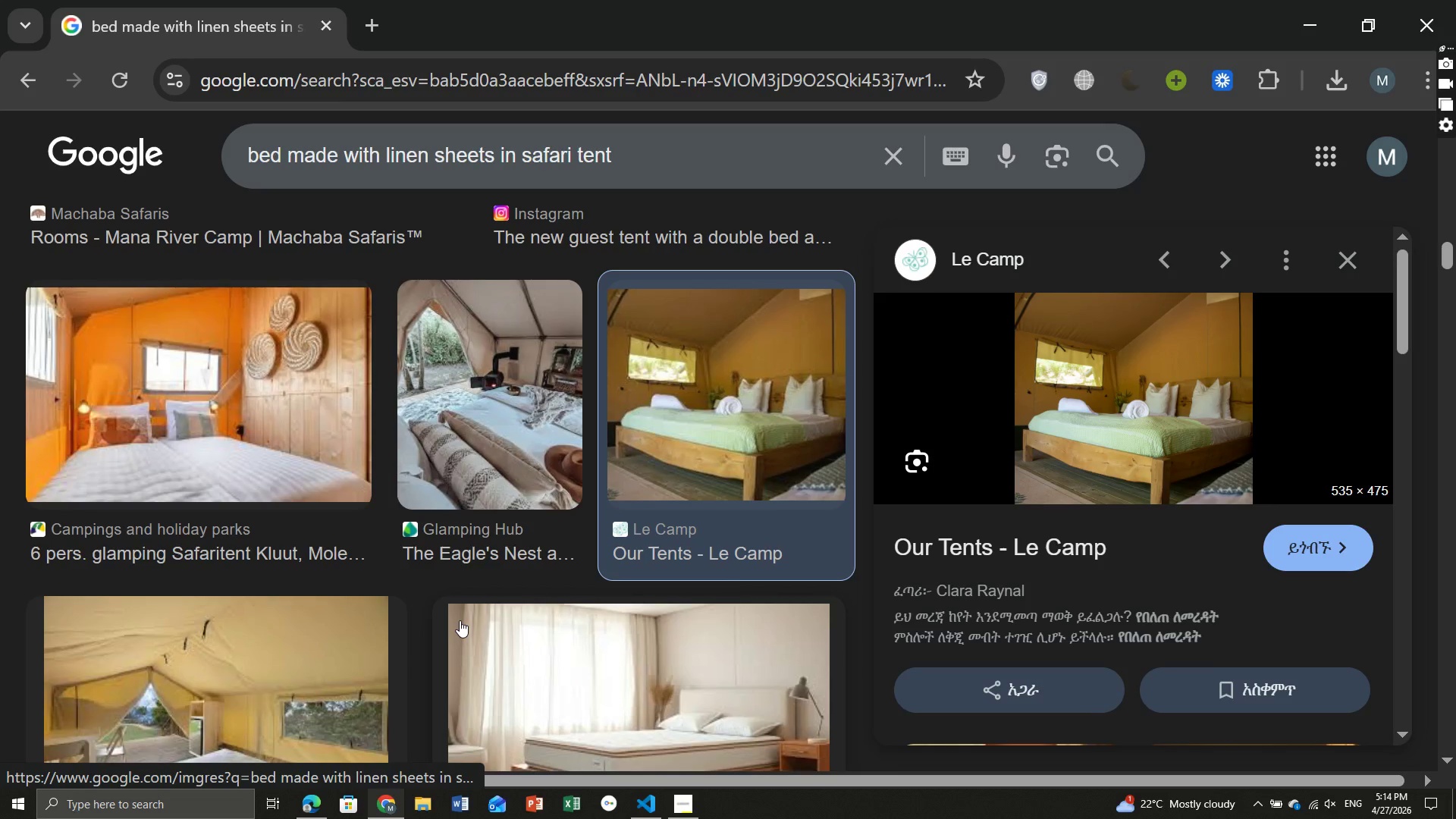 
mouse_move([490, 428])
 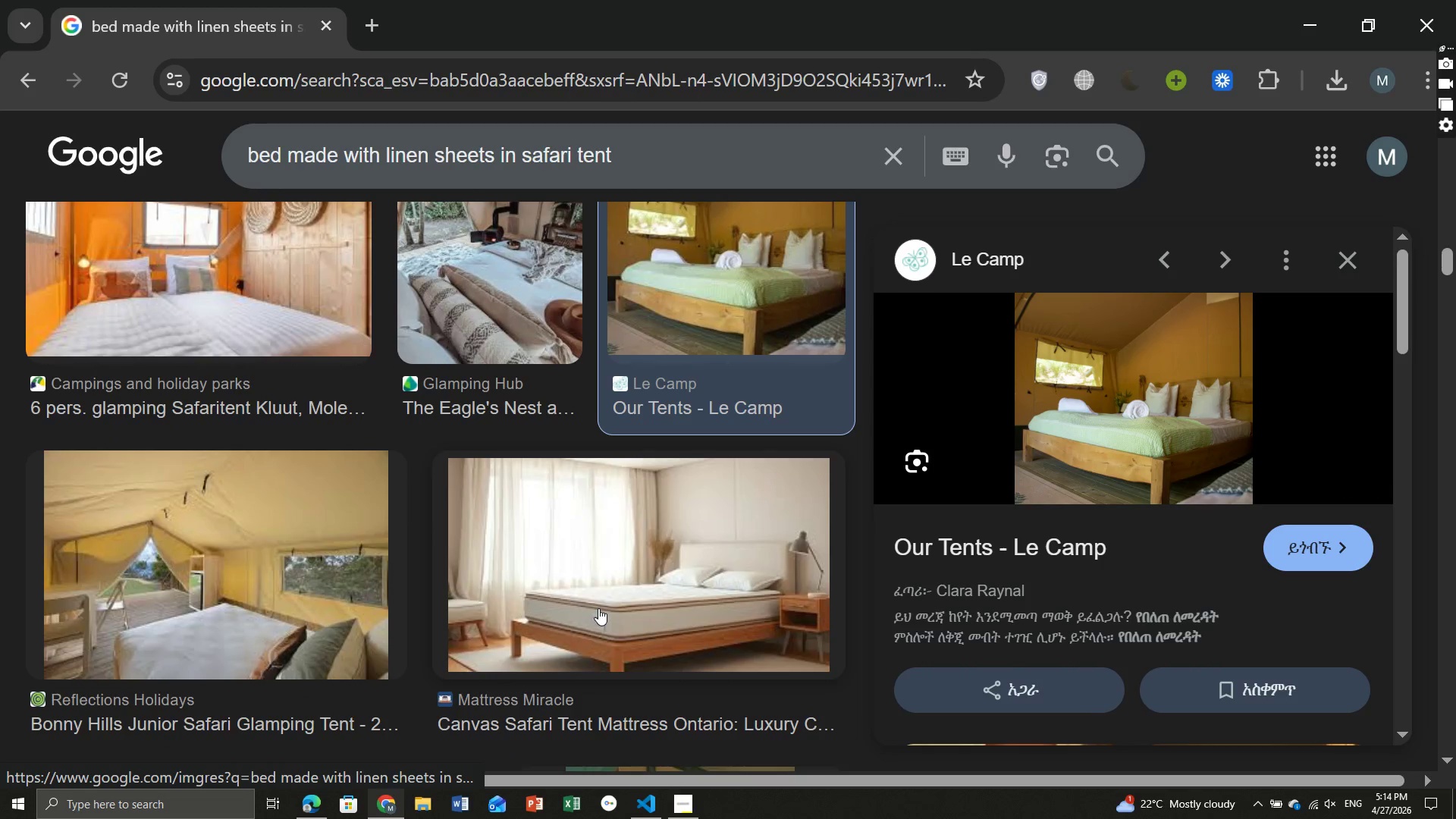 
left_click([598, 608])
 